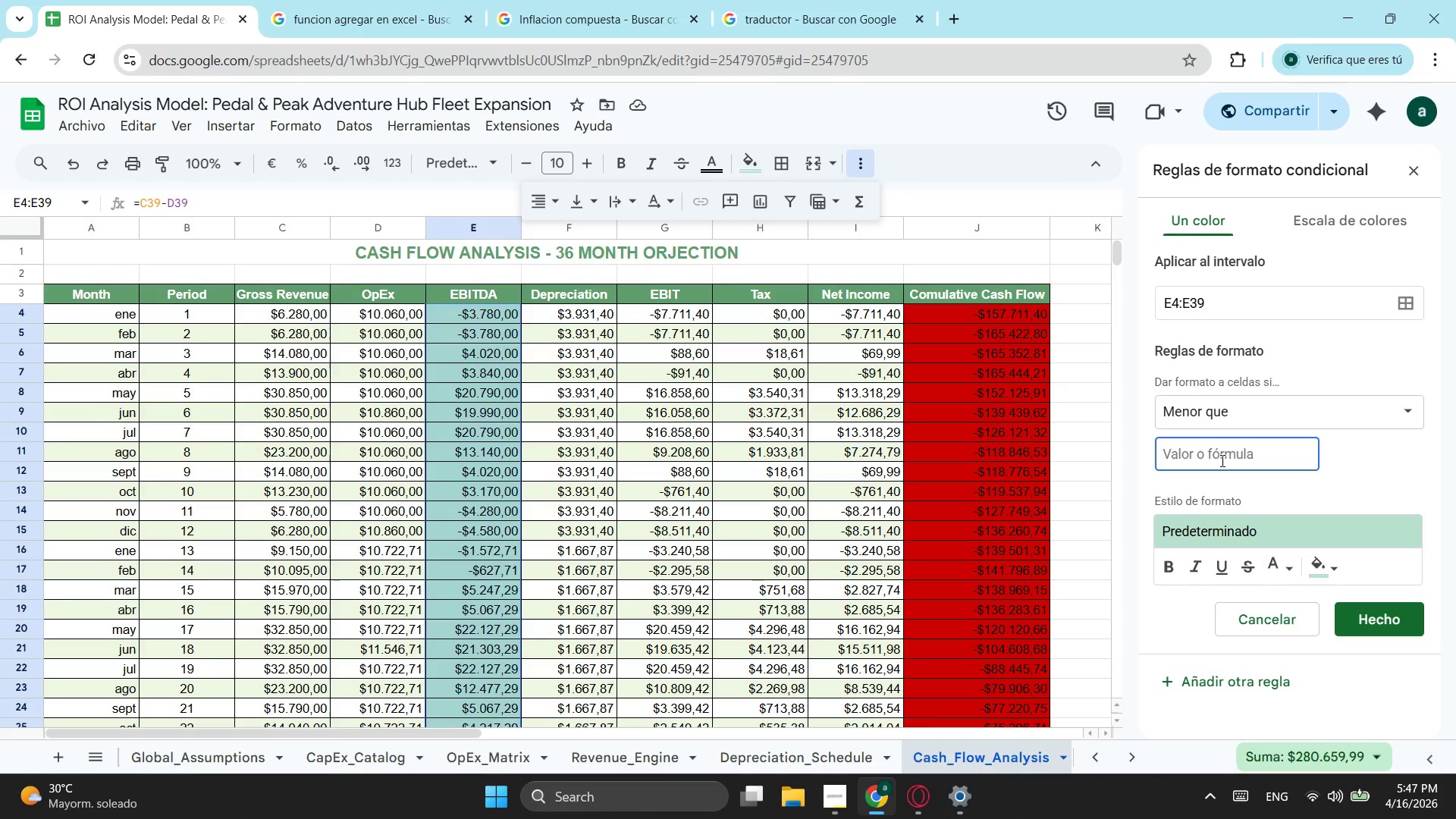 
key(NumpadDecimal)
 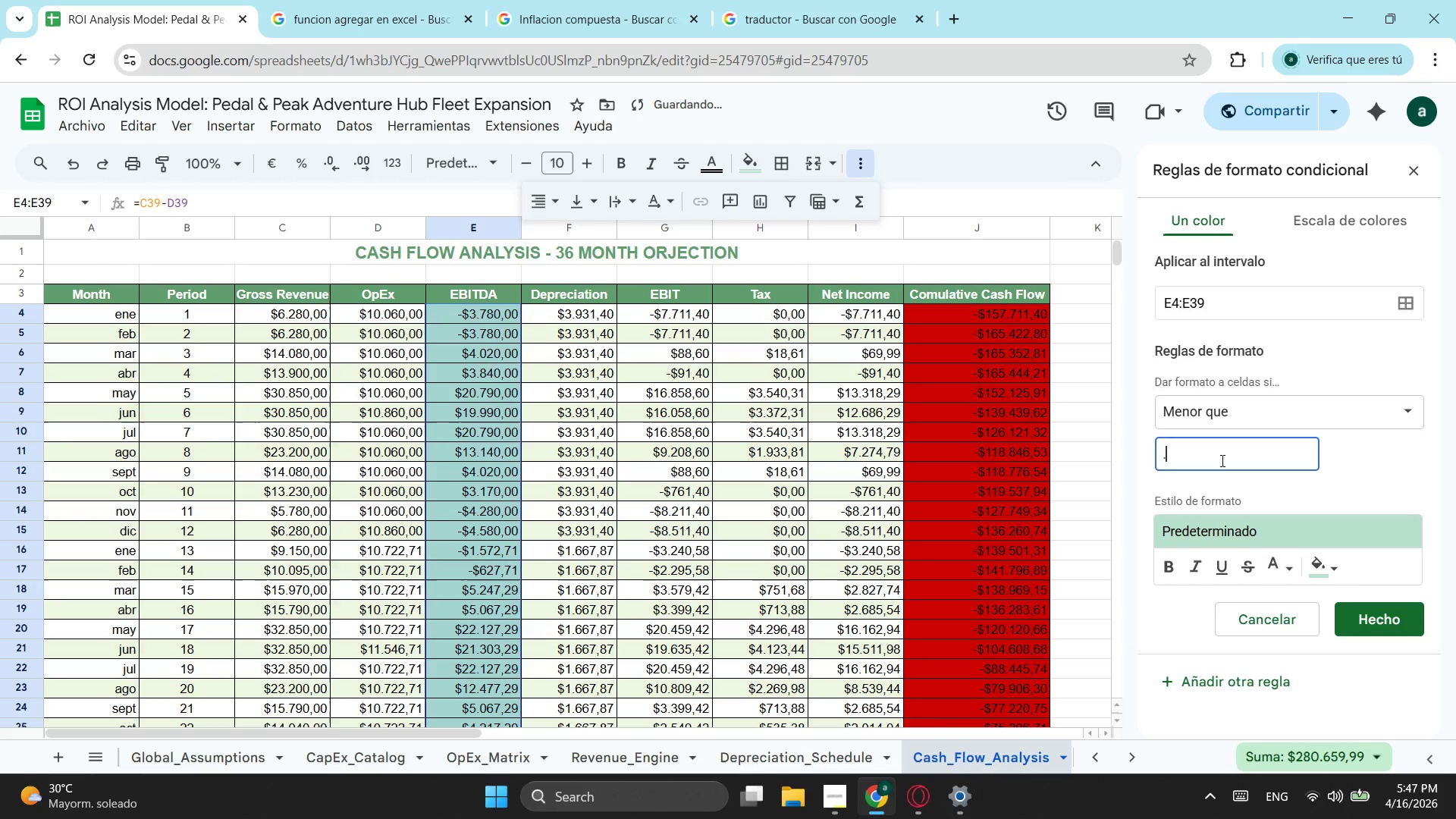 
key(Backspace)
 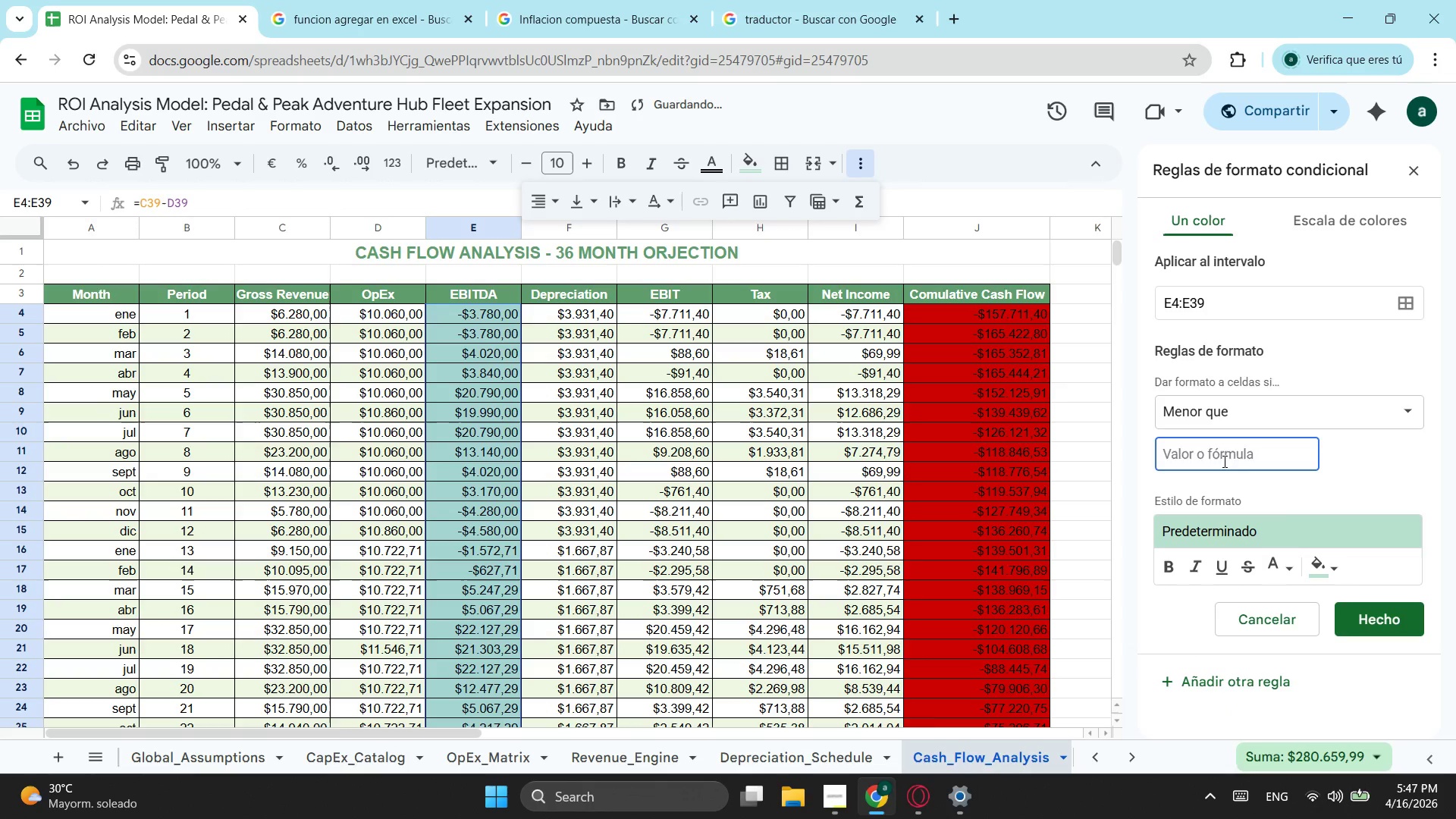 
key(Numpad0)
 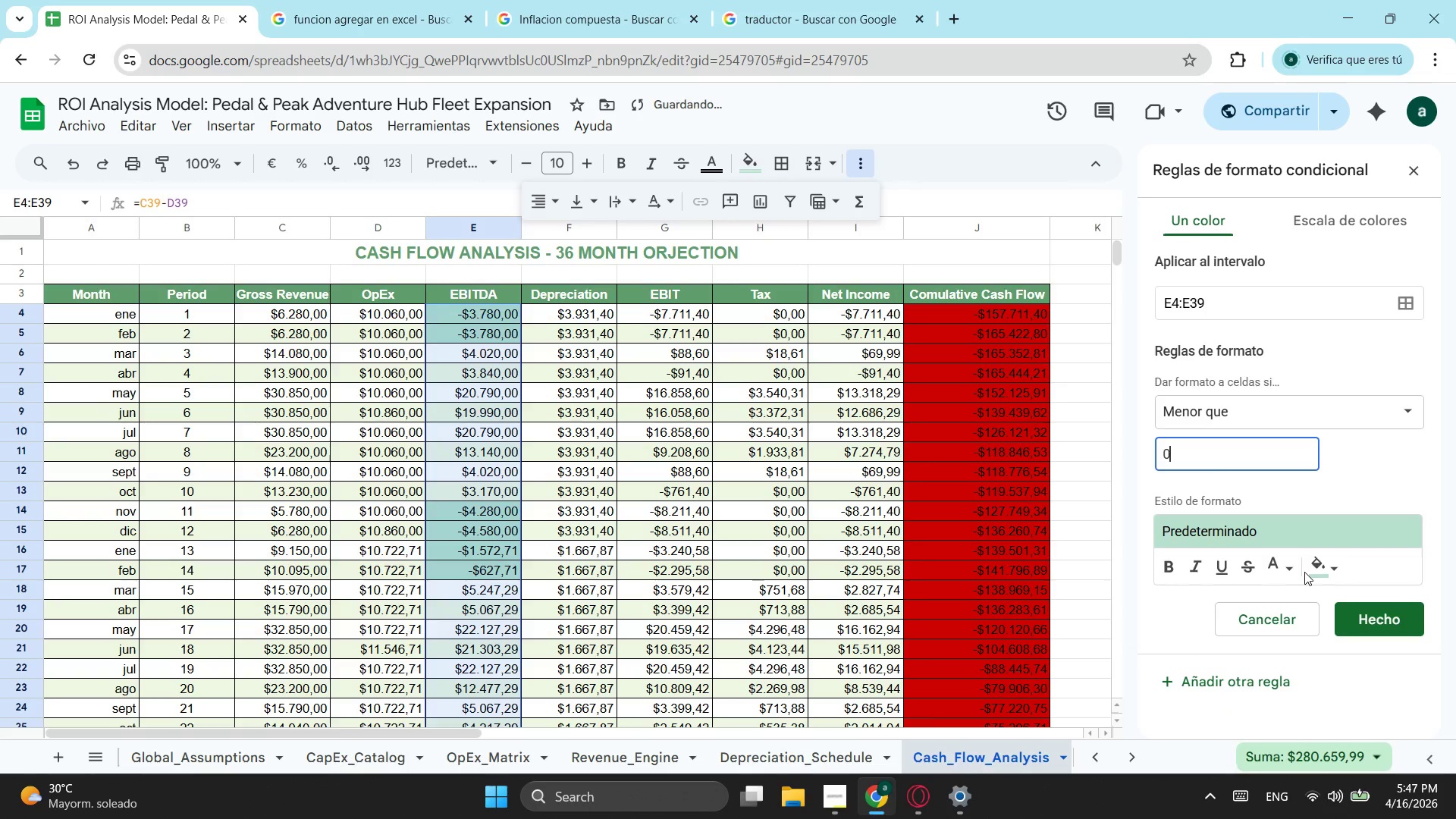 
left_click([1324, 572])
 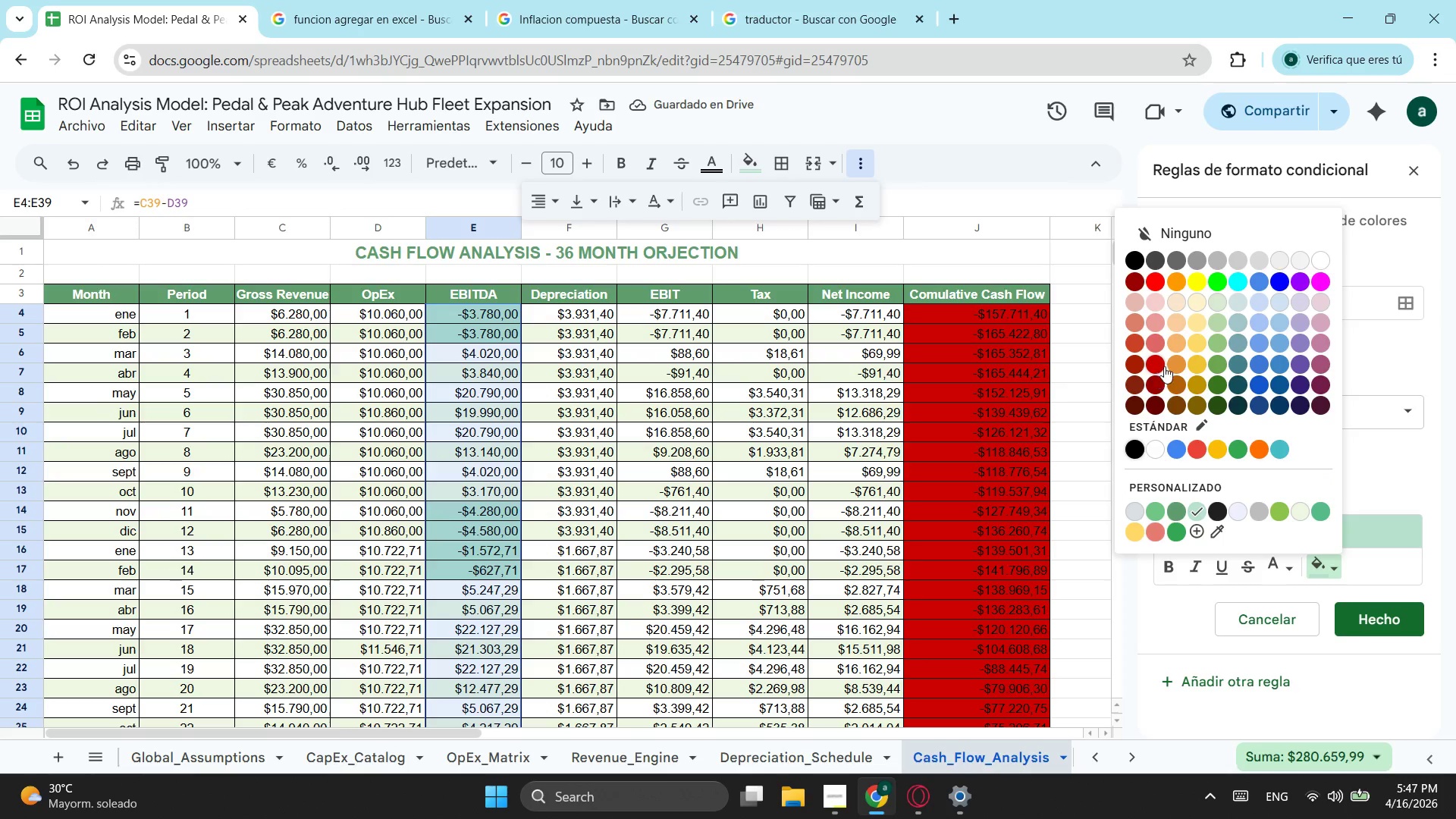 
left_click([1164, 364])
 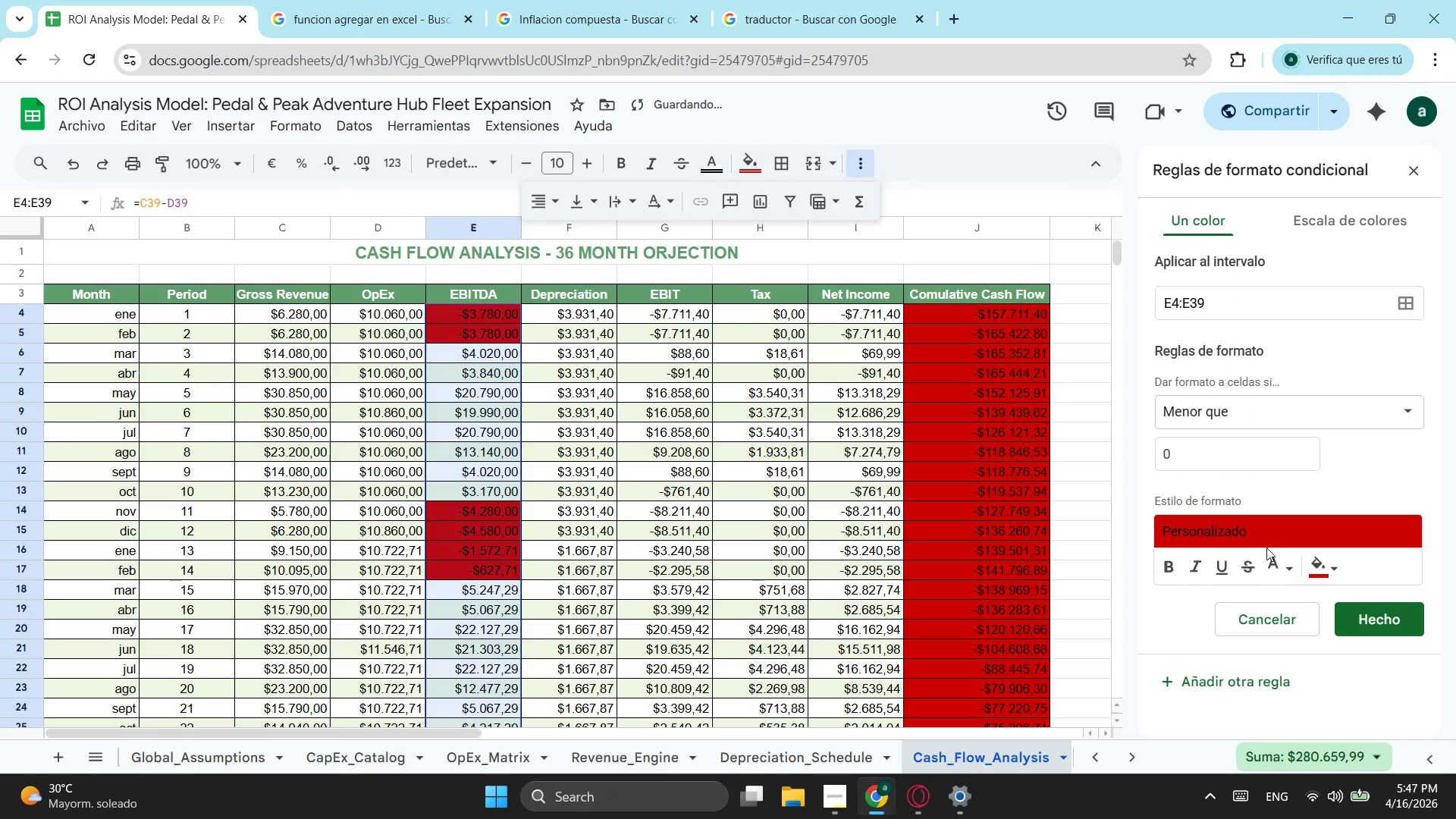 
left_click([1320, 560])
 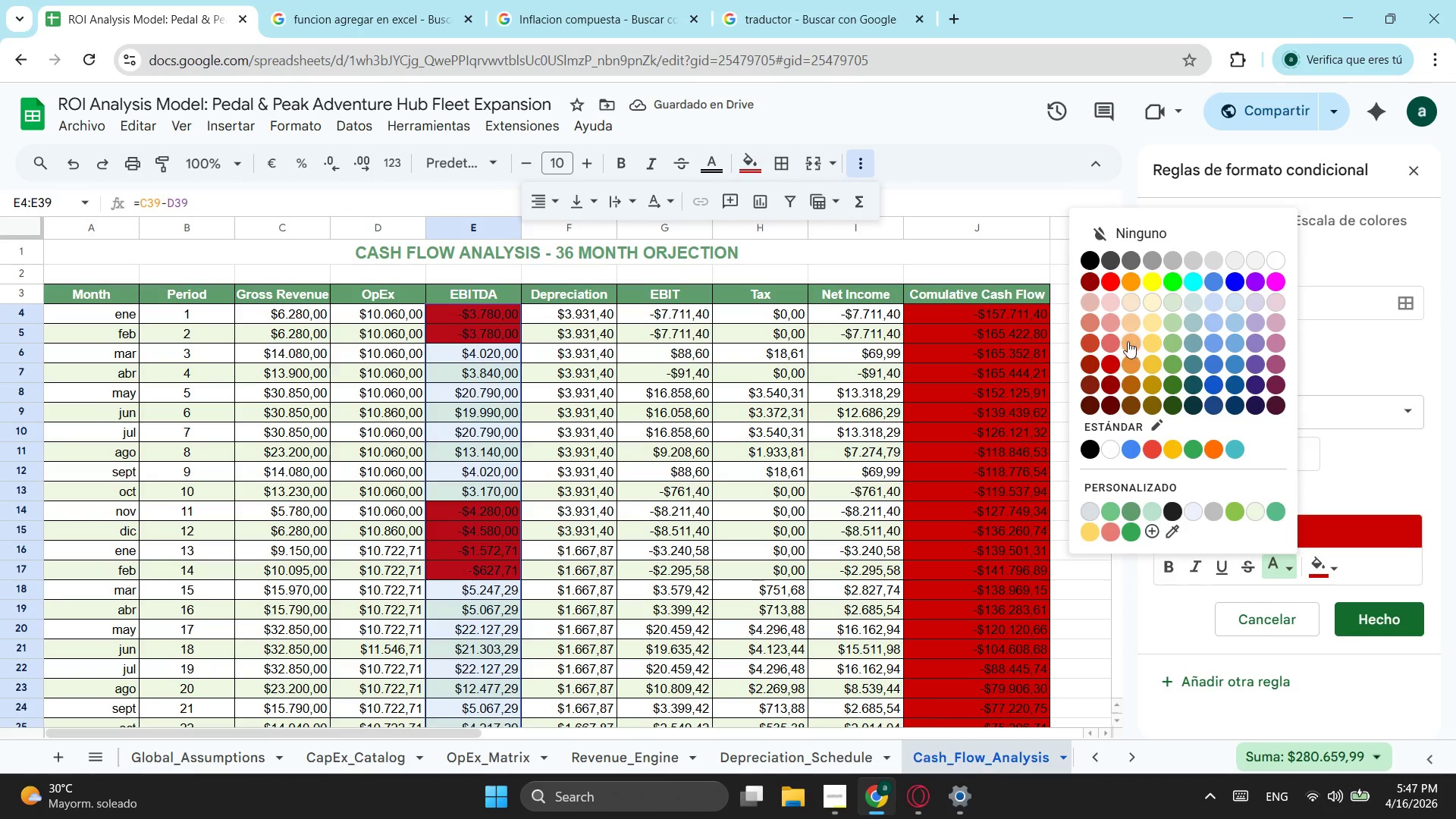 
left_click([1110, 331])
 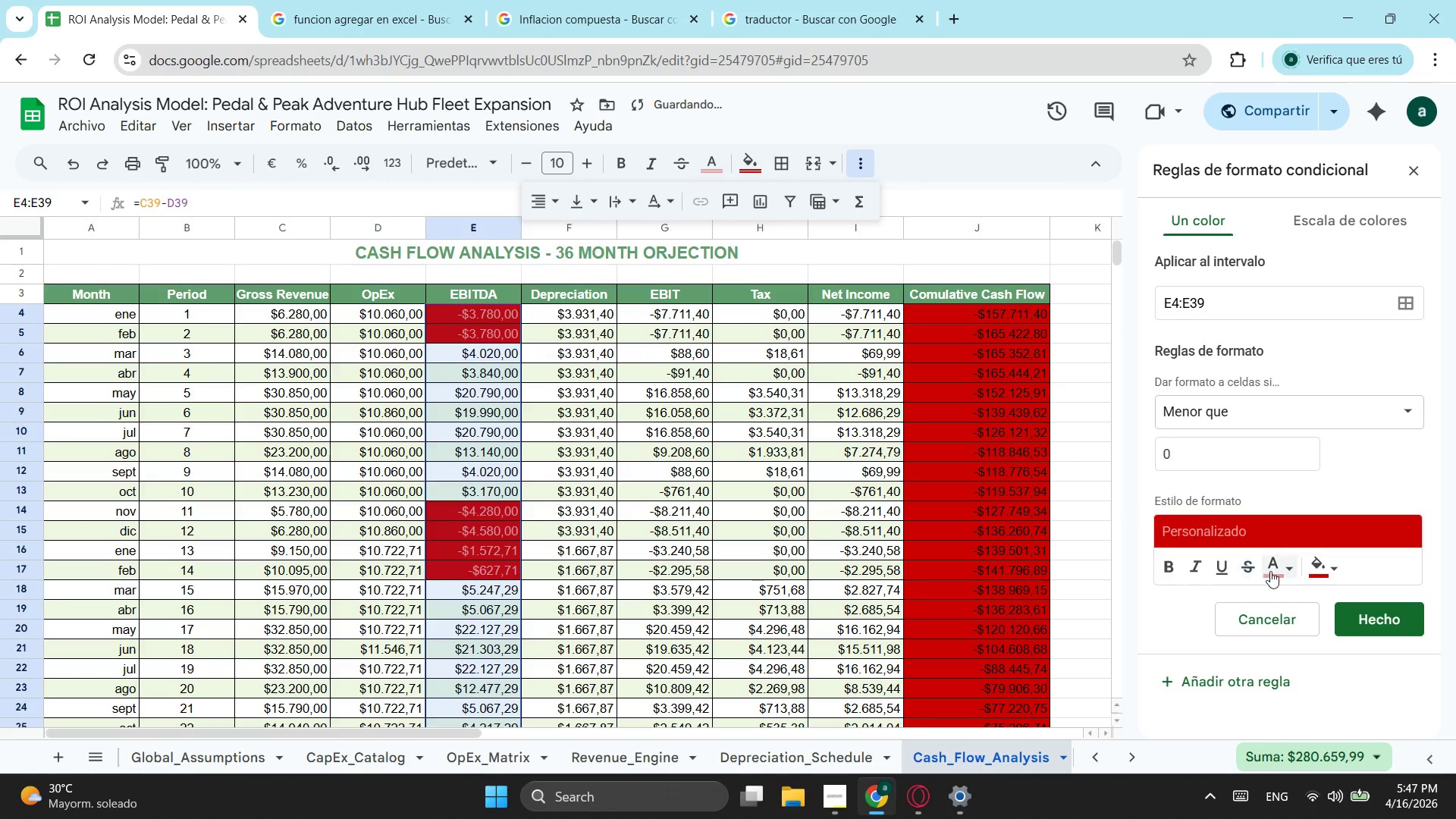 
left_click([1275, 571])
 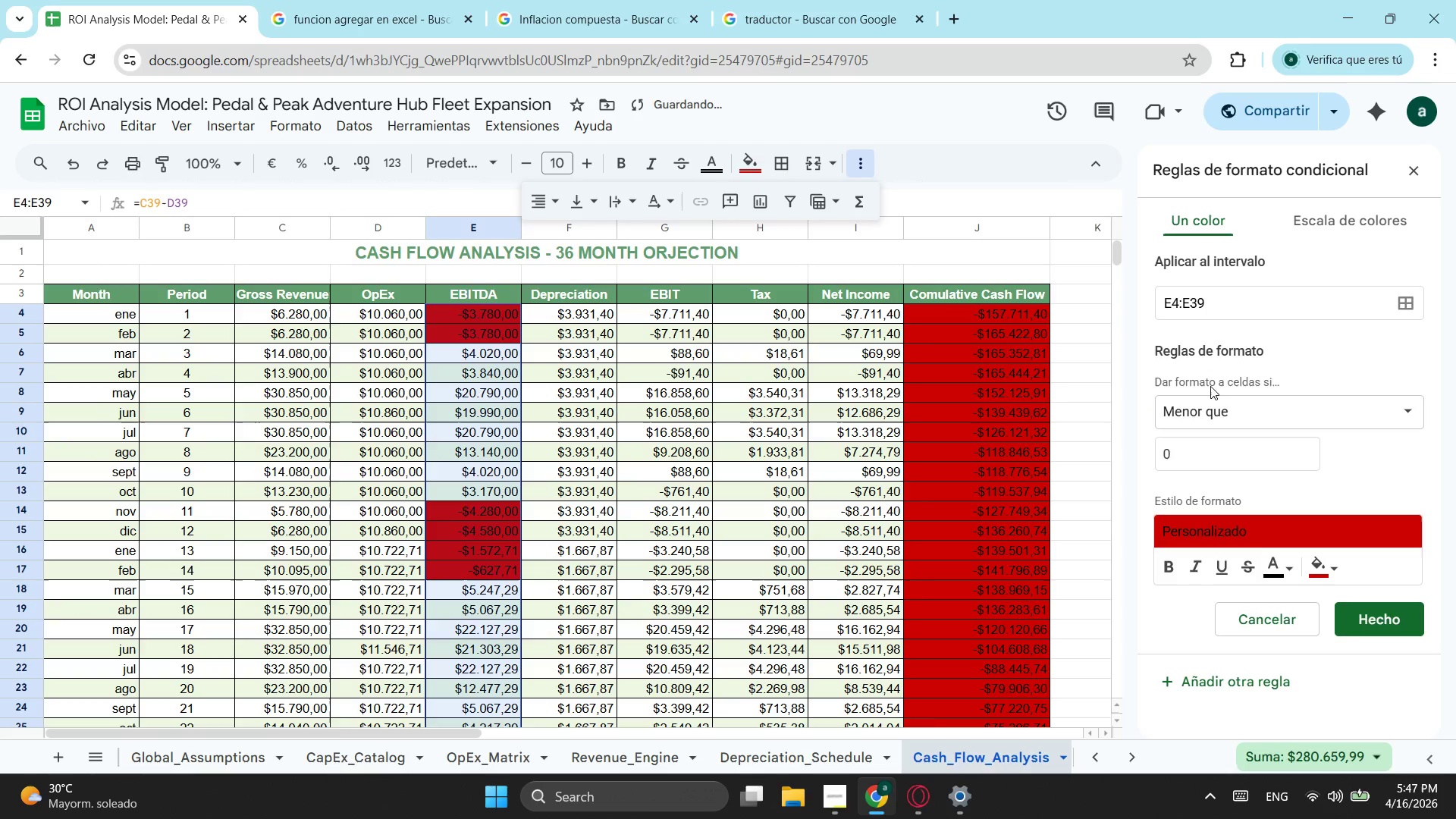 
left_click([1319, 573])
 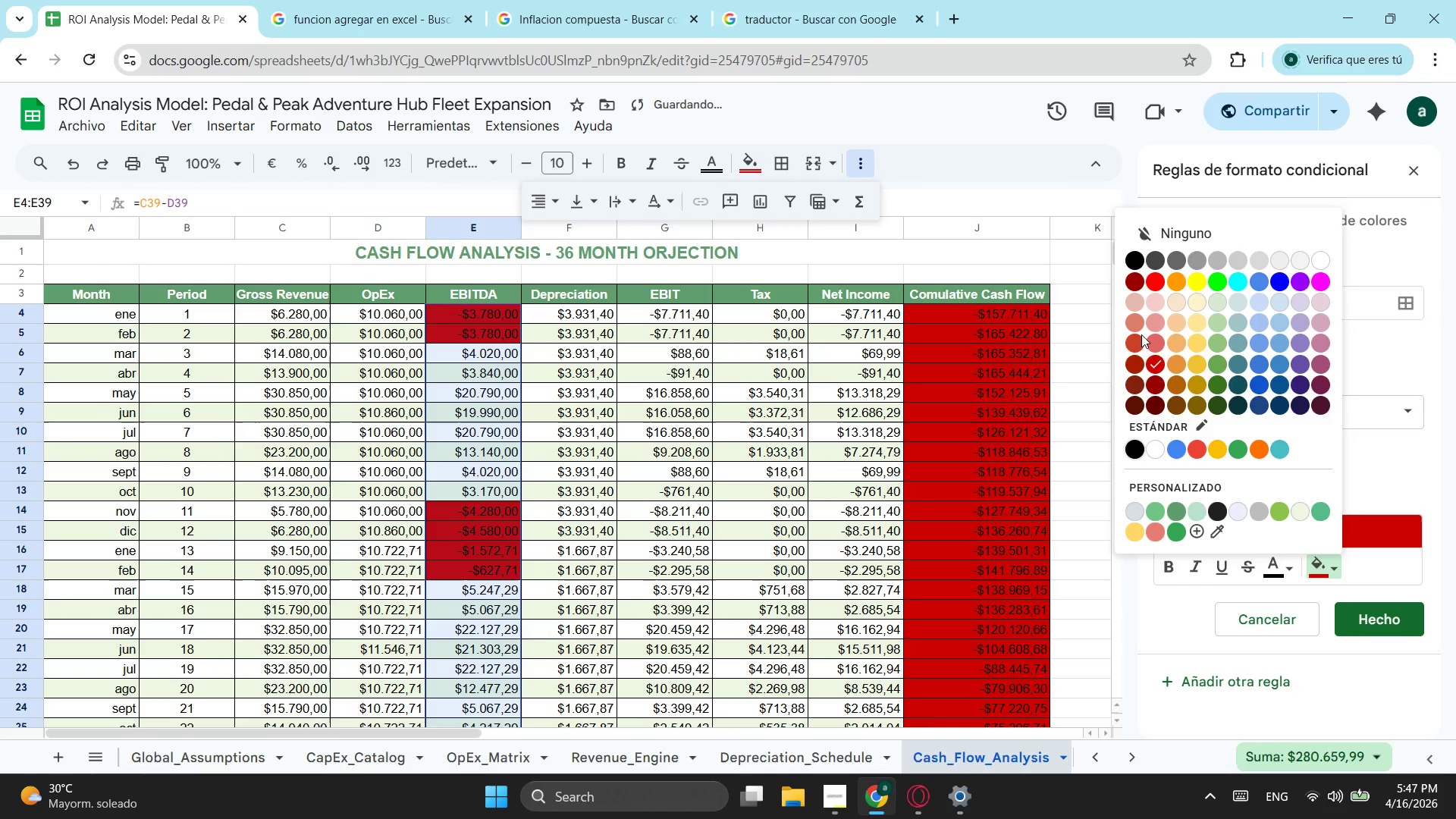 
left_click([1156, 344])
 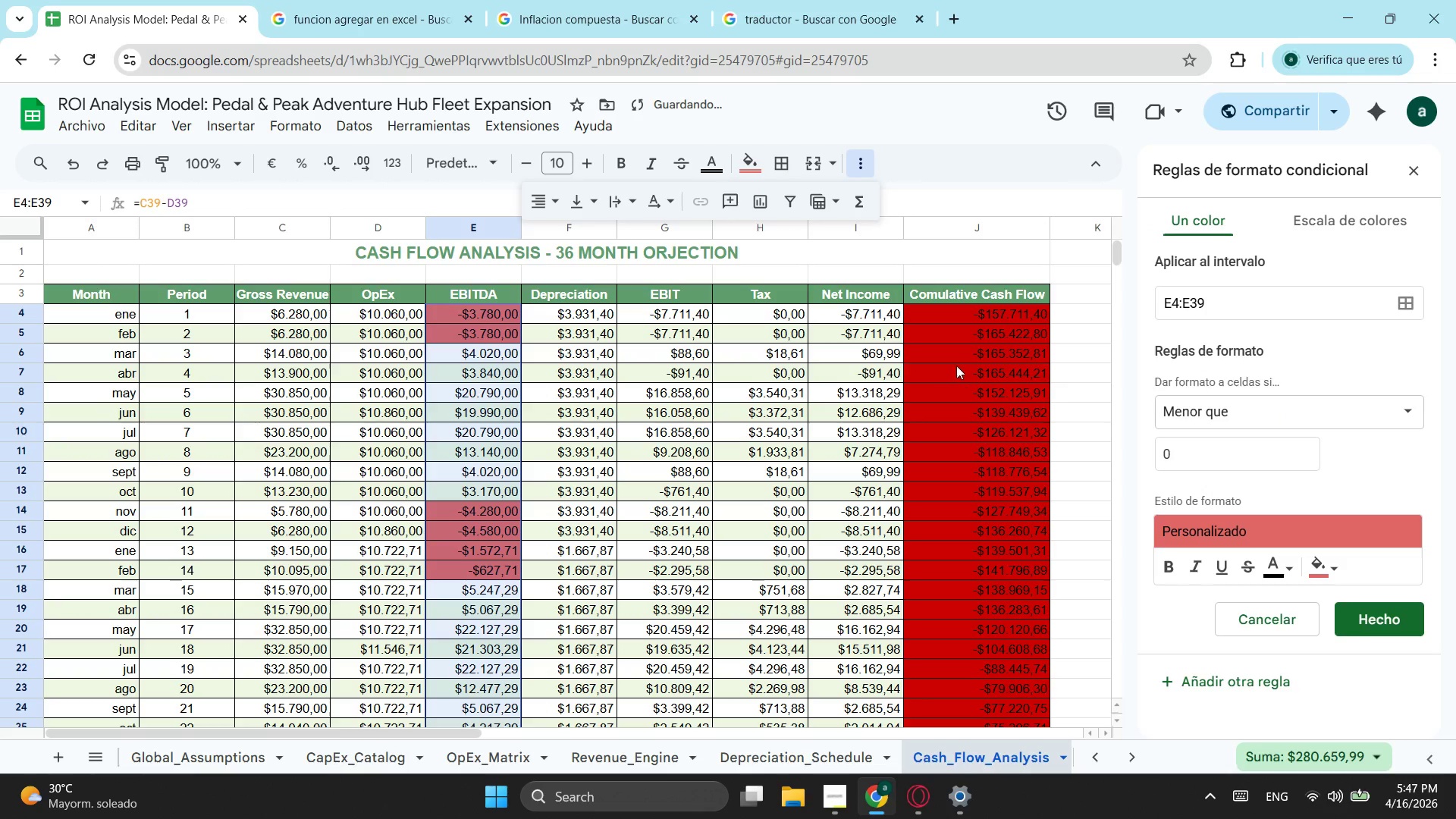 
scroll: coordinate [1015, 353], scroll_direction: up, amount: 2.0
 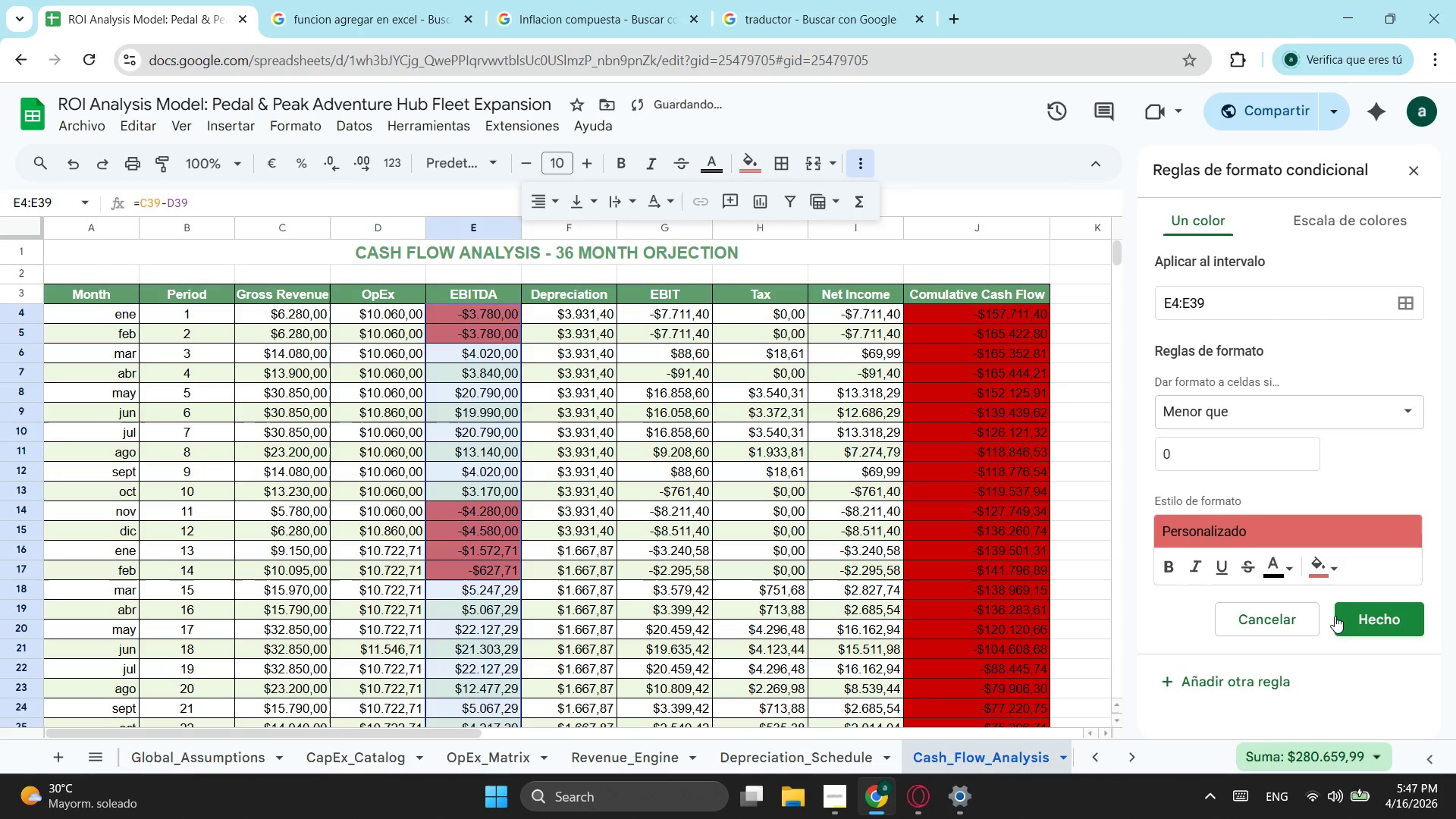 
left_click([1346, 614])
 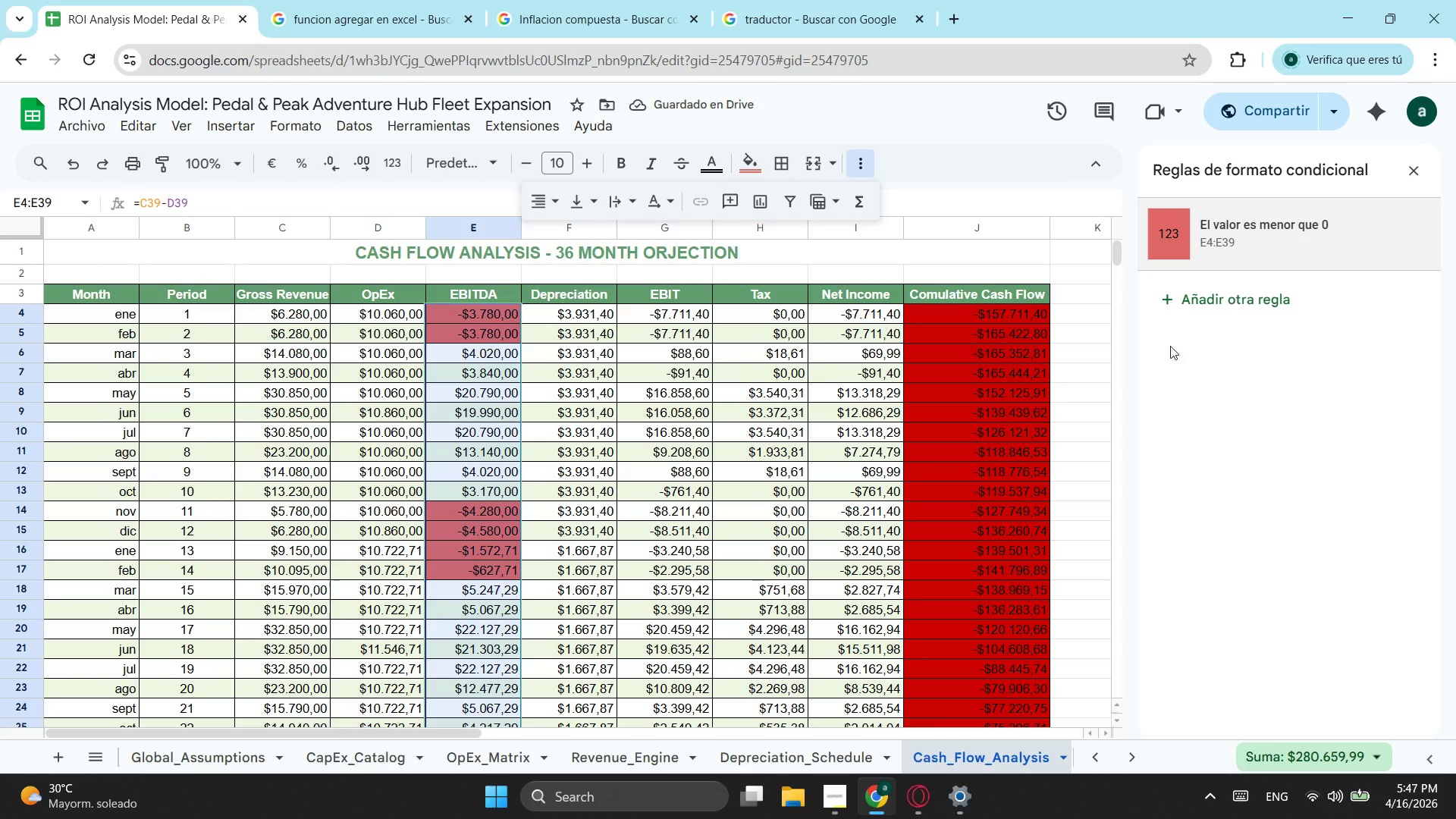 
left_click([1256, 327])
 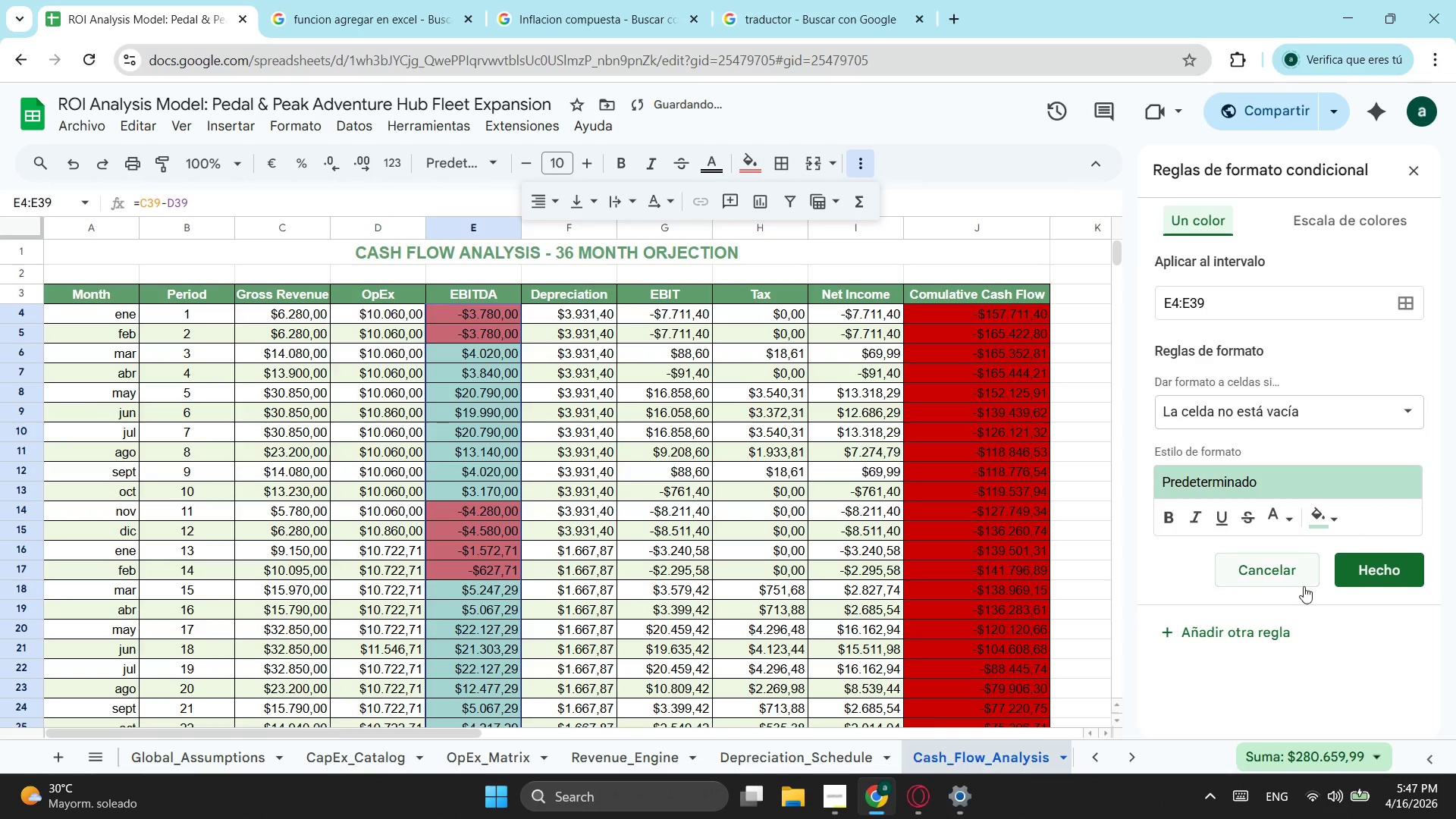 
left_click([1287, 584])
 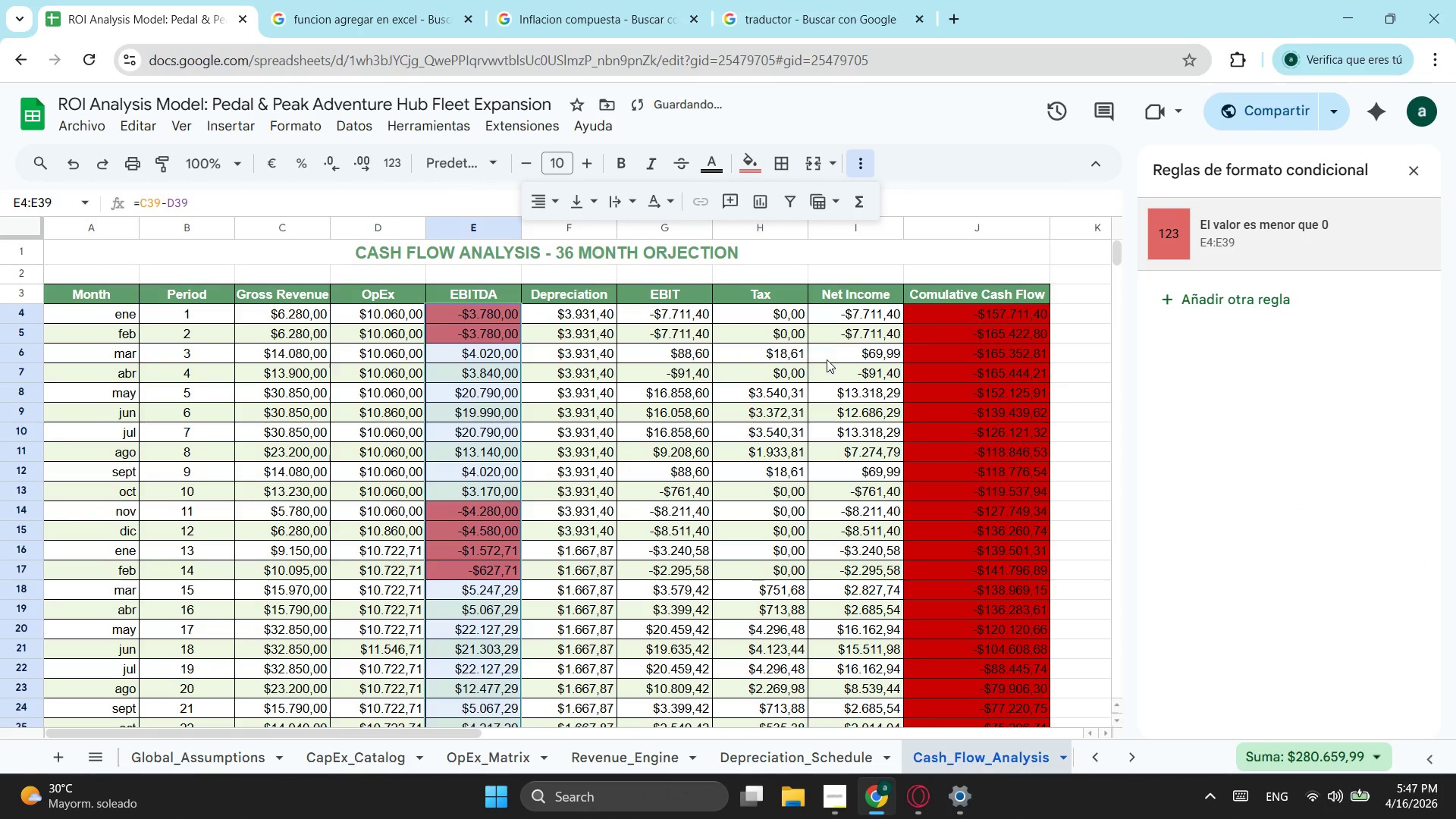 
scroll: coordinate [676, 407], scroll_direction: up, amount: 2.0
 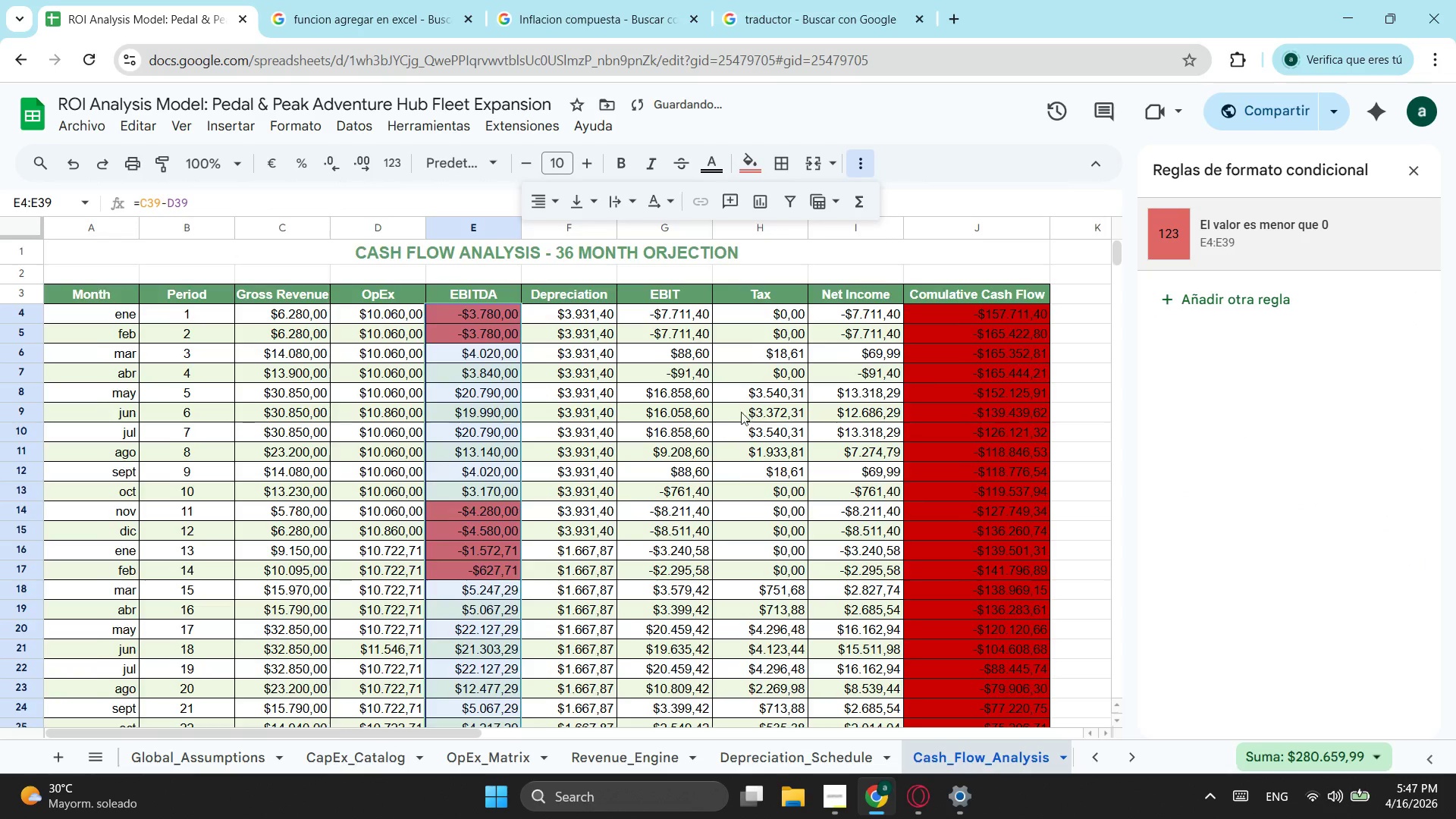 
scroll: coordinate [827, 412], scroll_direction: none, amount: 0.0
 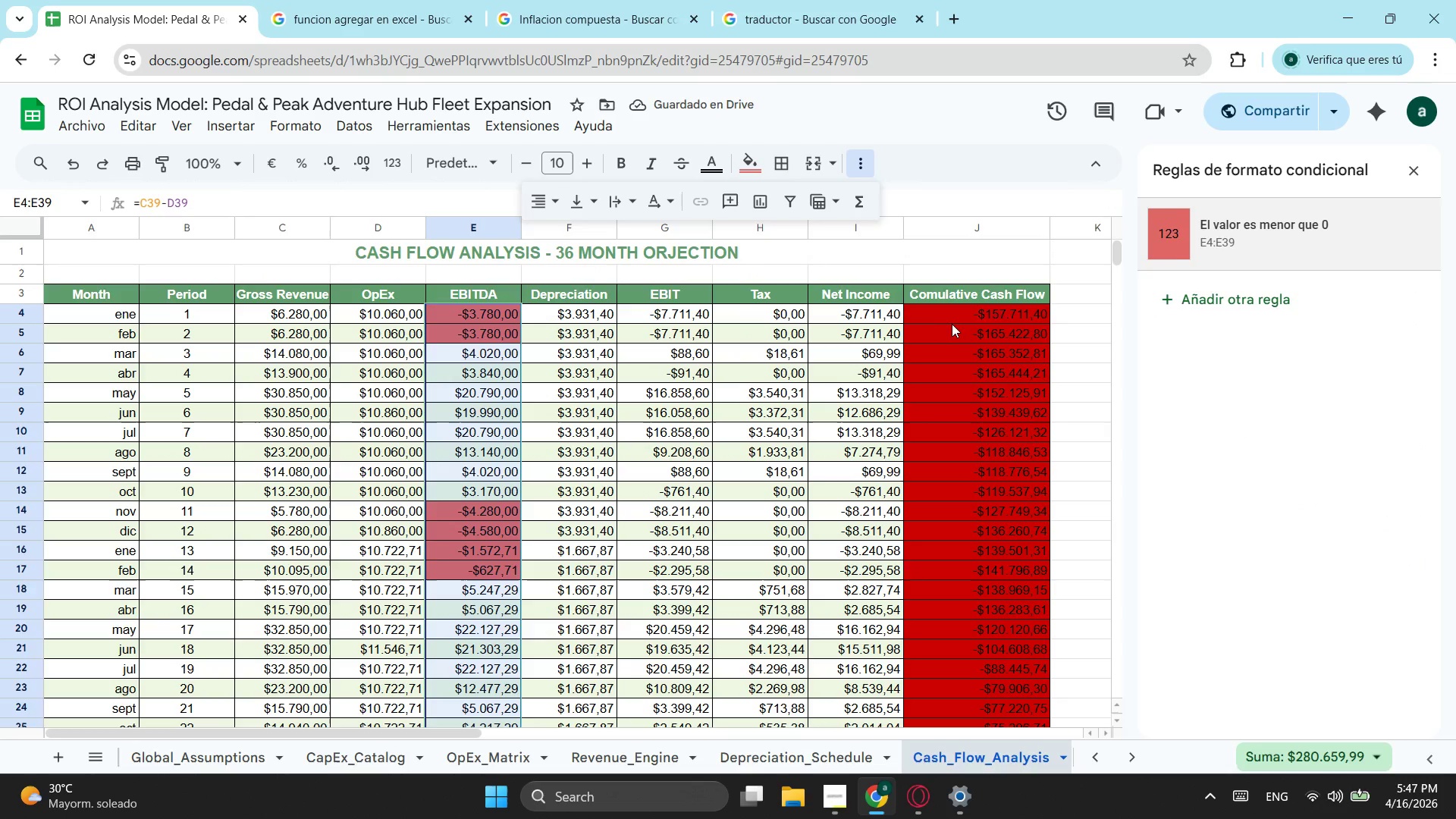 
left_click_drag(start_coordinate=[953, 322], to_coordinate=[473, 684])
 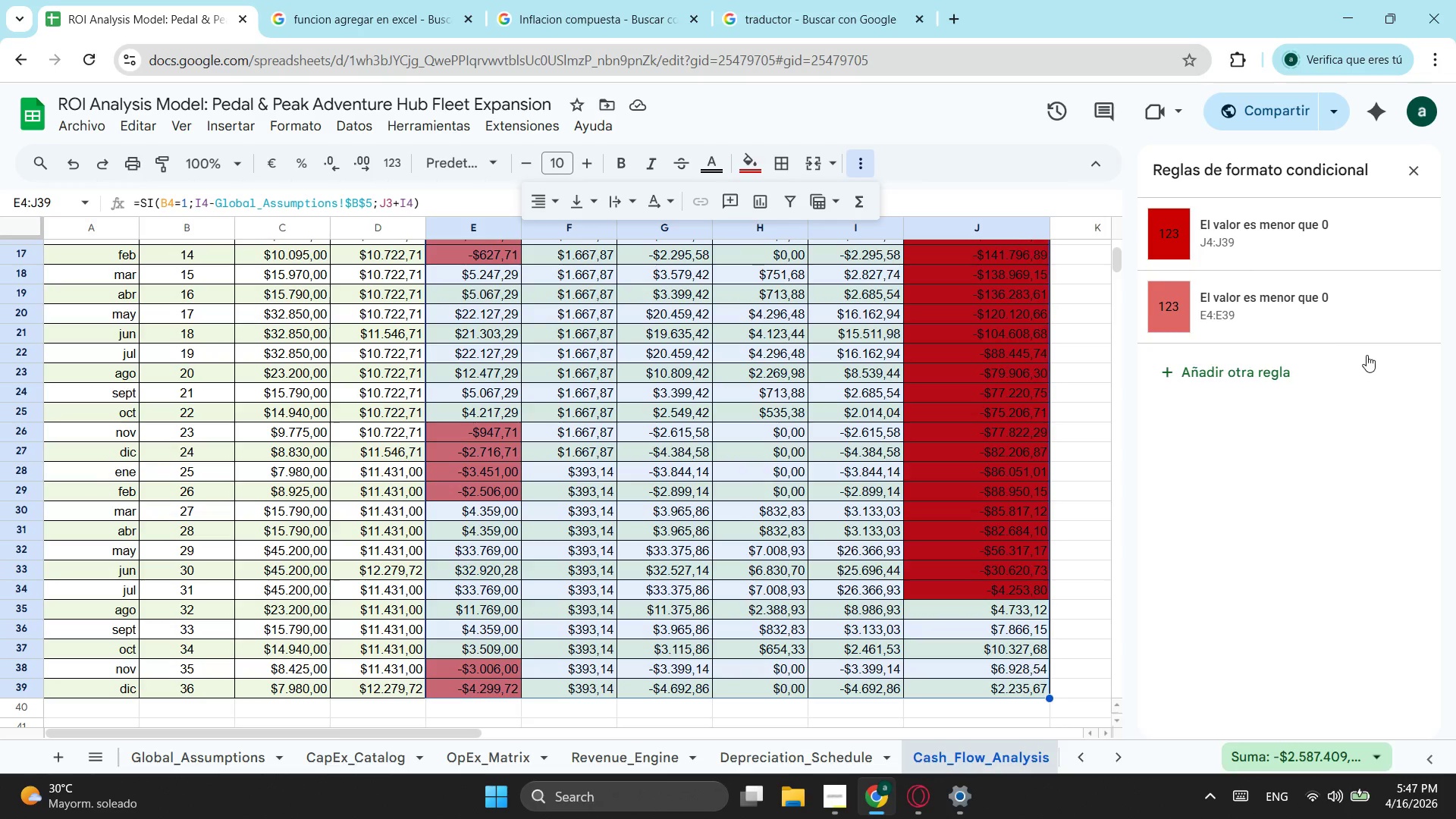 
scroll: coordinate [892, 635], scroll_direction: down, amount: 2.0
 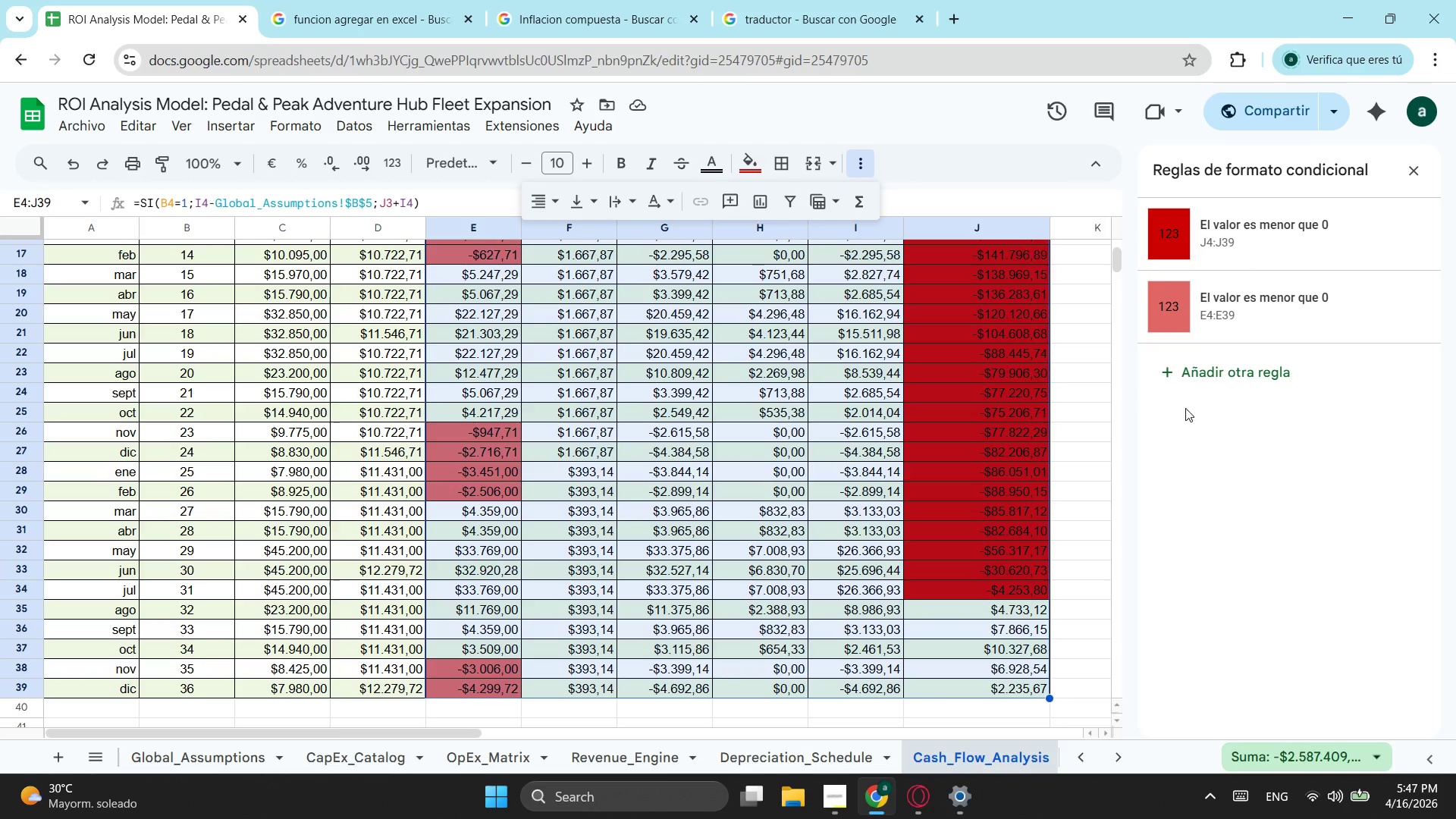 
left_click([1295, 242])
 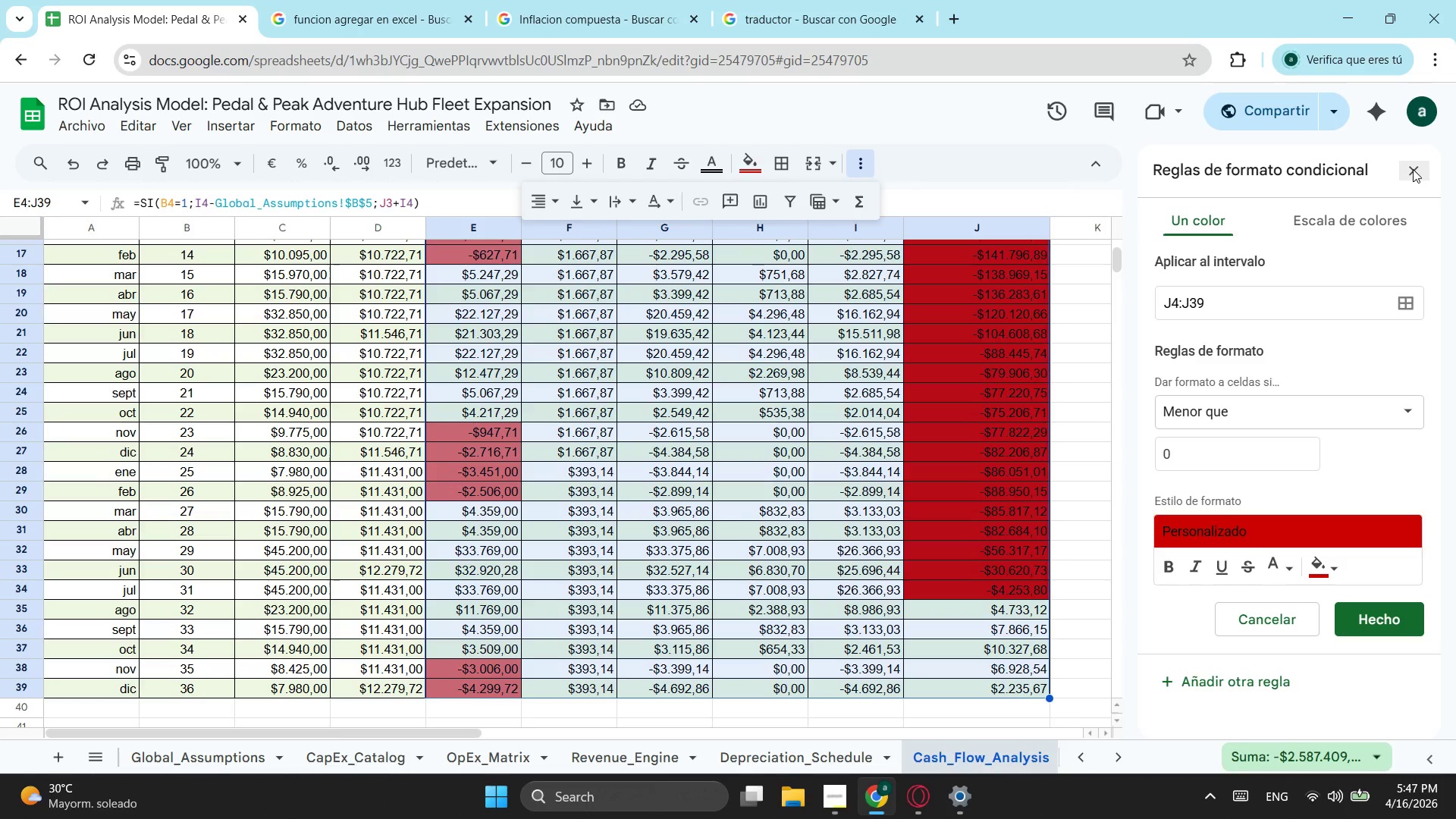 
left_click([1413, 169])
 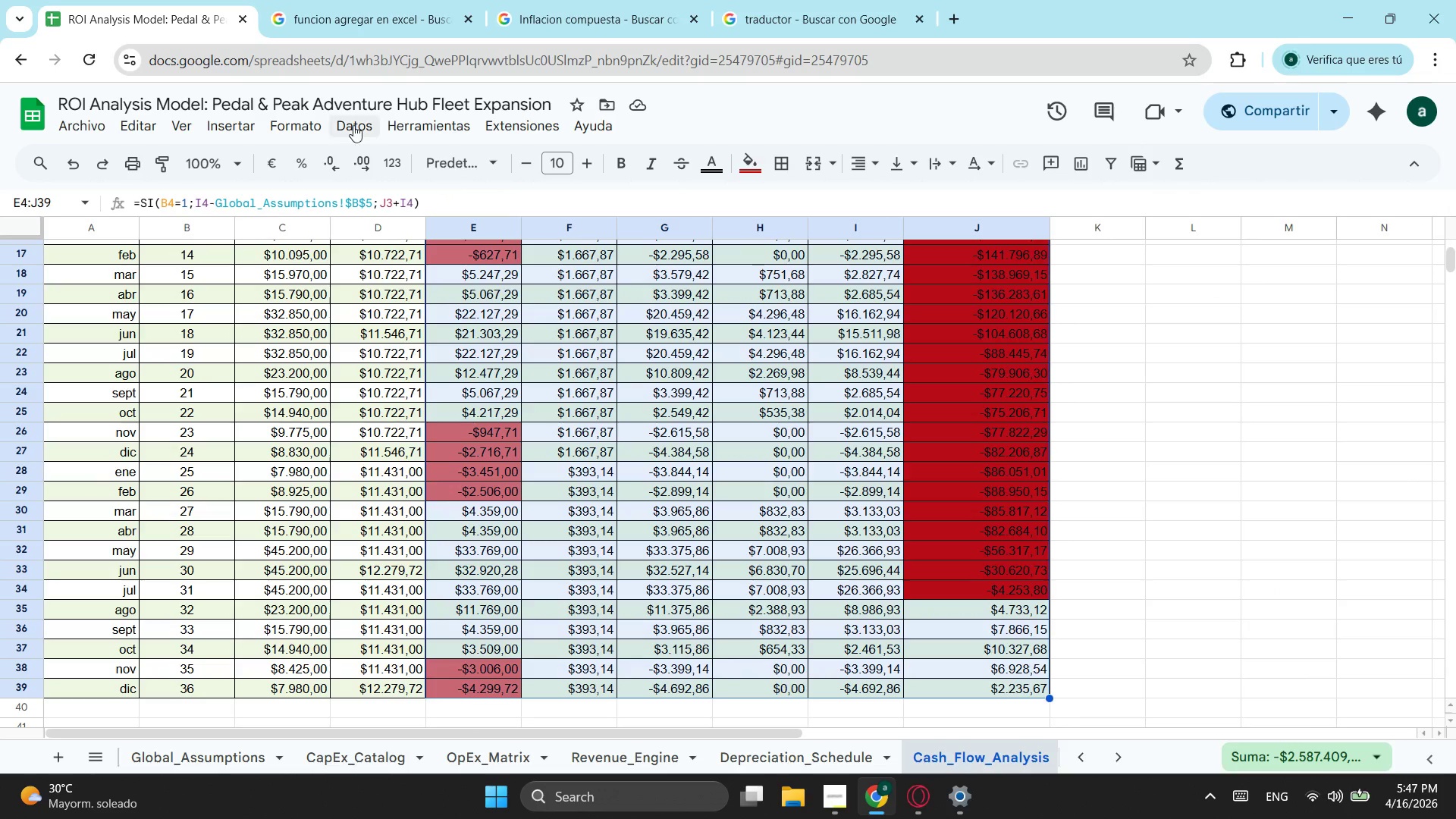 
left_click([312, 128])
 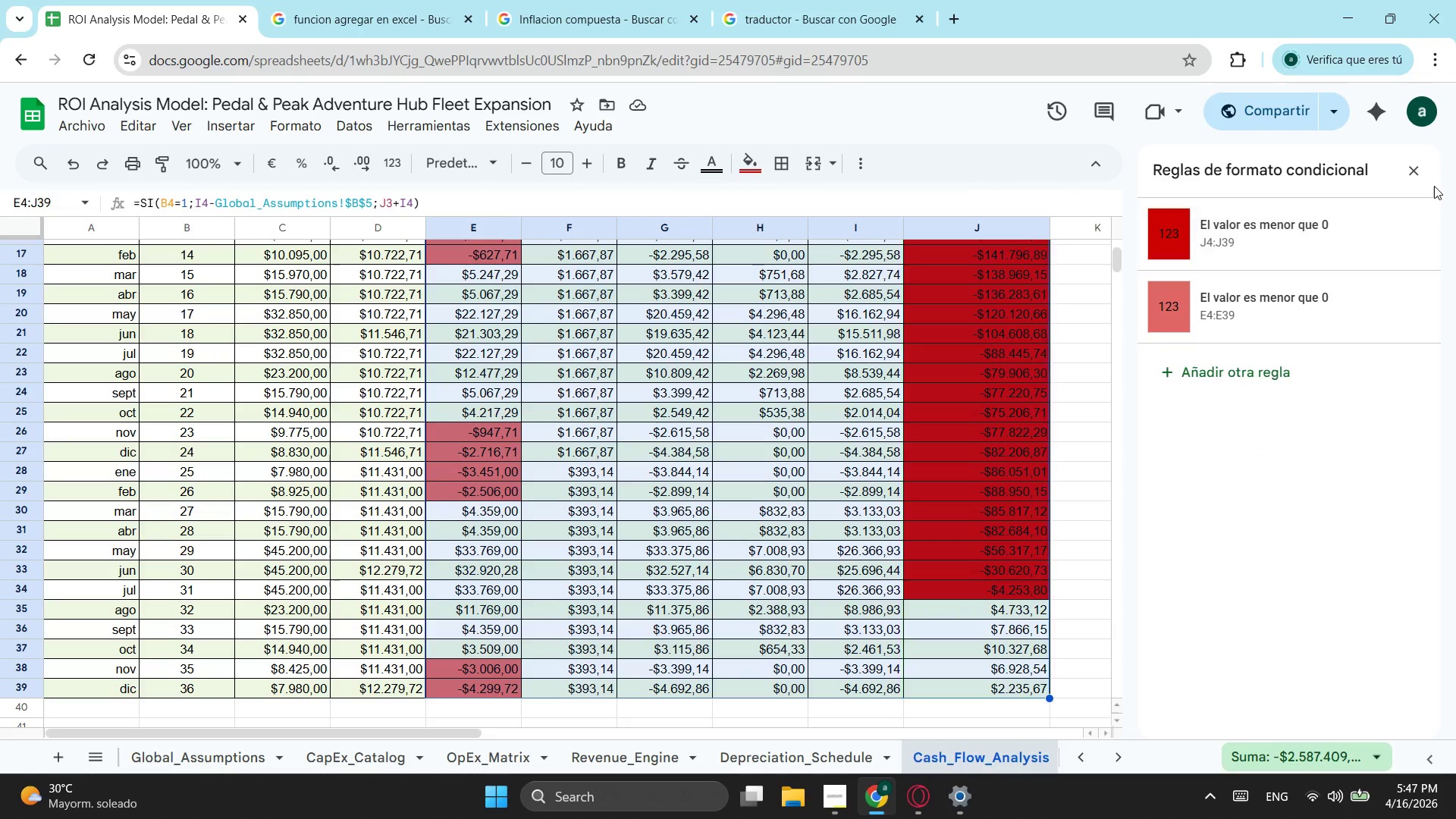 
left_click([1392, 234])
 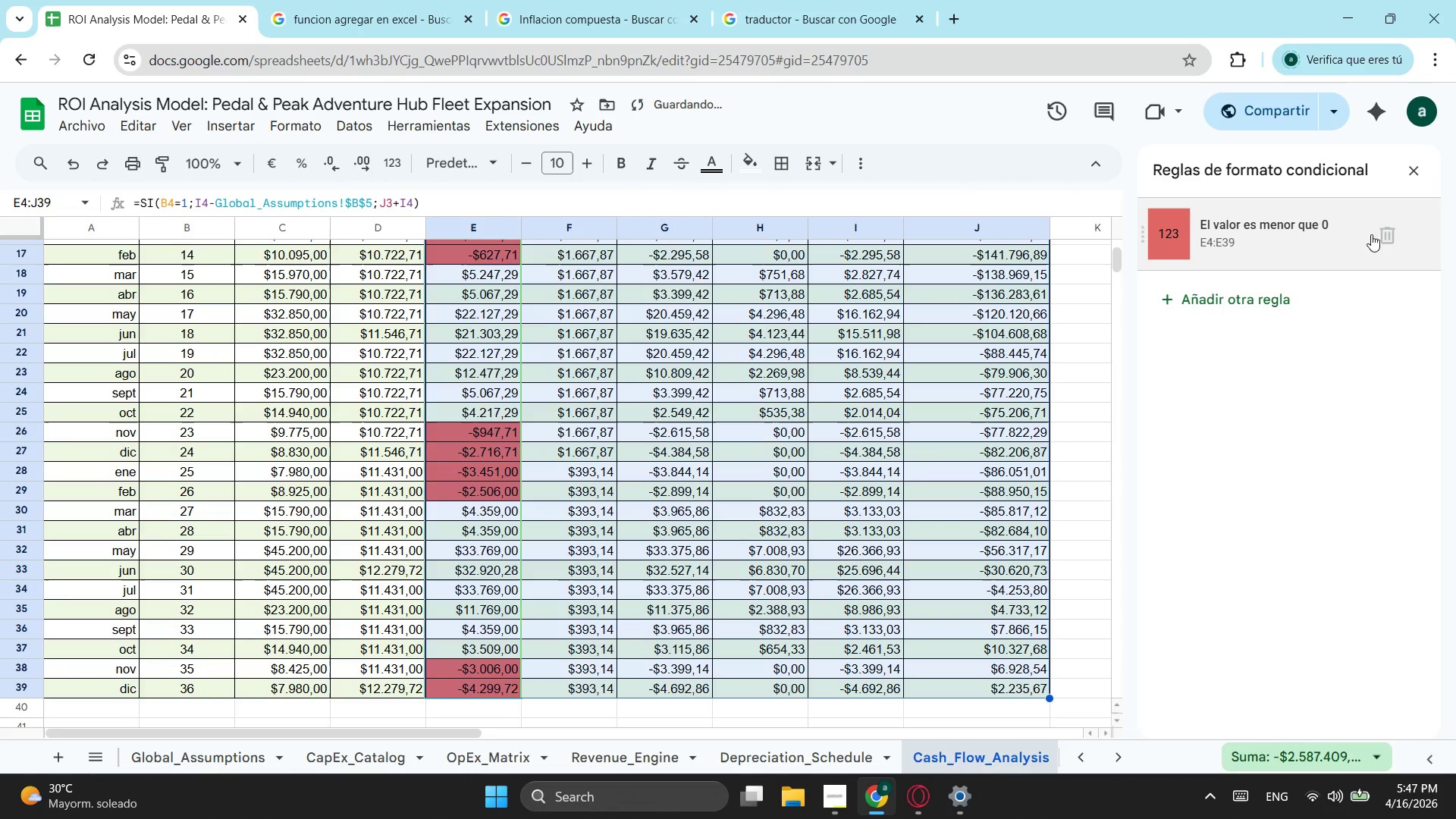 
left_click([1395, 233])
 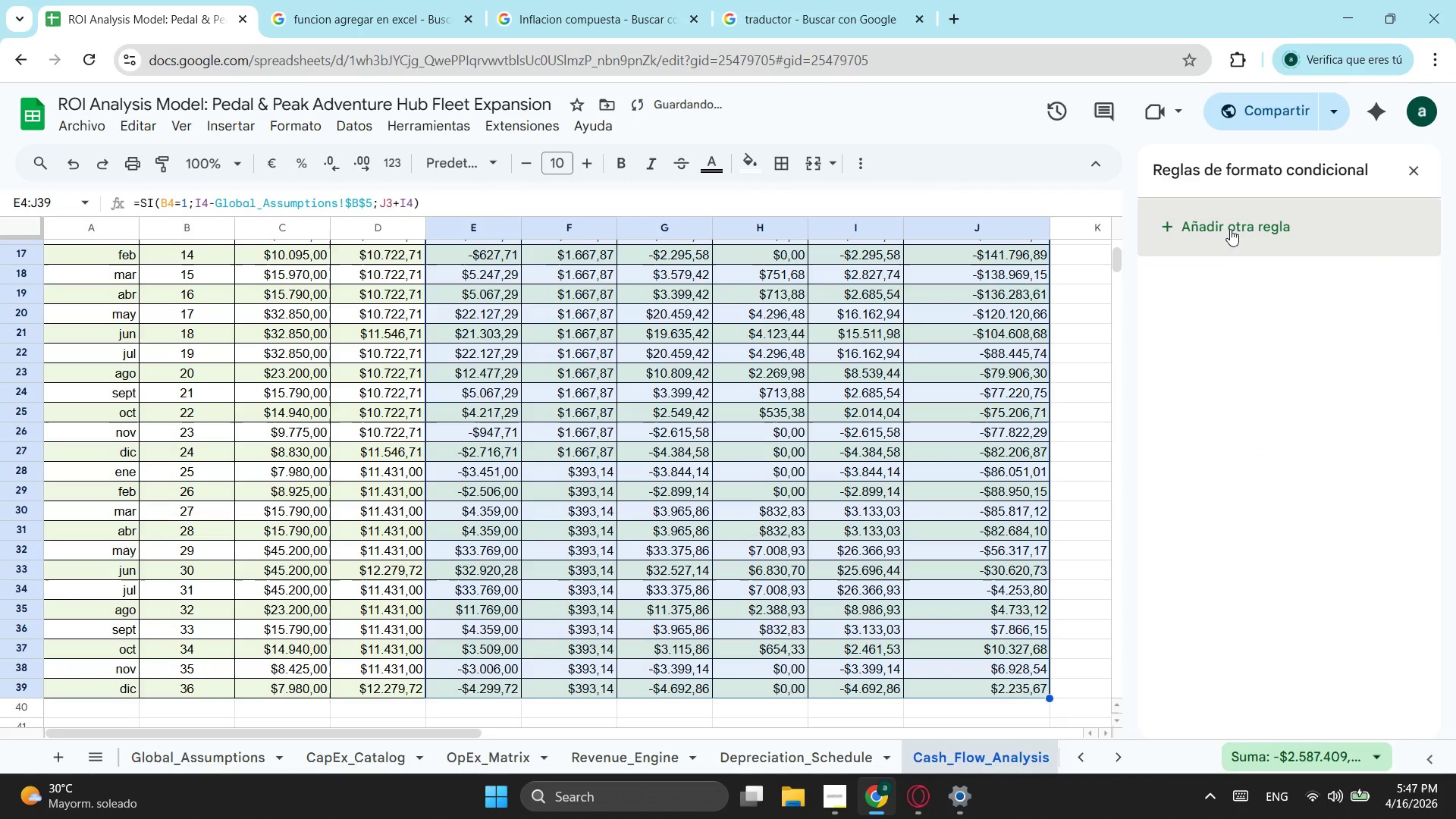 
left_click([1232, 228])
 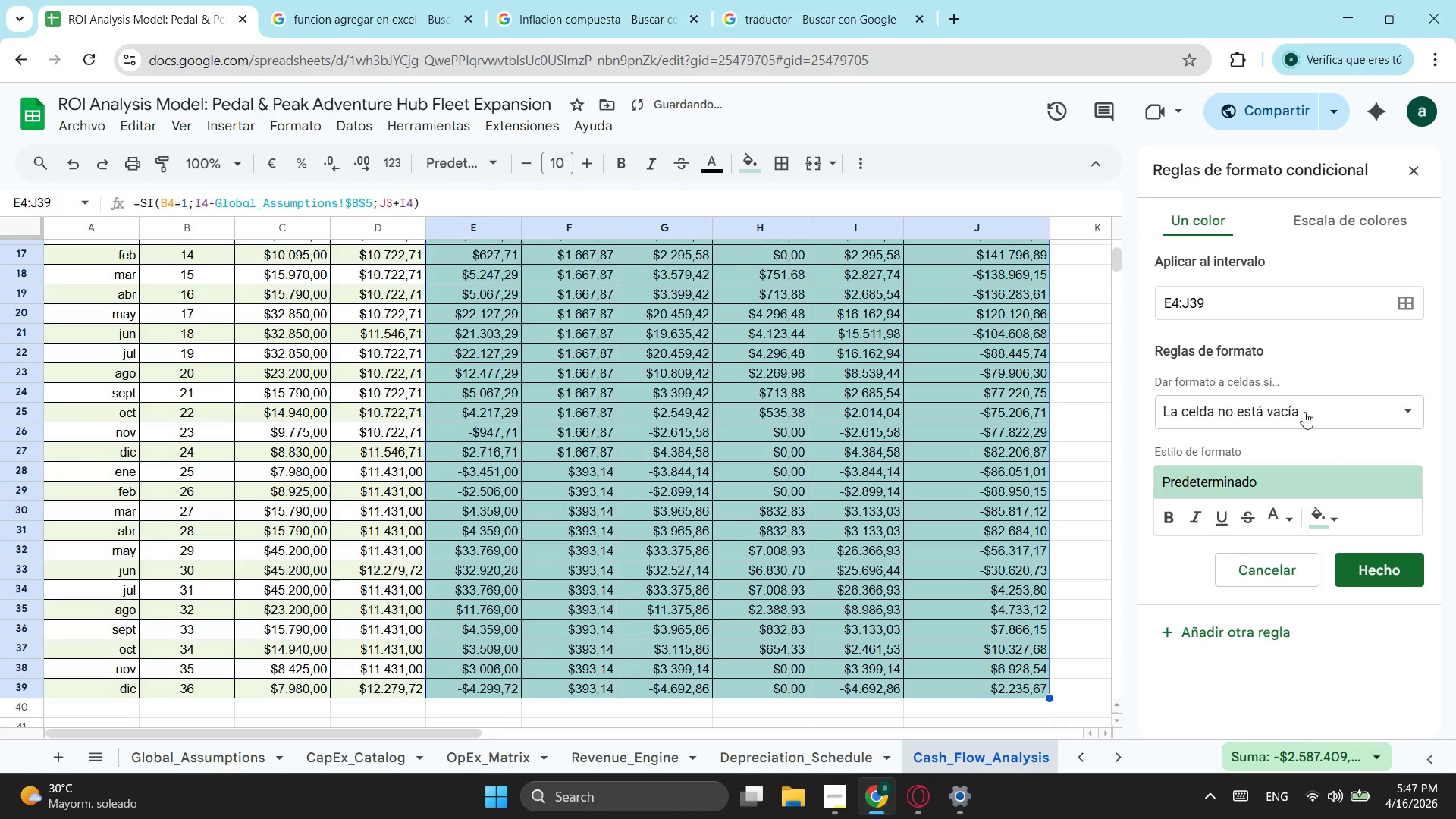 
left_click([1309, 411])
 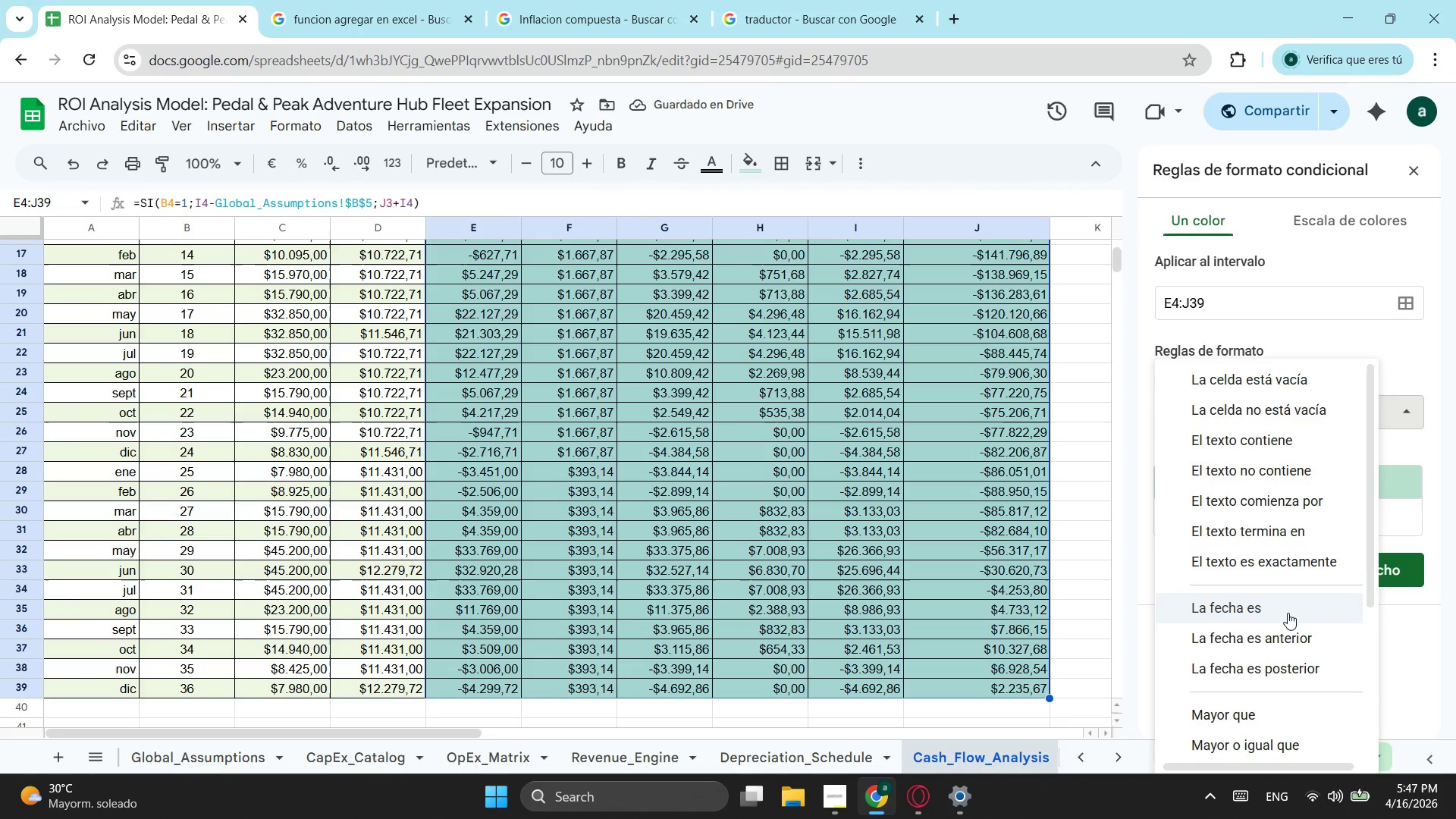 
scroll: coordinate [1290, 612], scroll_direction: down, amount: 2.0
 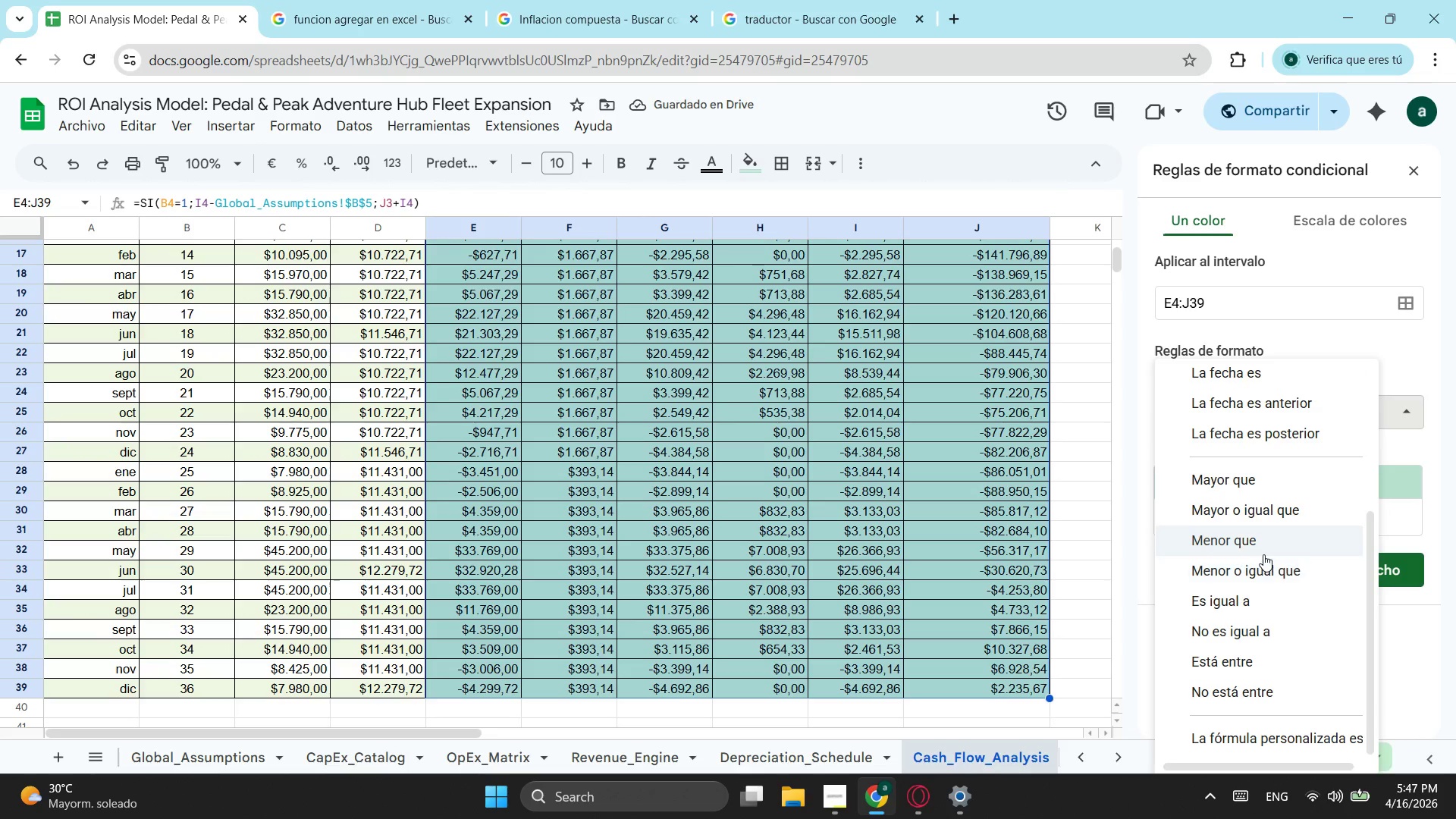 
left_click([1263, 554])
 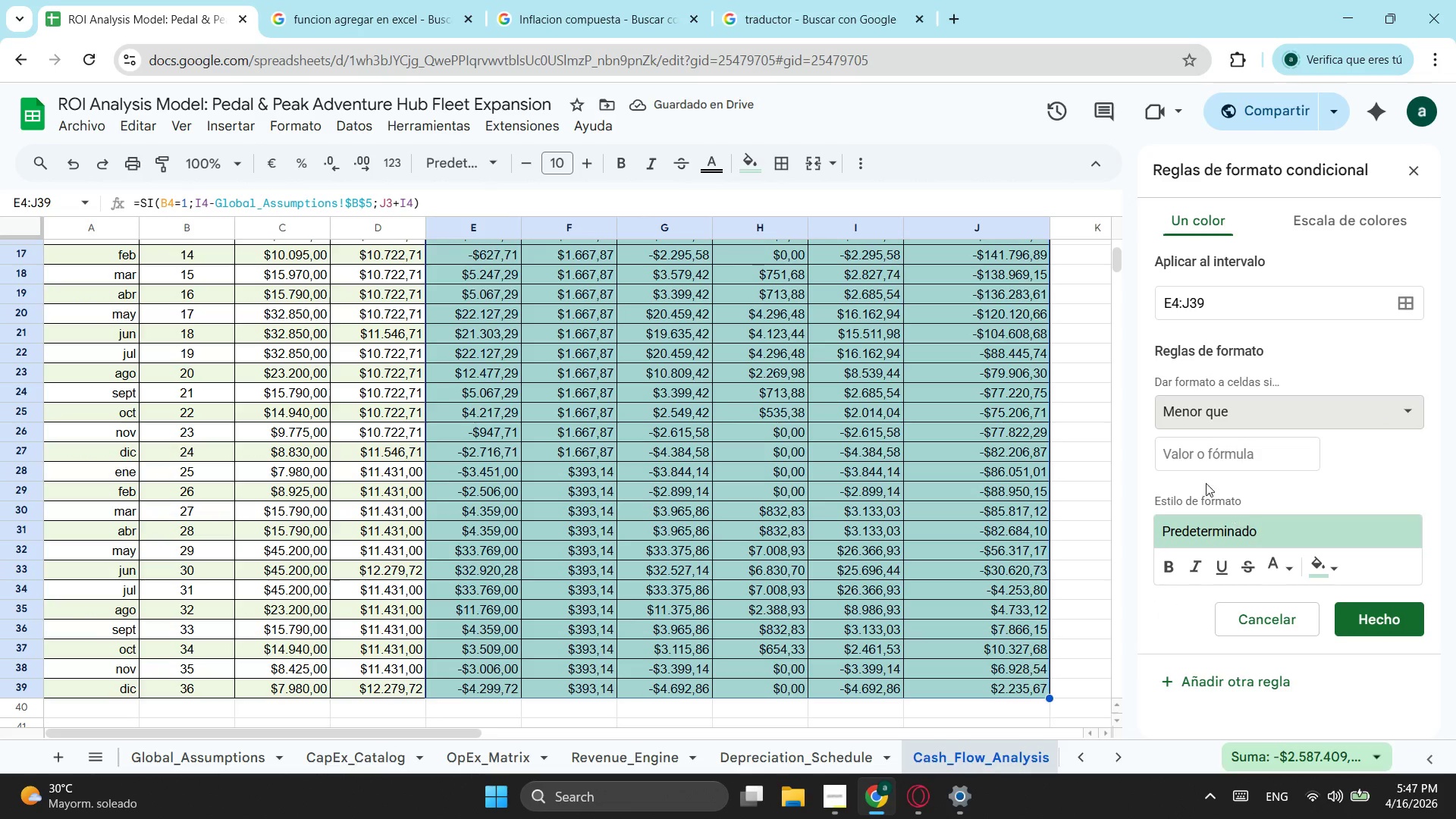 
left_click([1198, 466])
 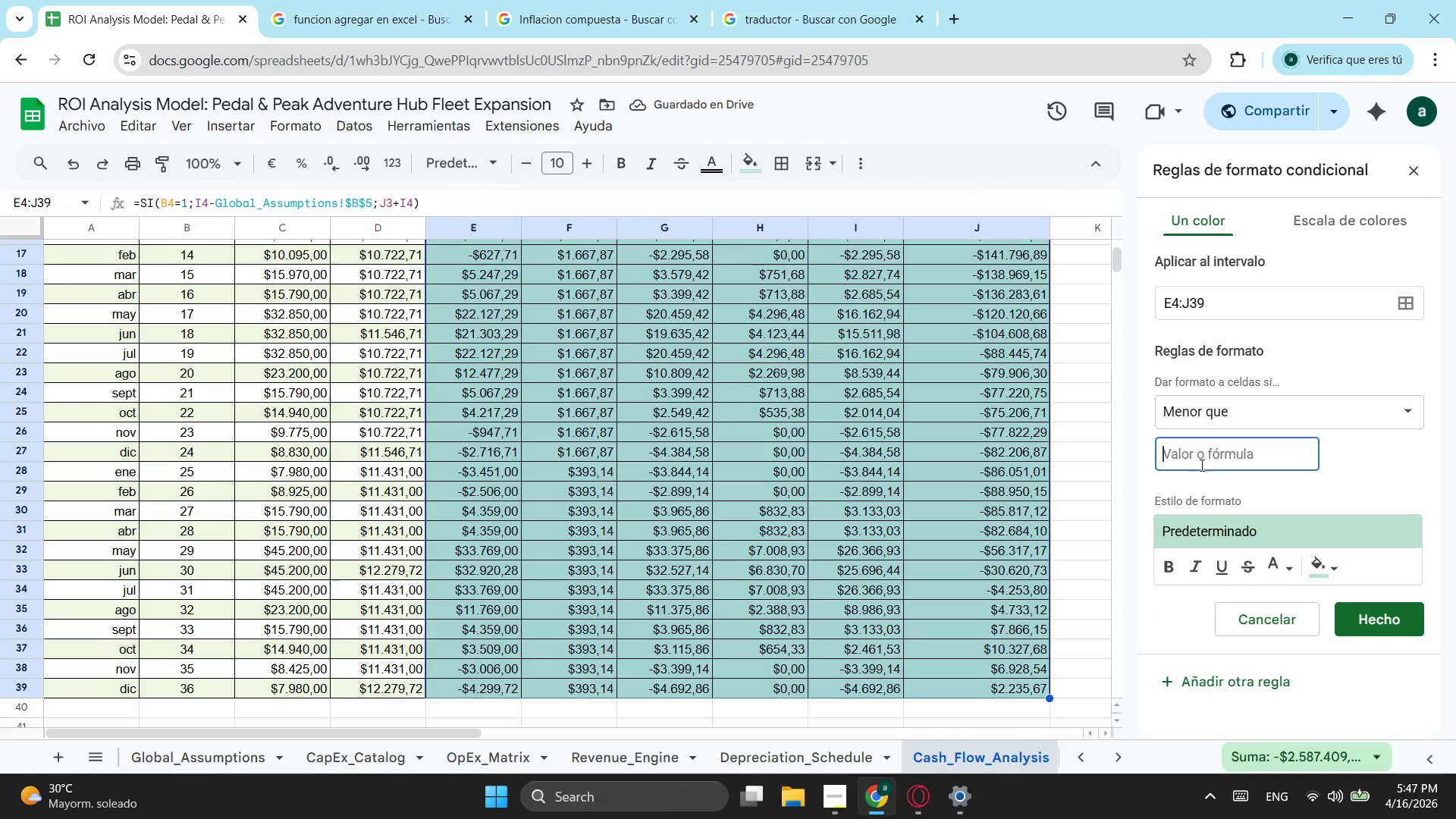 
key(Numpad0)
 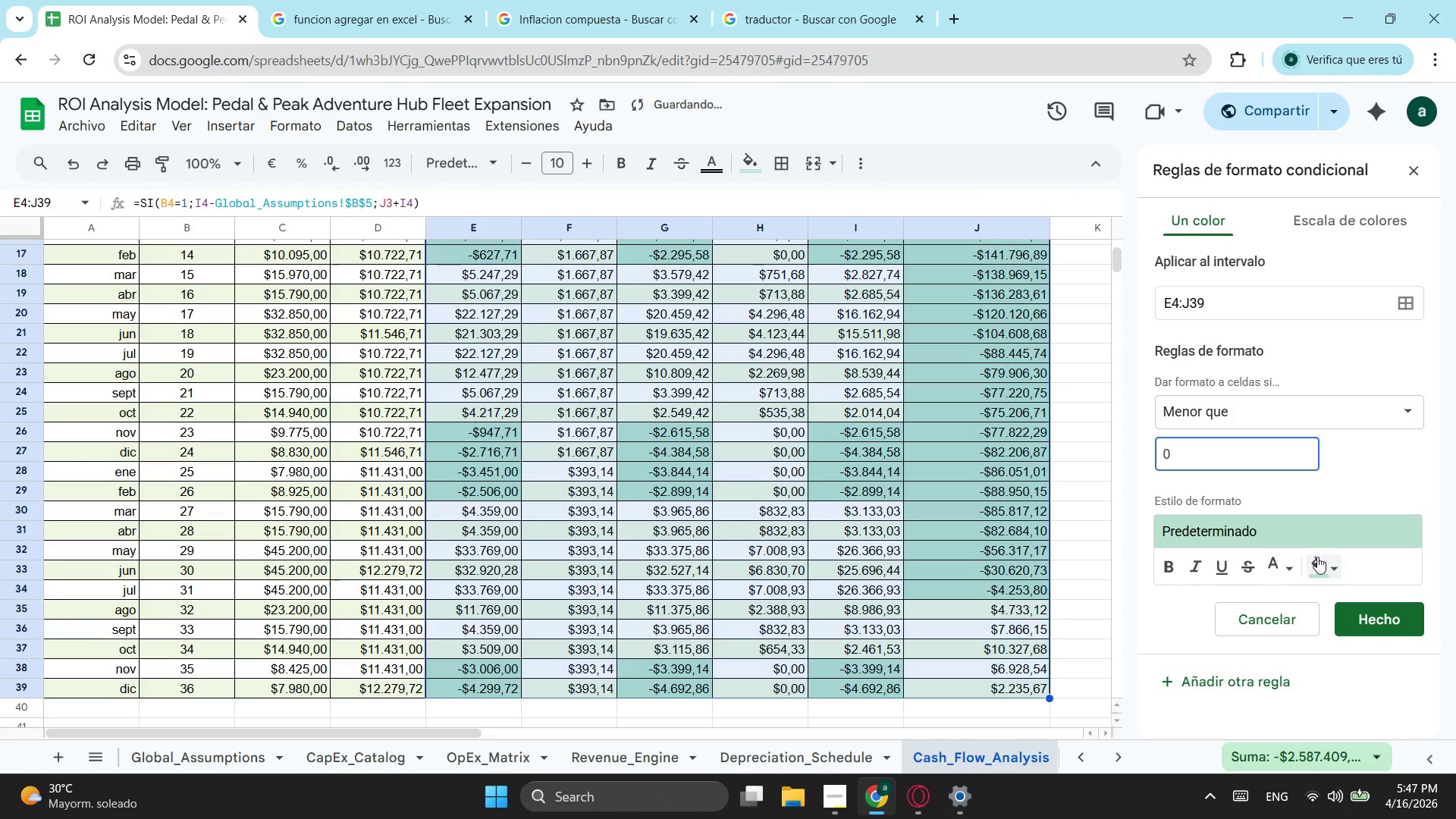 
left_click([1317, 563])
 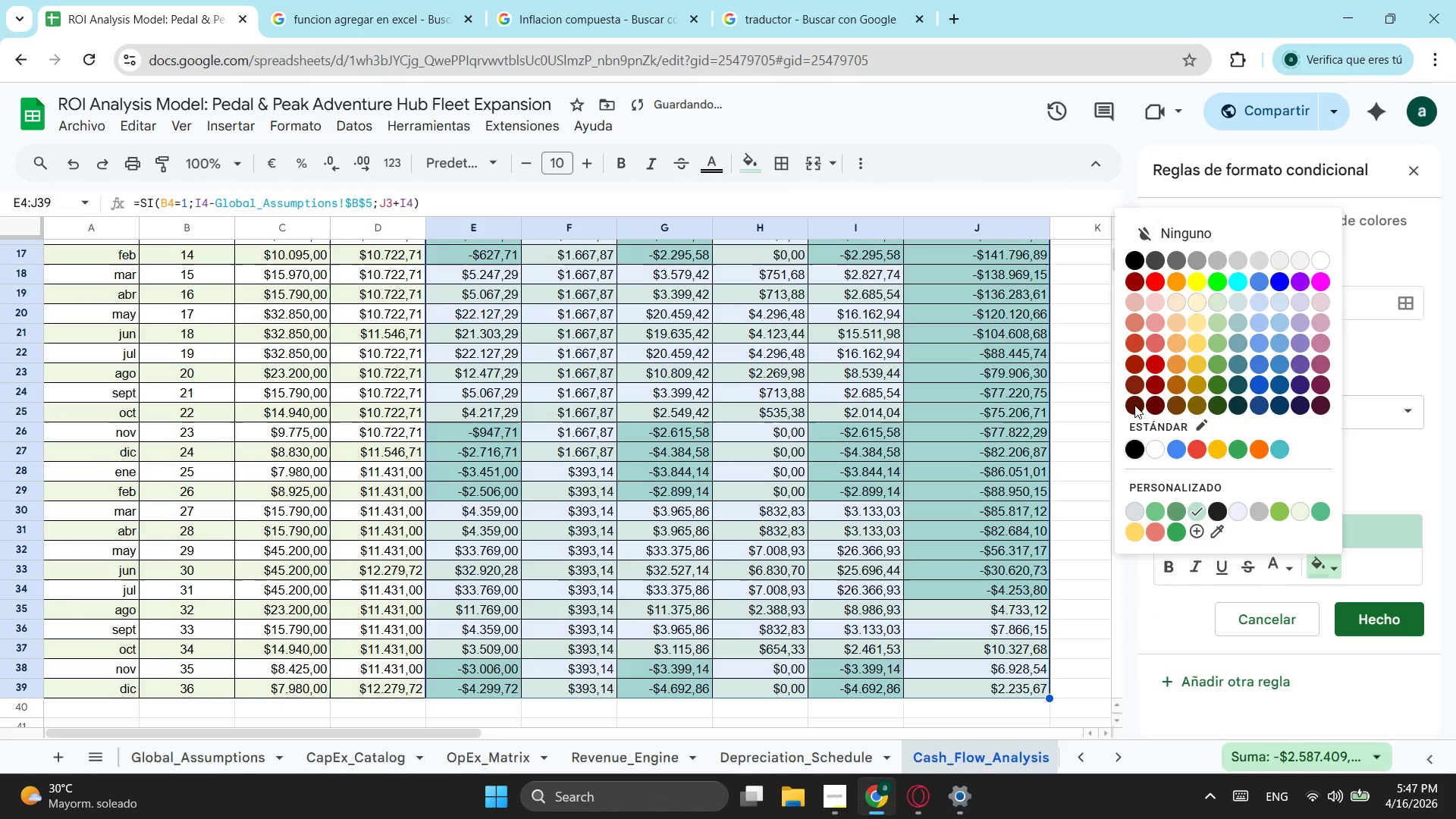 
mouse_move([1147, 340])
 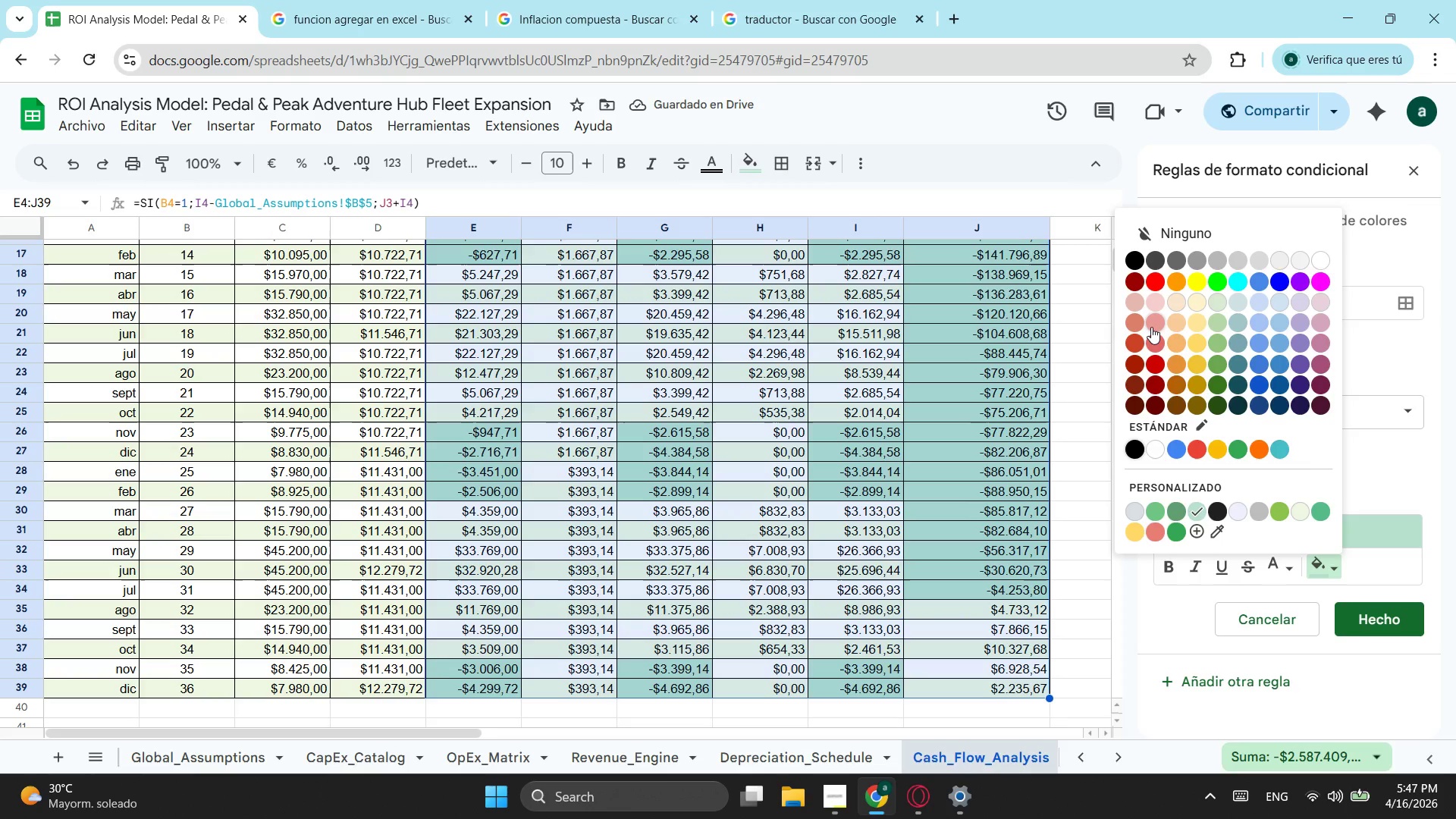 
left_click([1151, 327])
 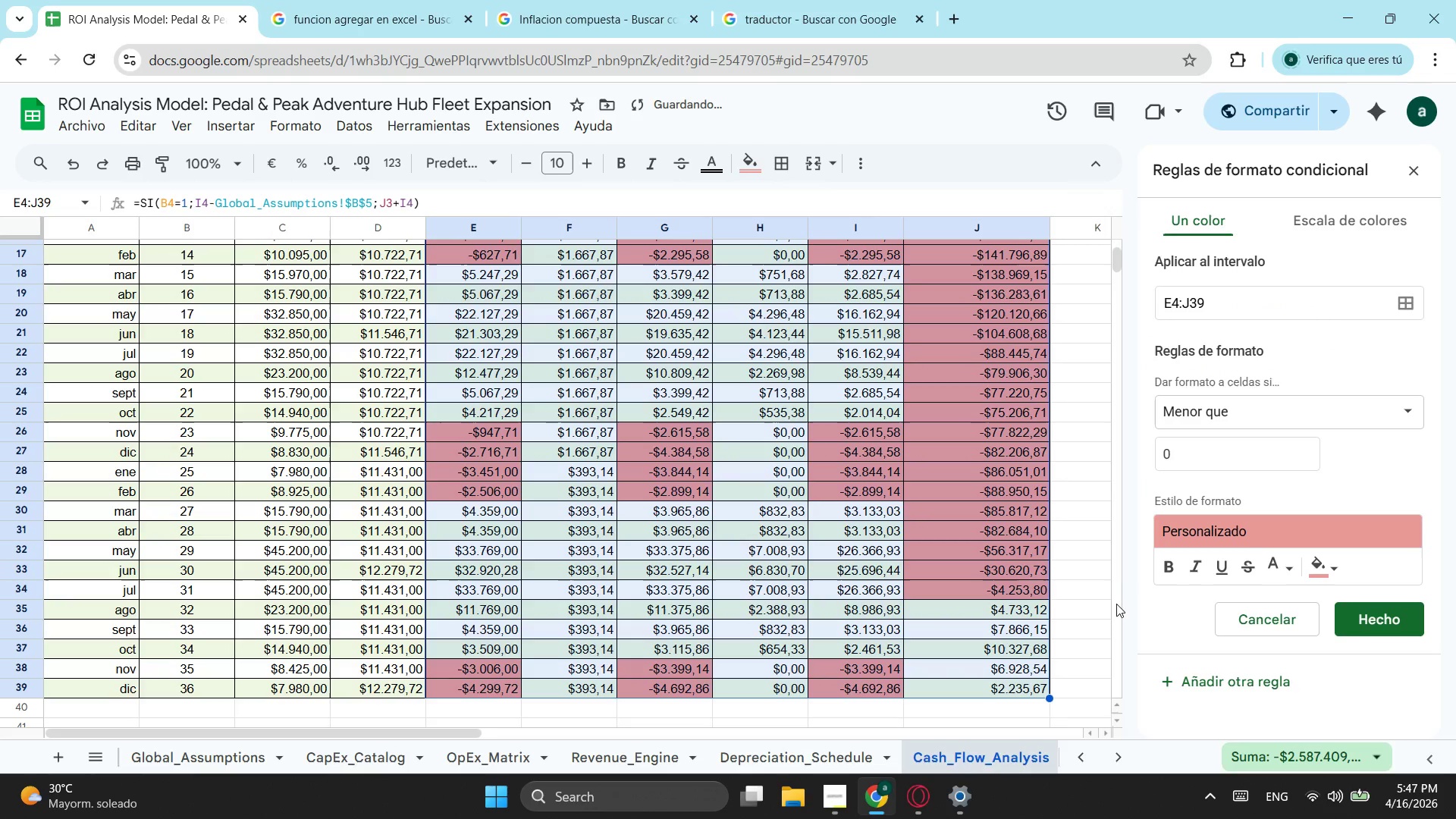 
left_click([1090, 582])
 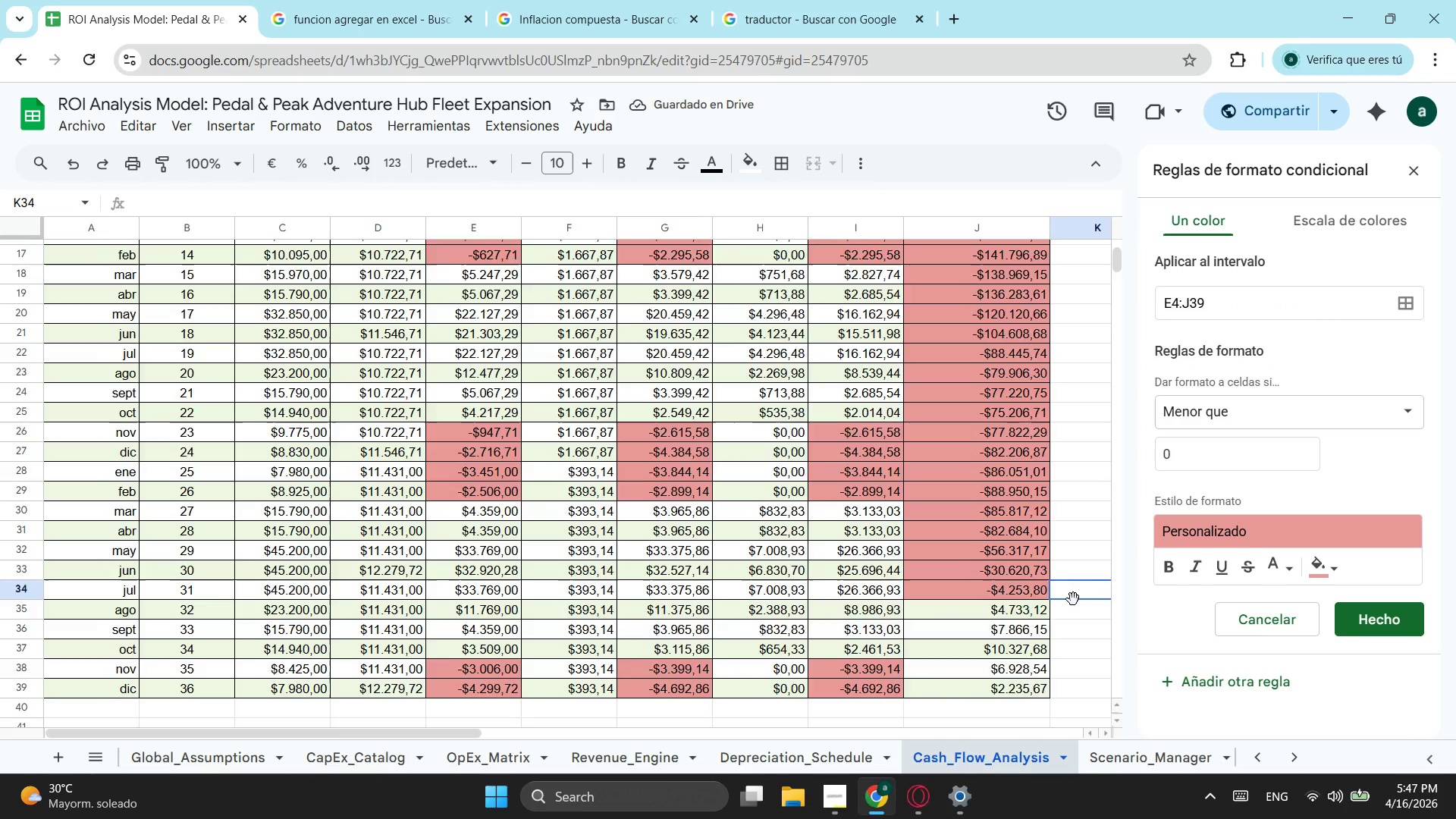 
scroll: coordinate [1021, 444], scroll_direction: up, amount: 2.0
 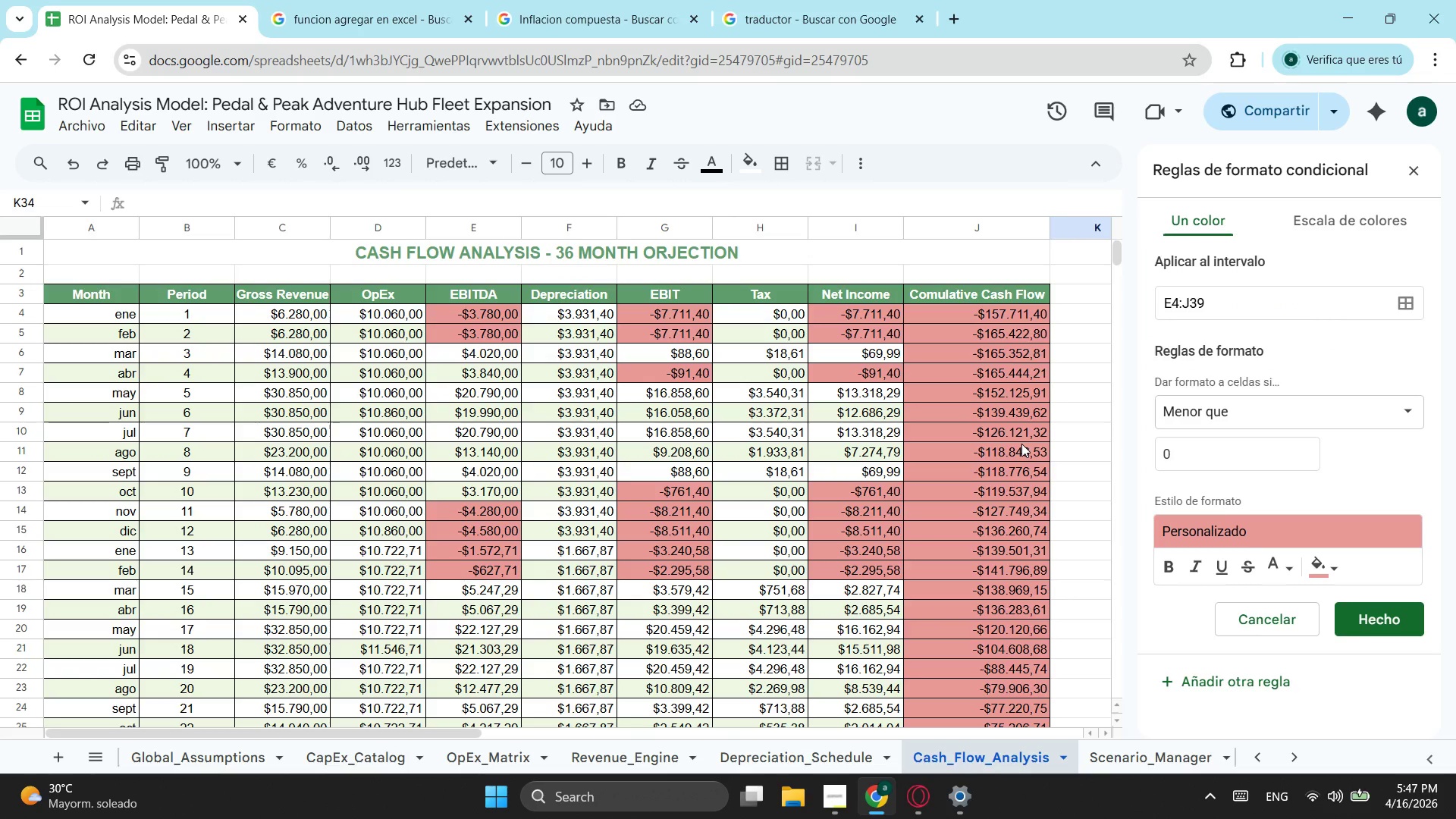 
scroll: coordinate [975, 458], scroll_direction: down, amount: 3.0
 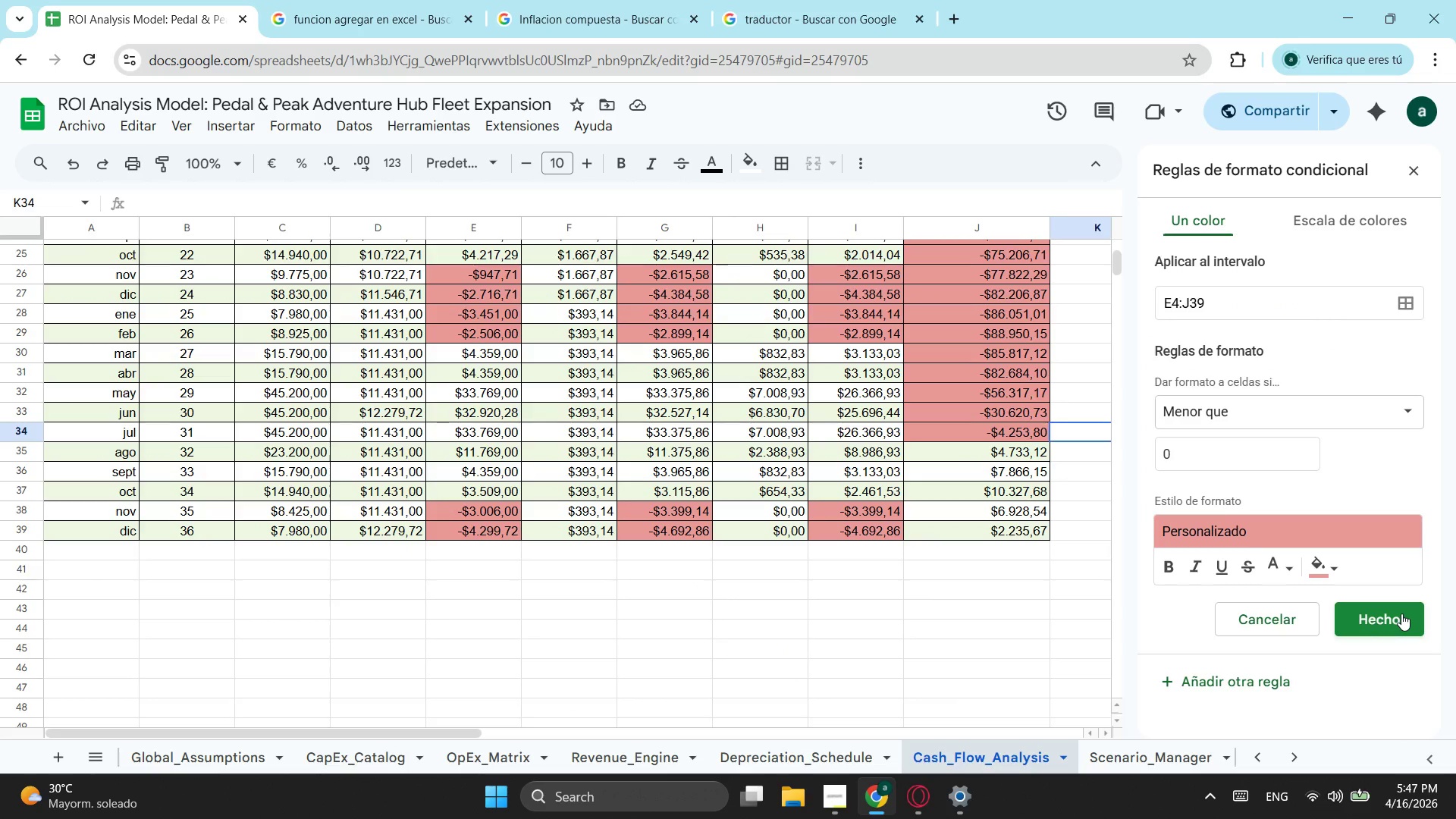 
left_click([1401, 613])
 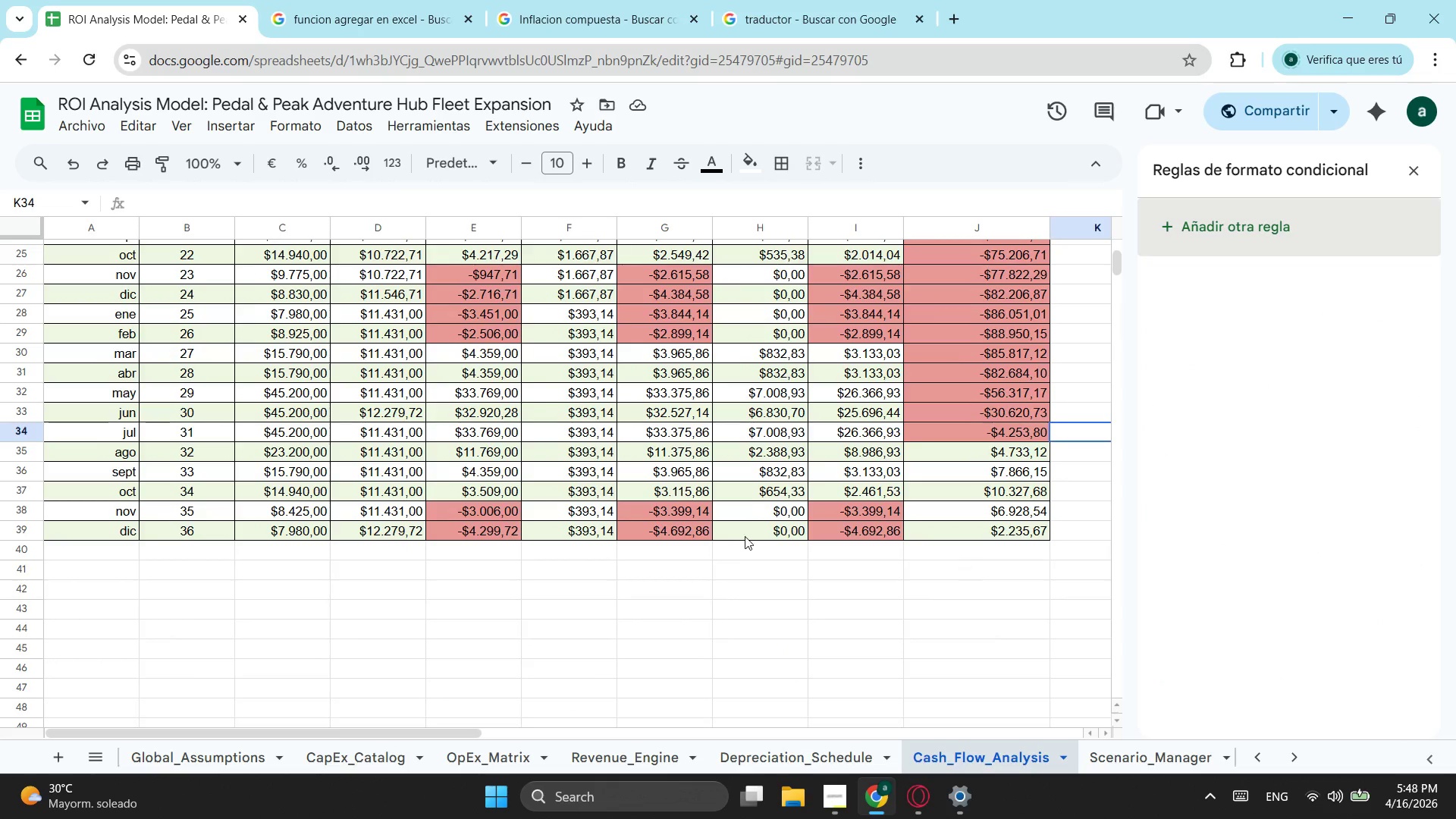 
scroll: coordinate [745, 536], scroll_direction: up, amount: 3.0
 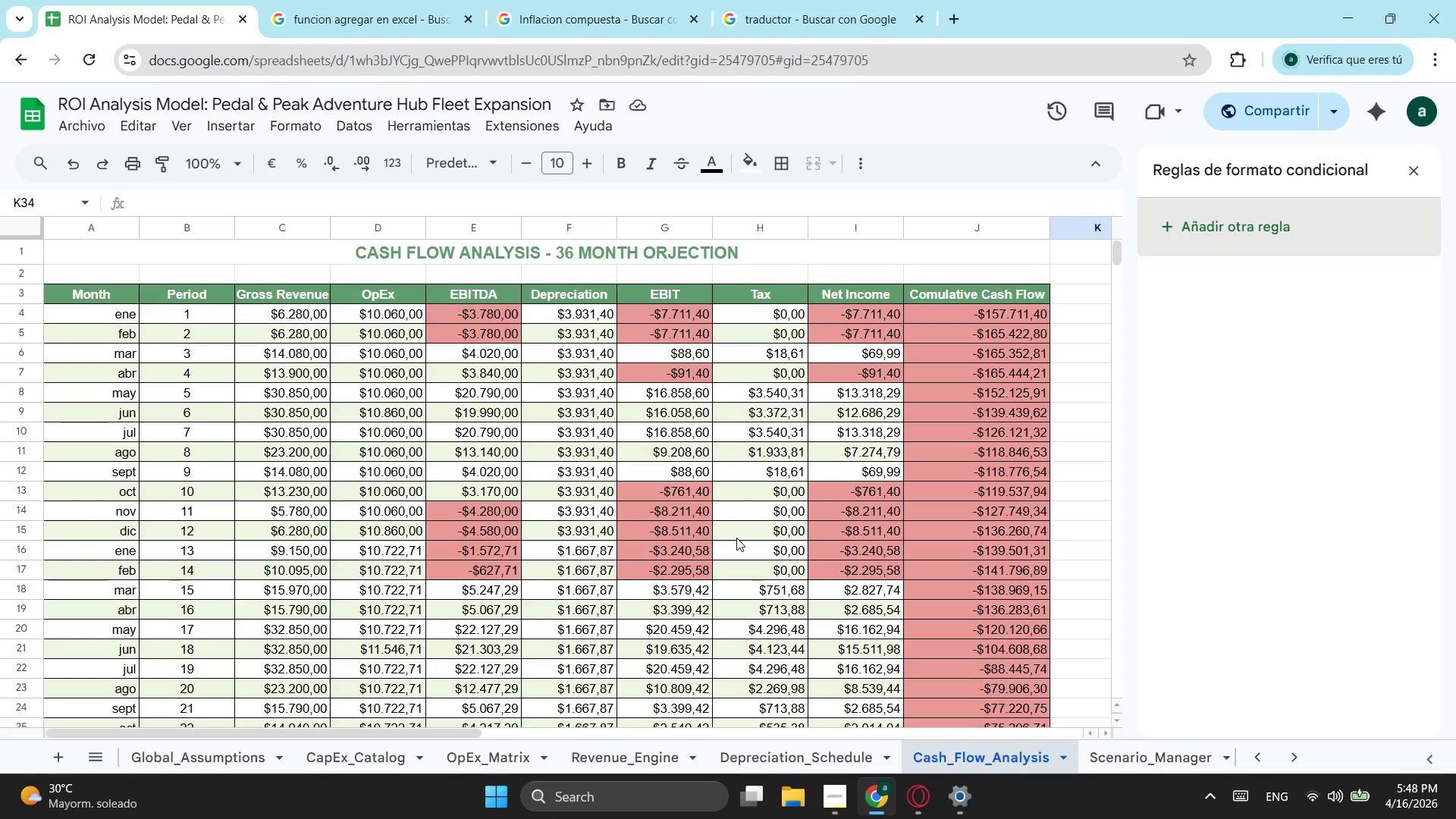 
wait(10.72)
 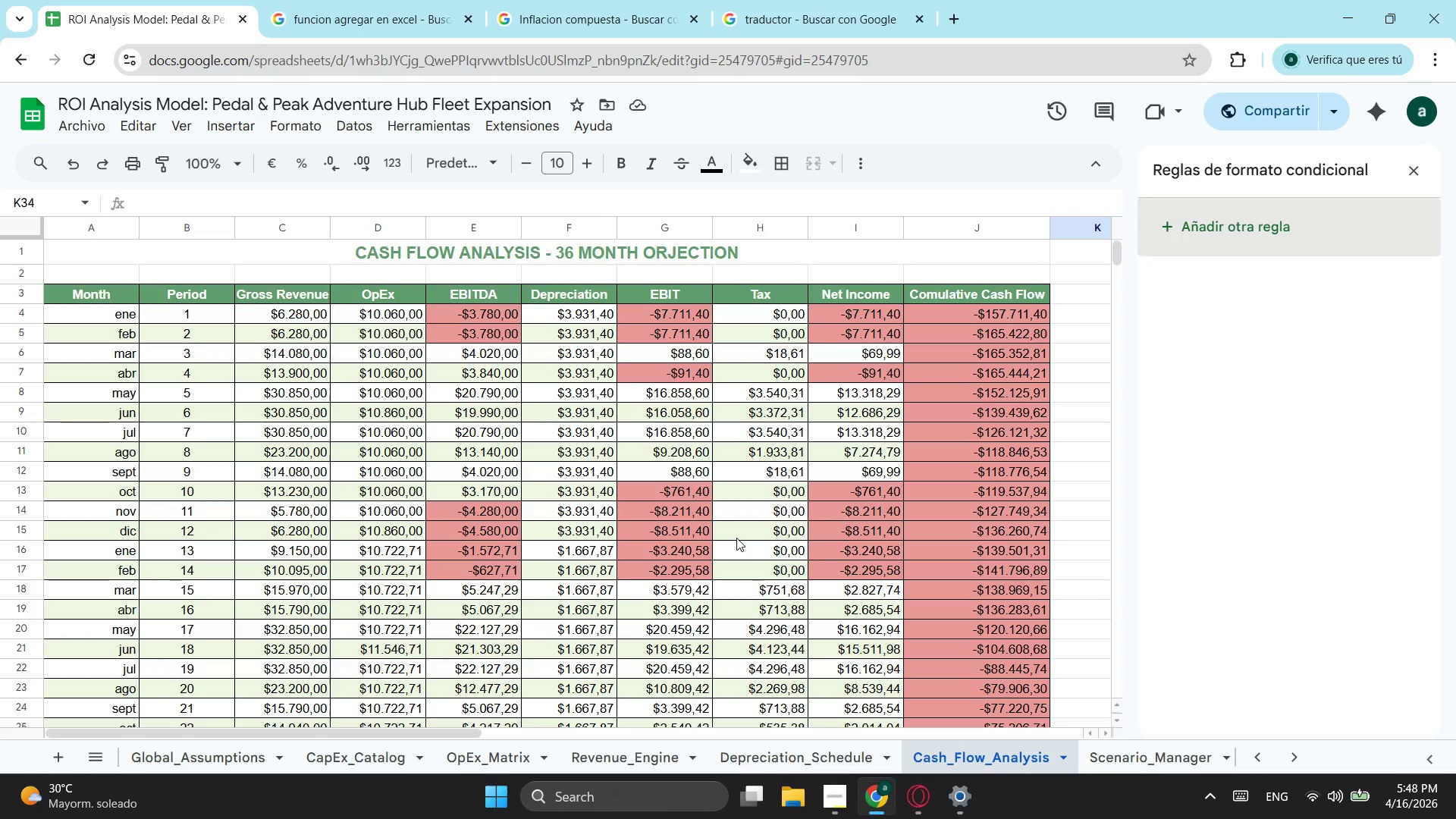 
left_click_drag(start_coordinate=[268, 732], to_coordinate=[463, 711])
 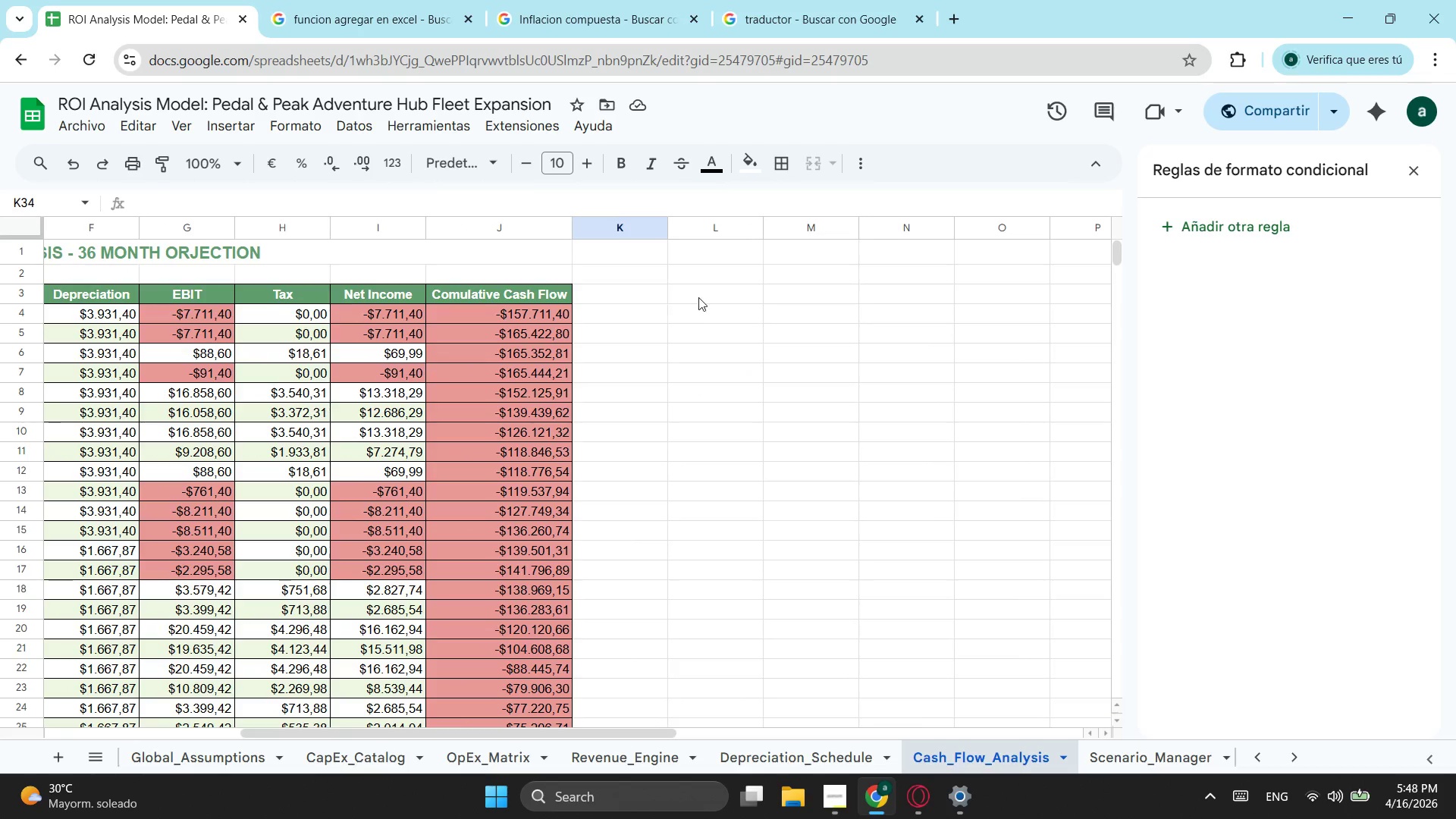 
left_click([703, 297])
 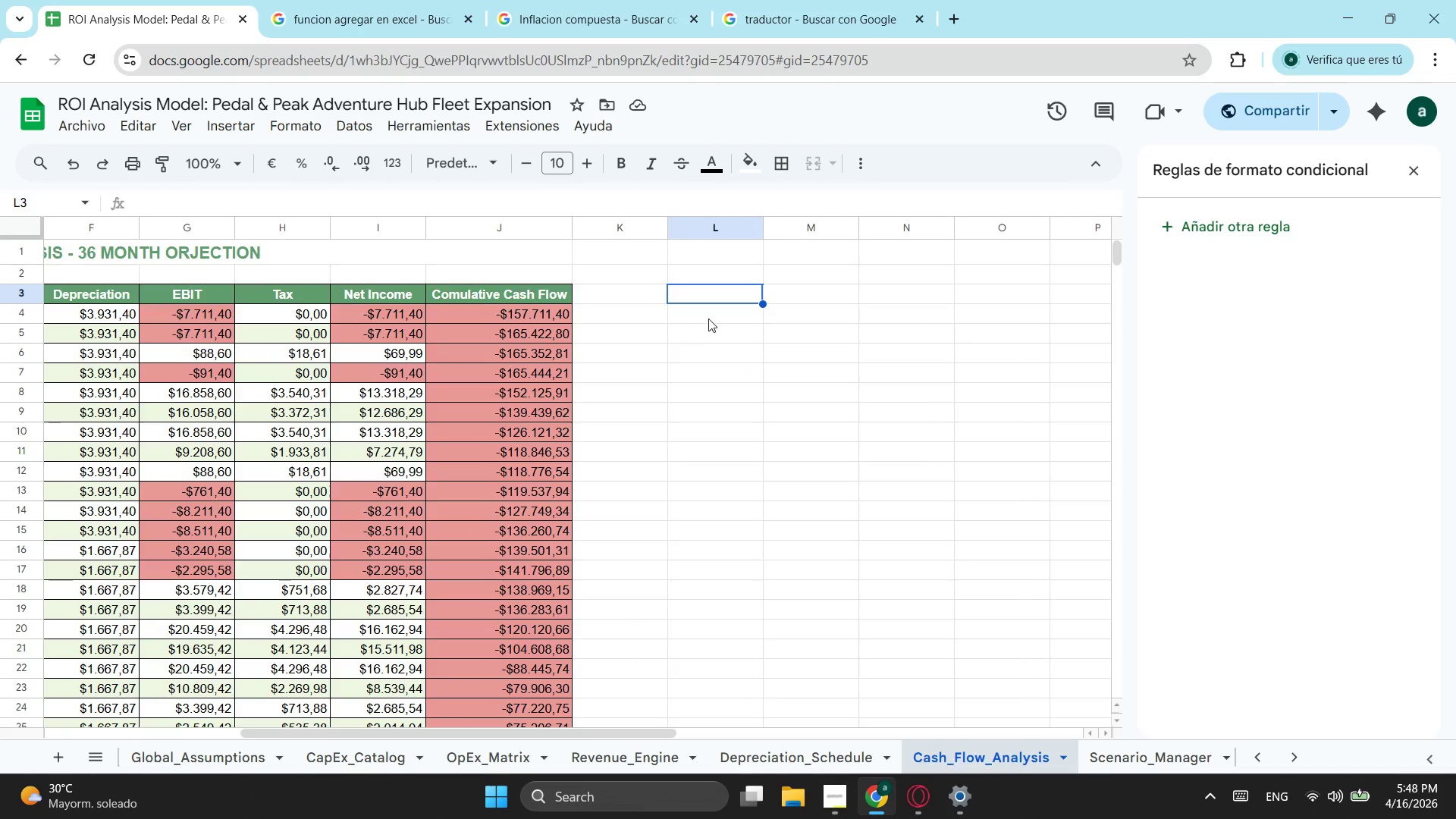 
left_click([708, 318])
 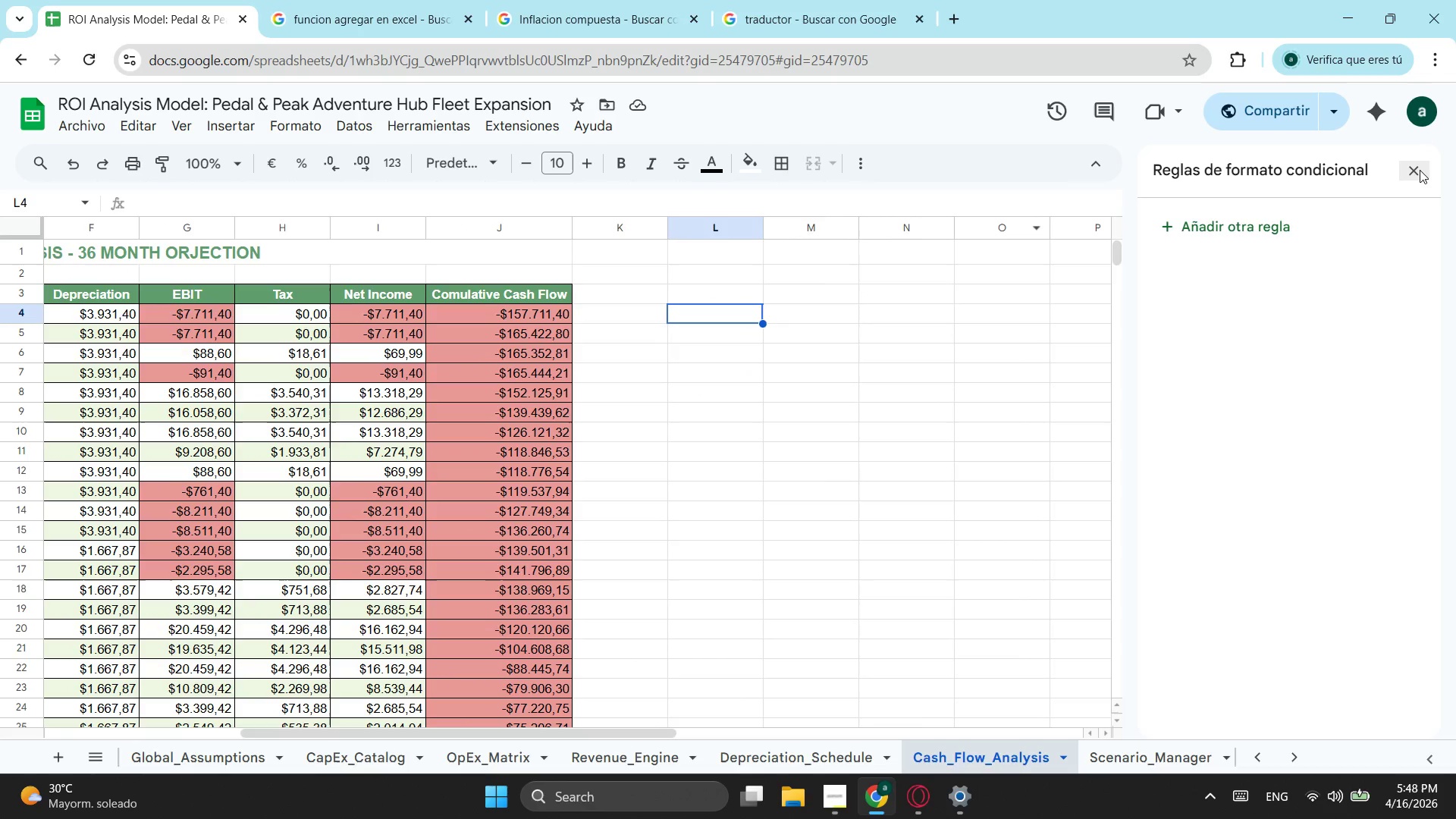 
left_click([1420, 170])
 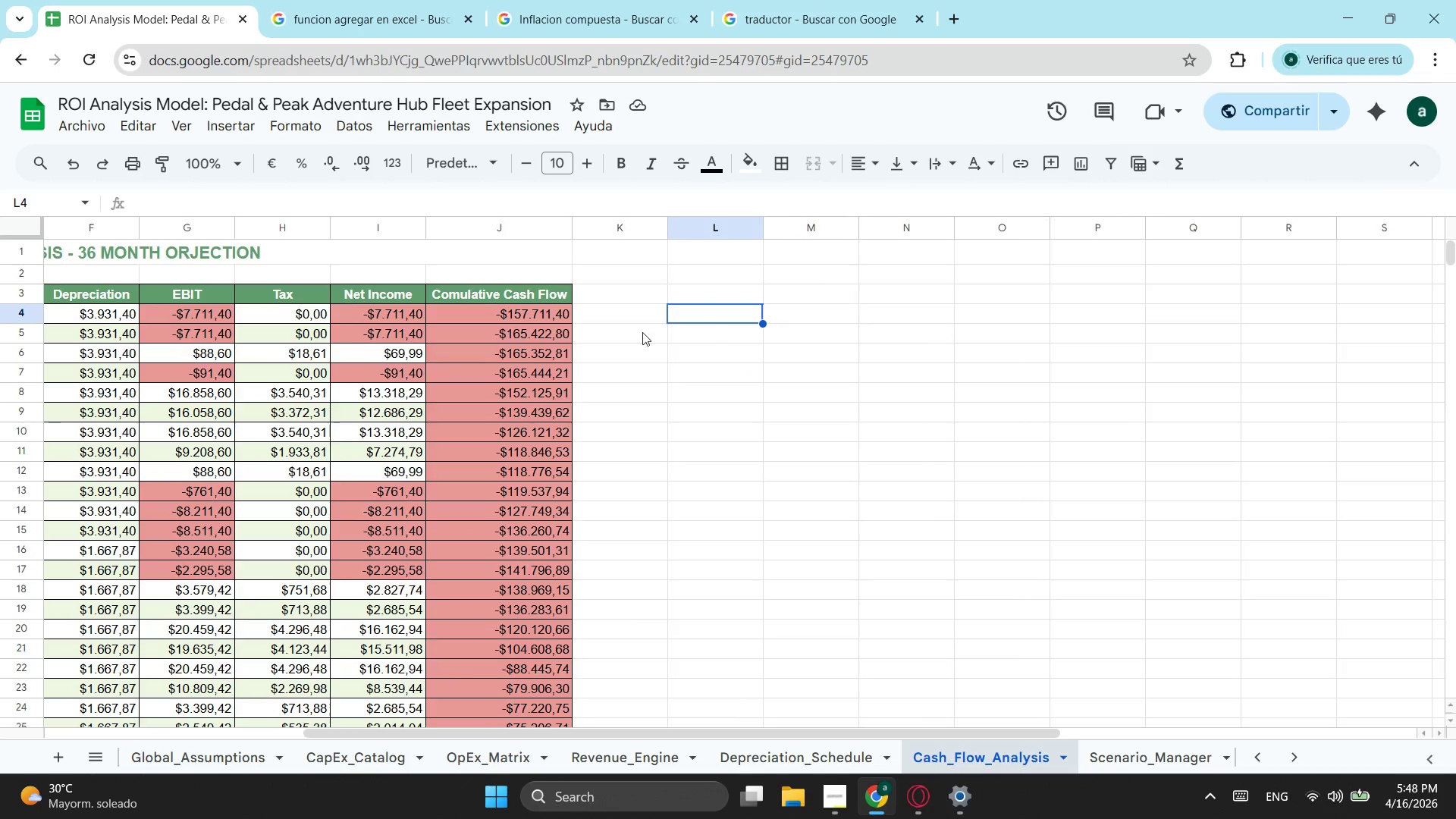 
type(Be)
key(Backspace)
type(reack-even)
key(Backspace)
key(Backspace)
key(Backspace)
key(Backspace)
key(Backspace)
key(Backspace)
key(Backspace)
key(Backspace)
type(ak-e)
key(Backspace)
type(Even Period)
 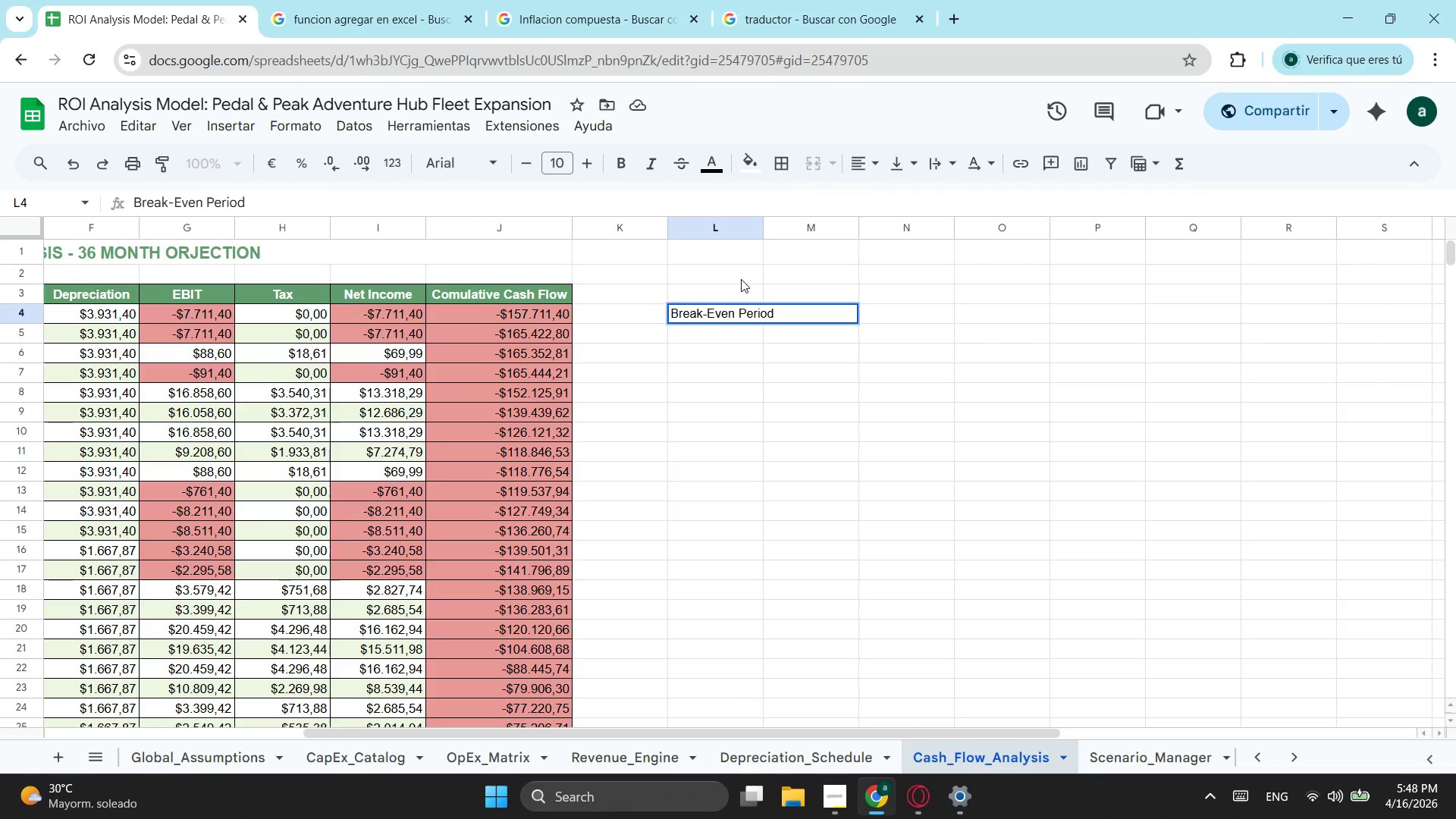 
key(Semicolon)
 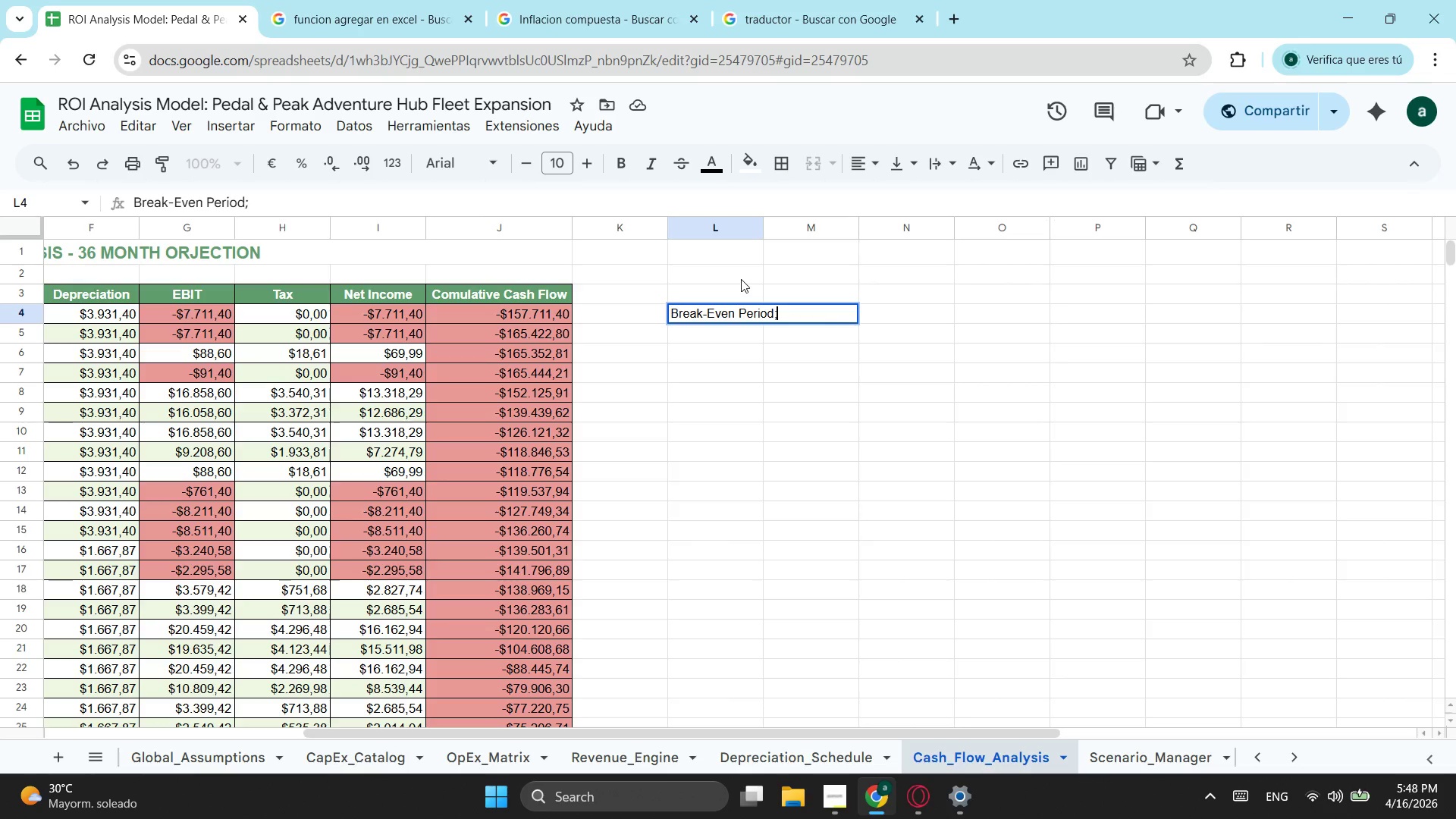 
key(Backspace)
 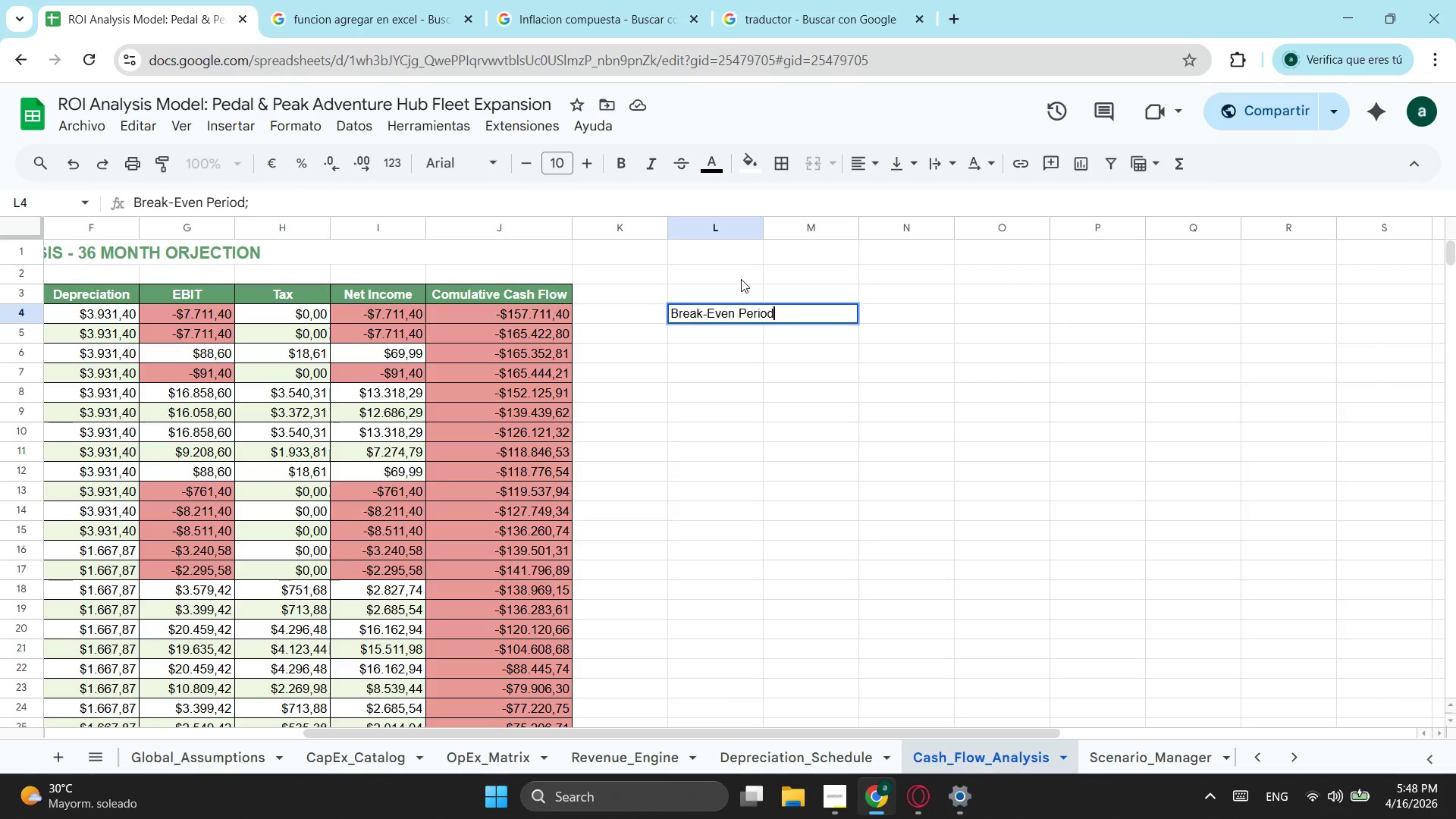 
key(Shift+ShiftLeft)
 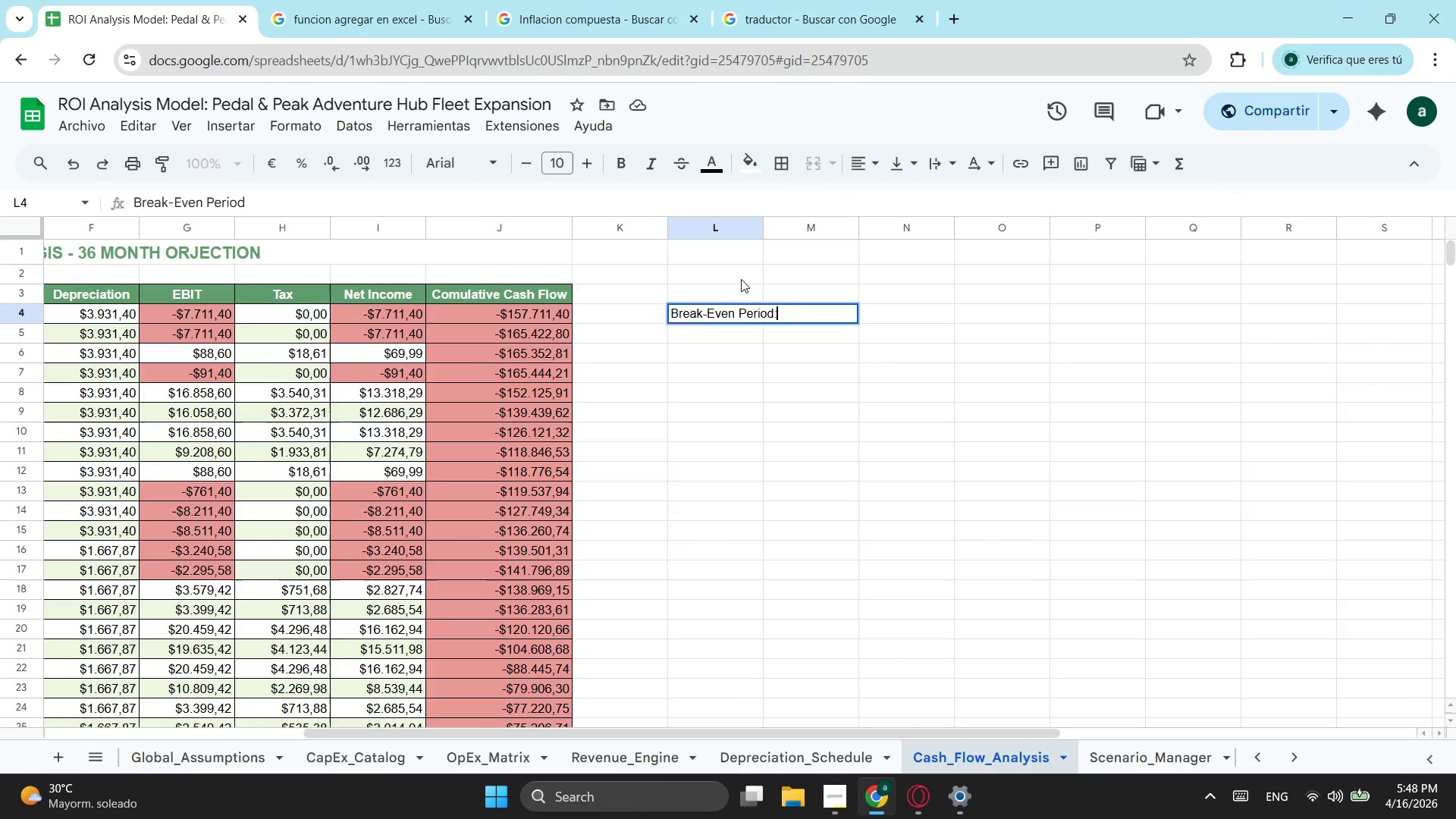 
key(Shift+Semicolon)
 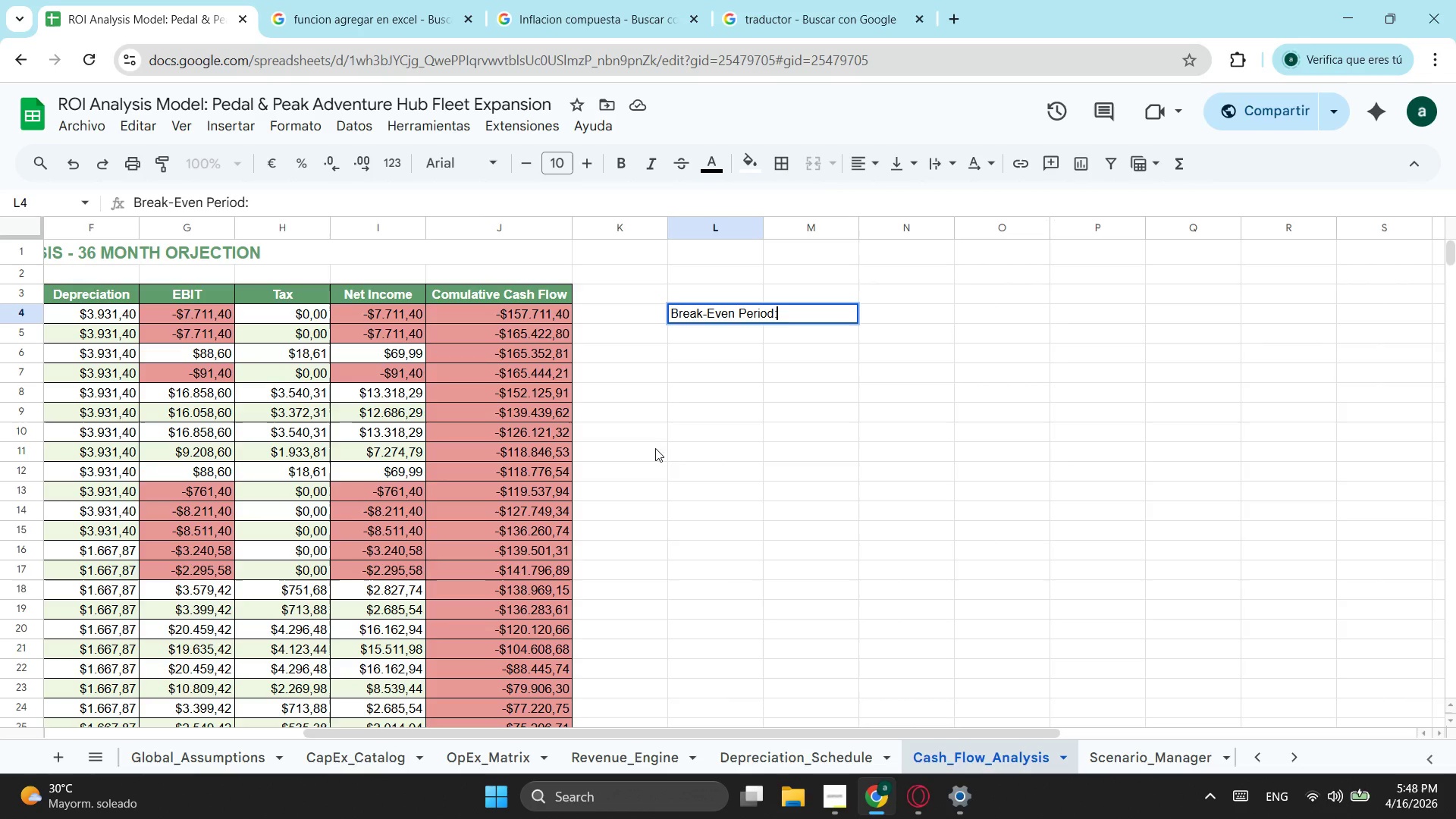 
key(Equal)
 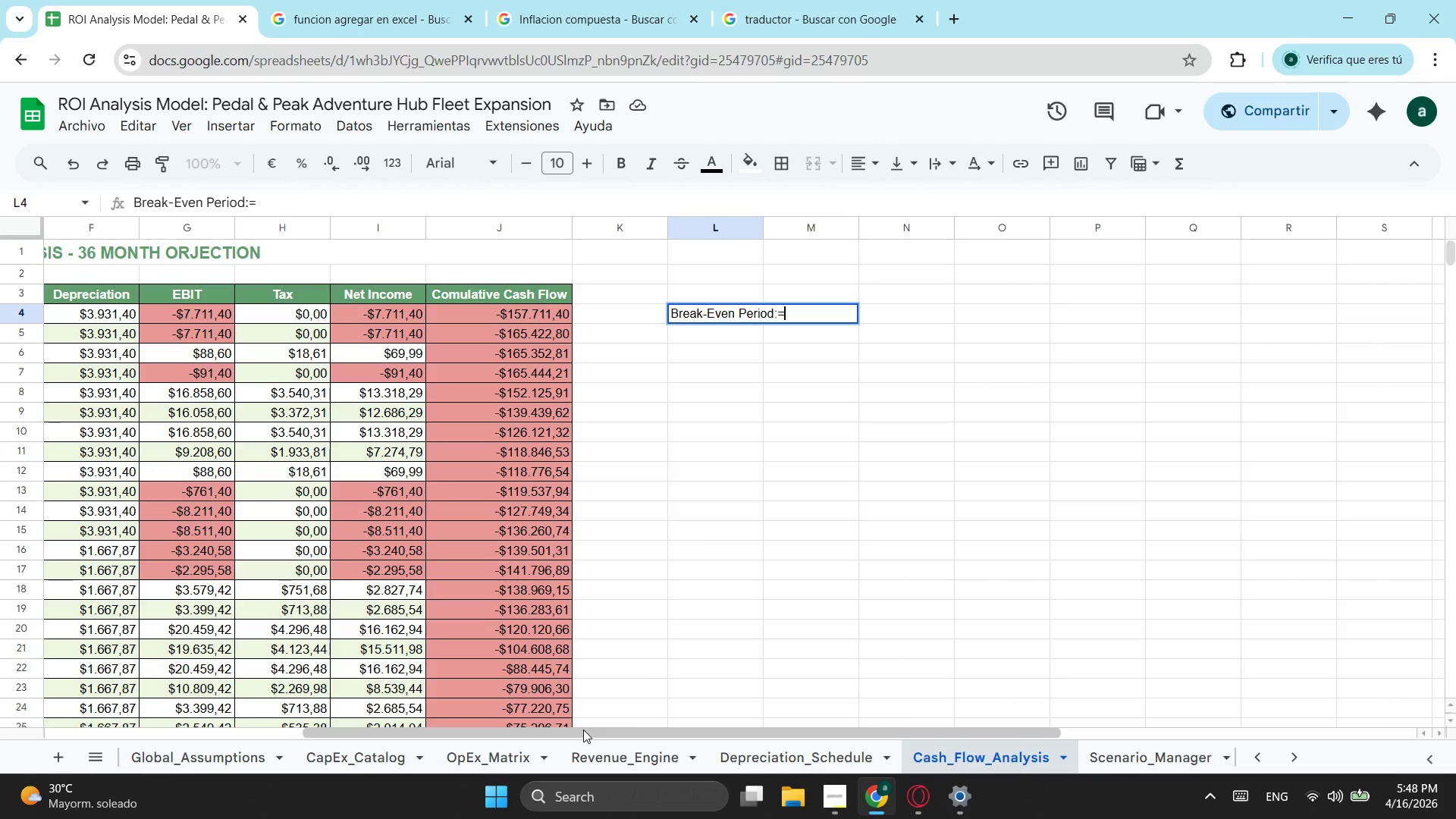 
left_click_drag(start_coordinate=[583, 730], to_coordinate=[221, 704])
 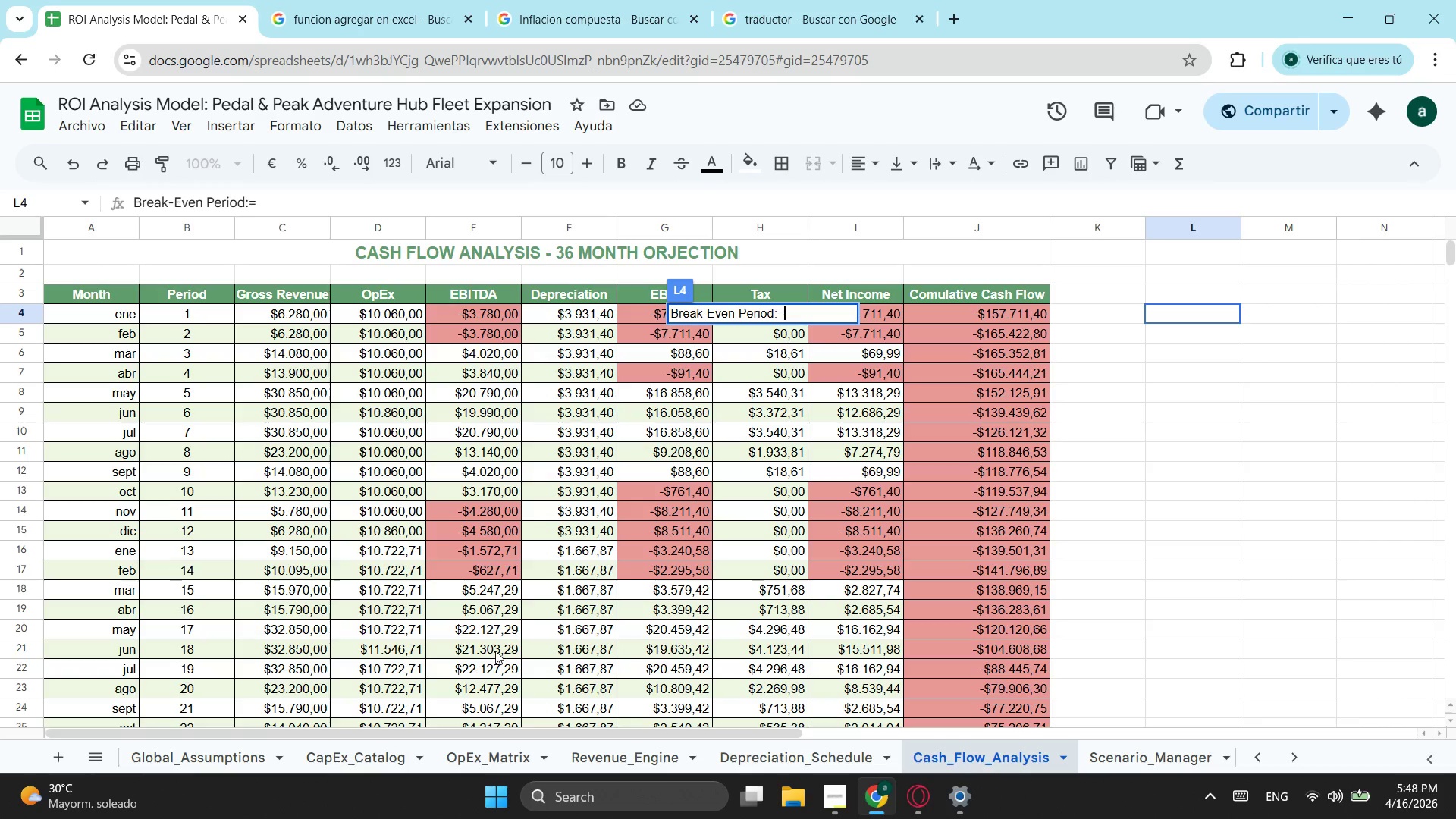 
wait(9.36)
 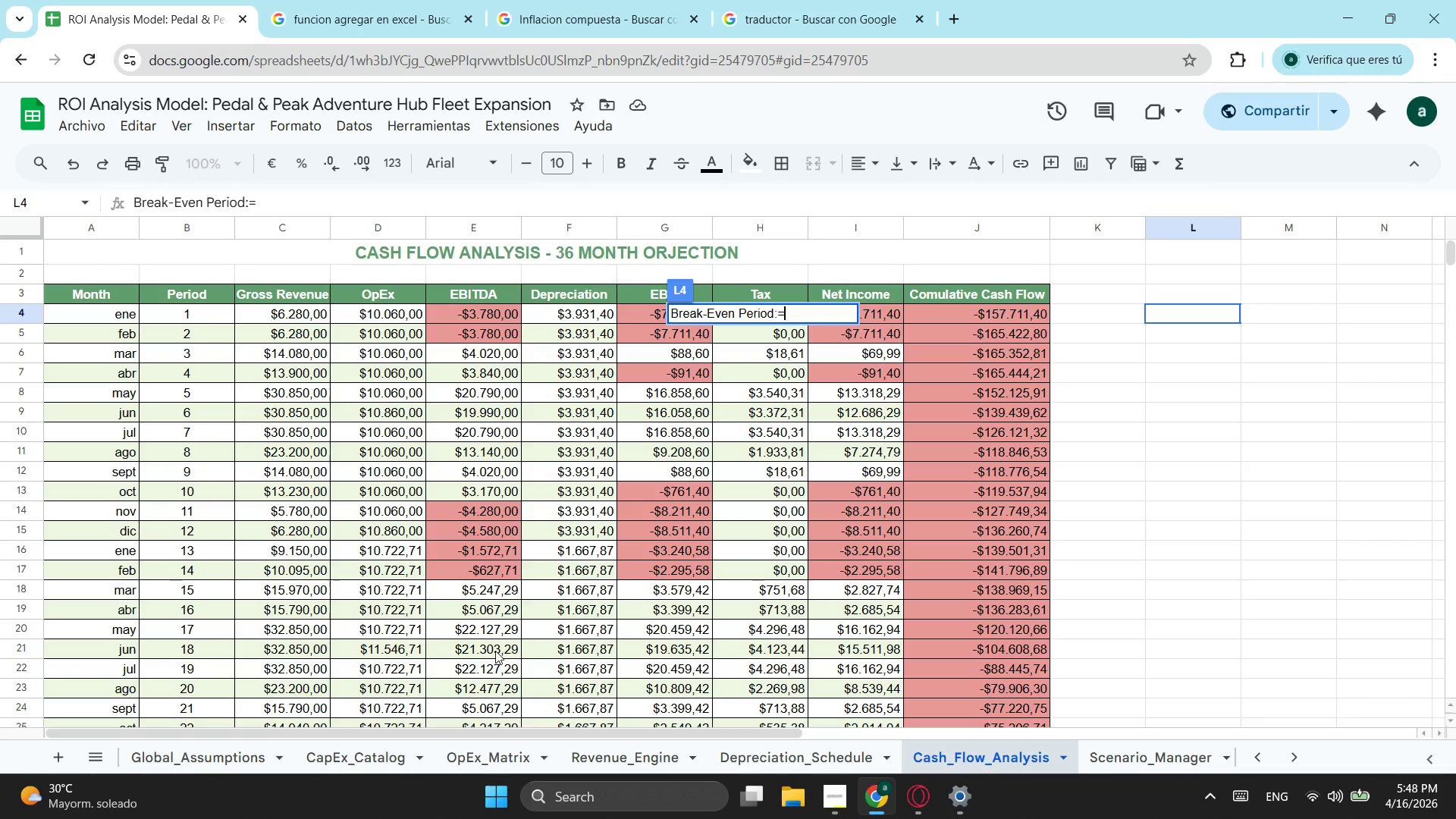 
type(c)
key(Backspace)
type(Co)
key(Backspace)
key(Backspace)
key(Backspace)
 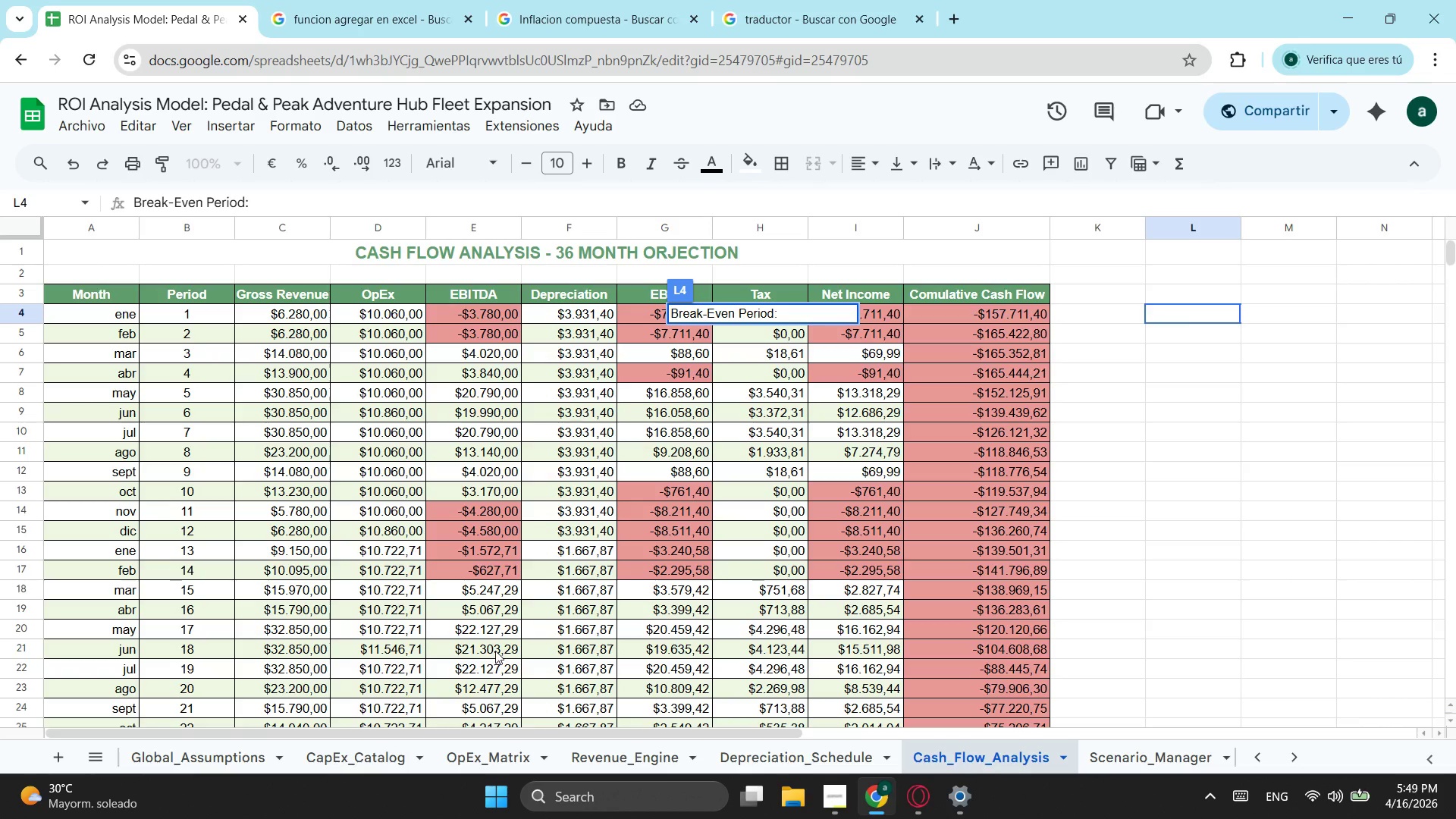 
key(Enter)
 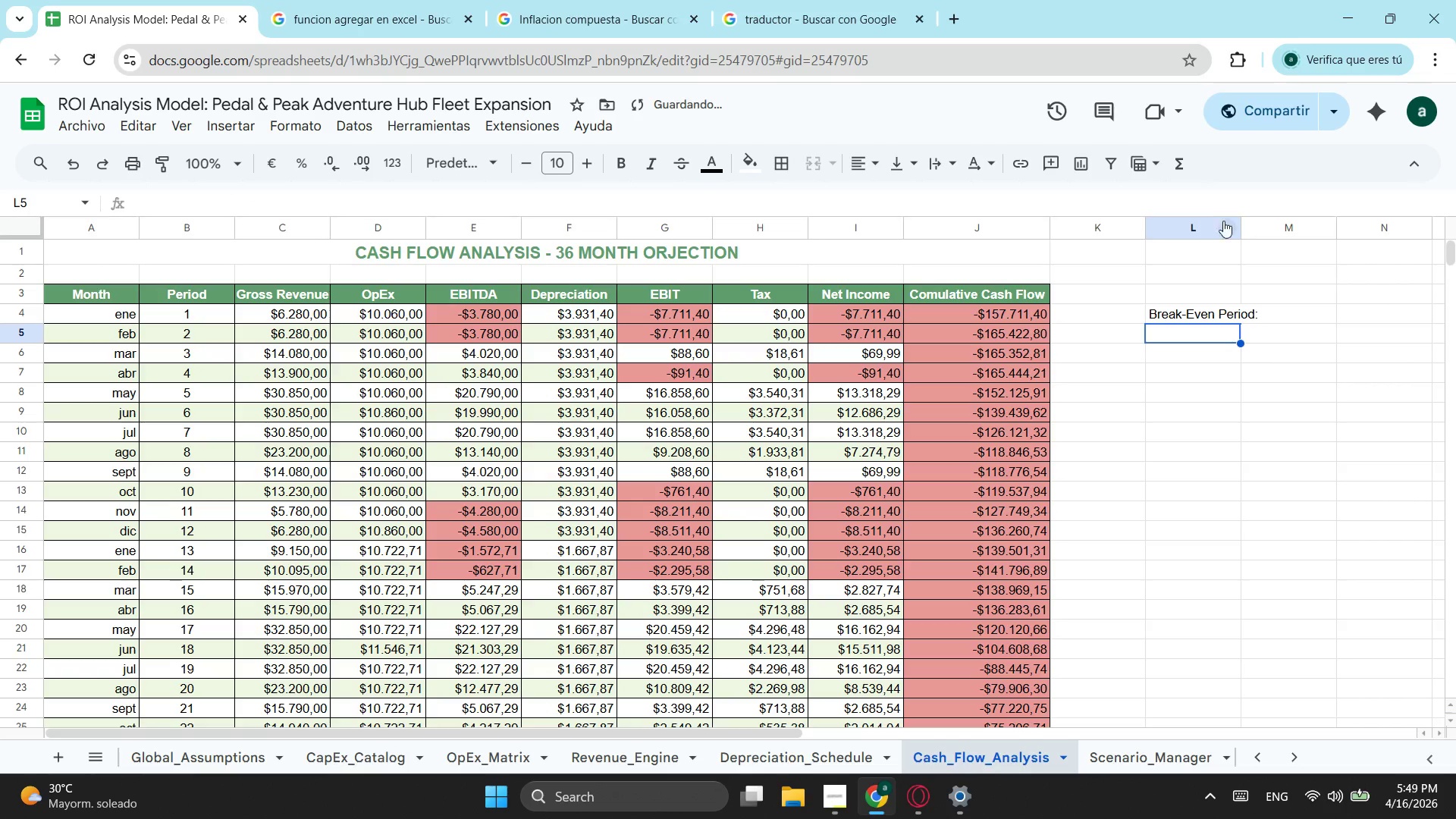 
left_click_drag(start_coordinate=[1241, 228], to_coordinate=[1261, 234])
 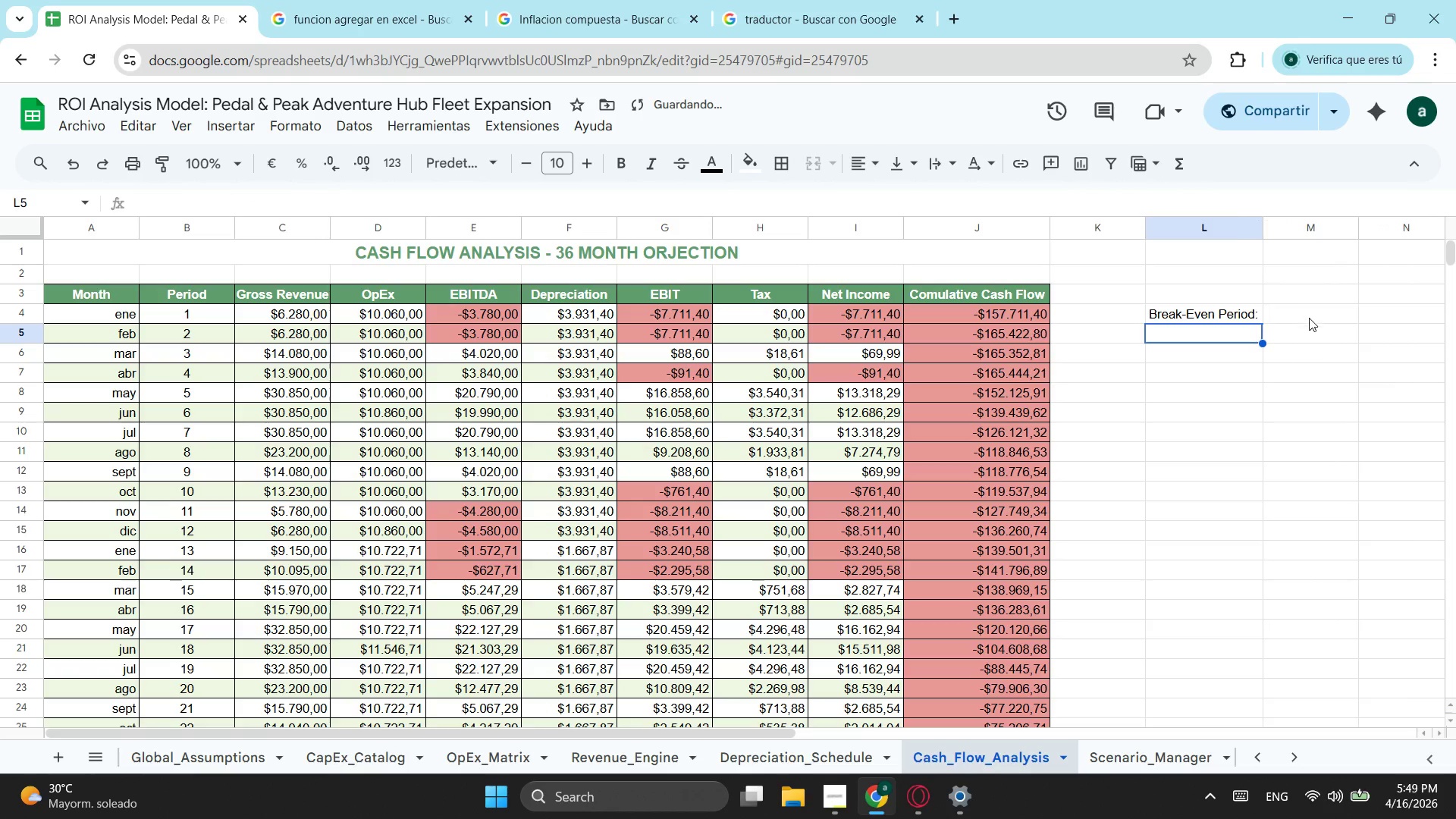 
left_click([1308, 319])
 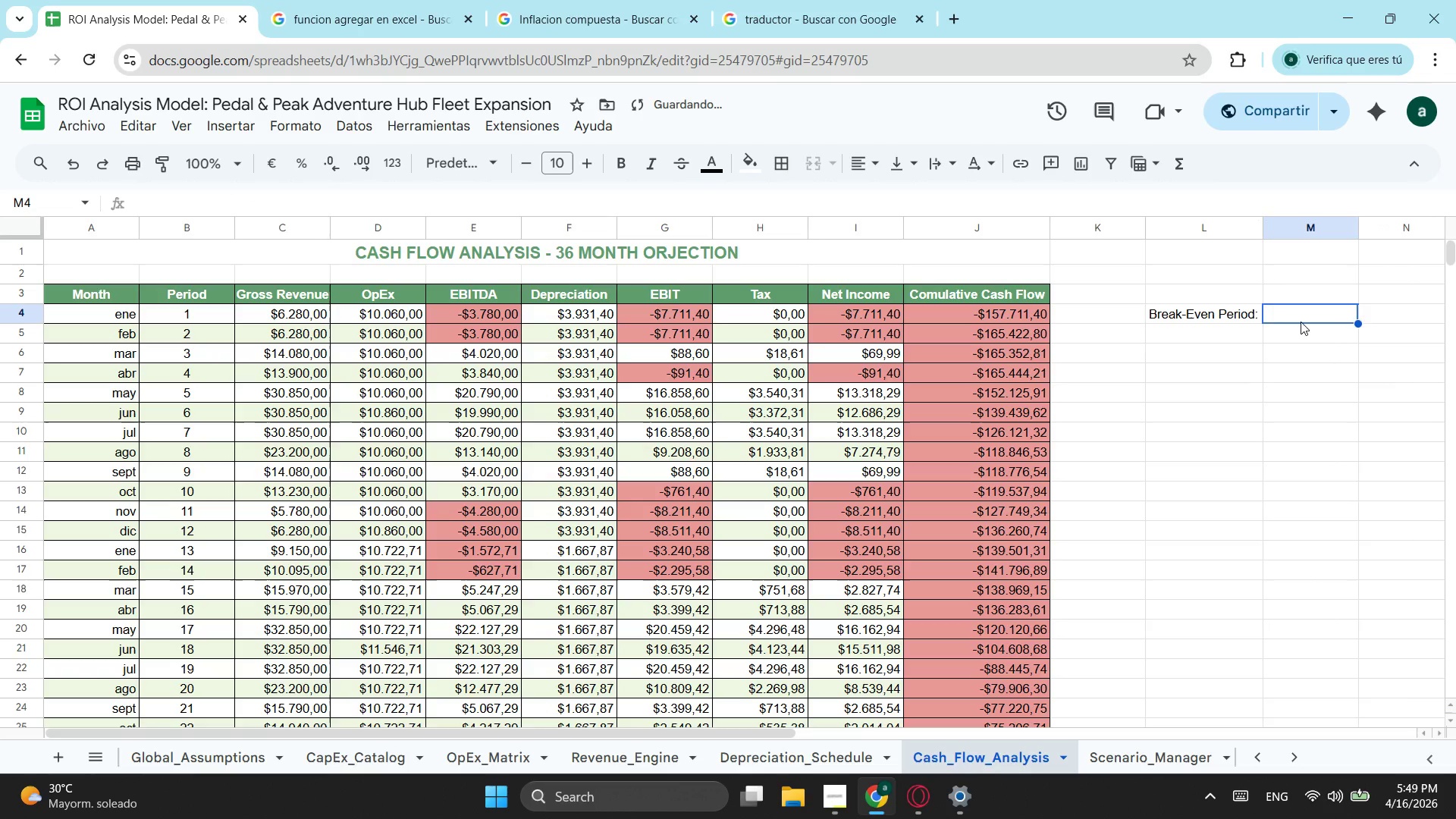 
type(=cohi)
key(Backspace)
key(Backspace)
type(in)
 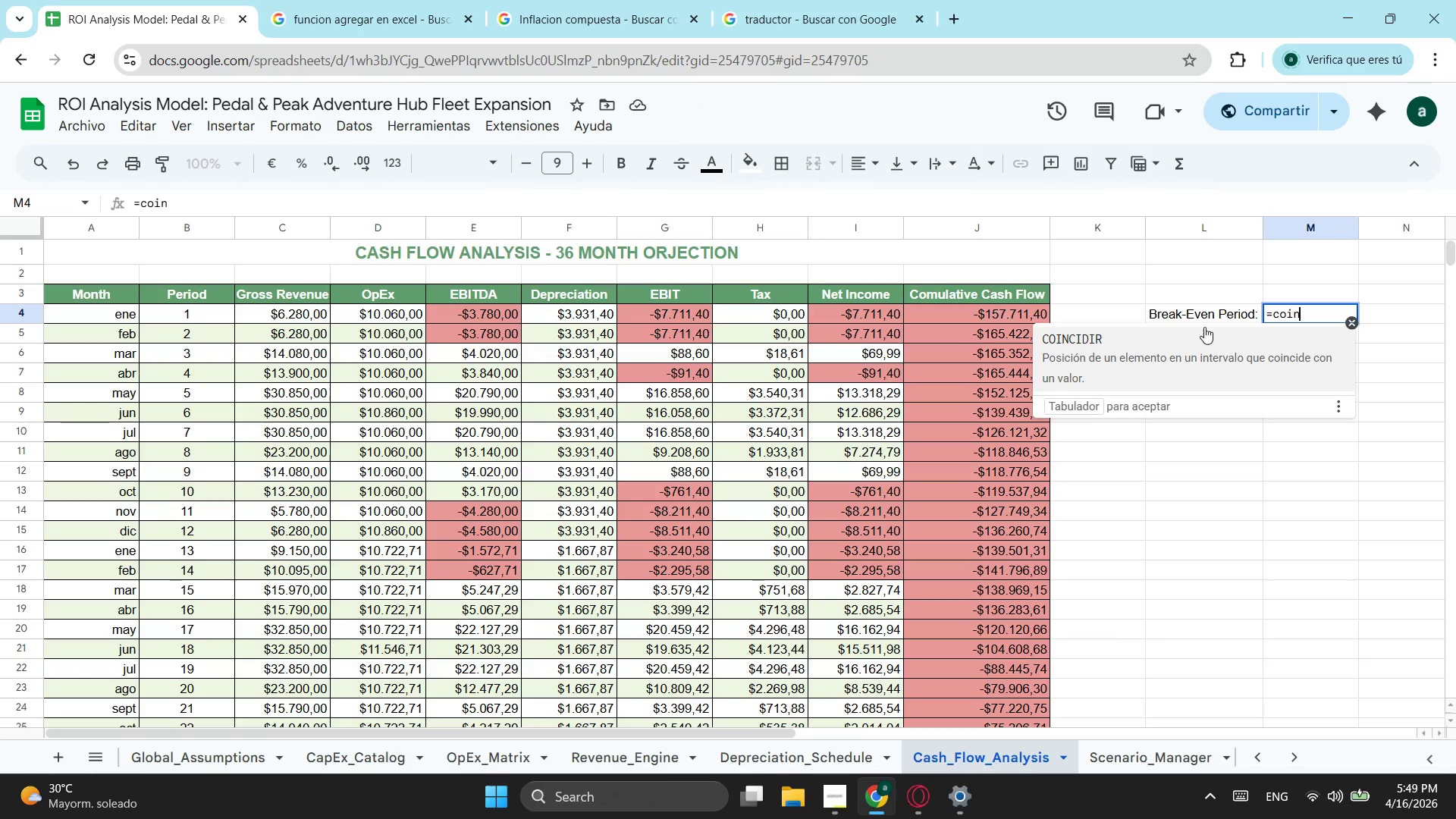 
left_click([1188, 331])
 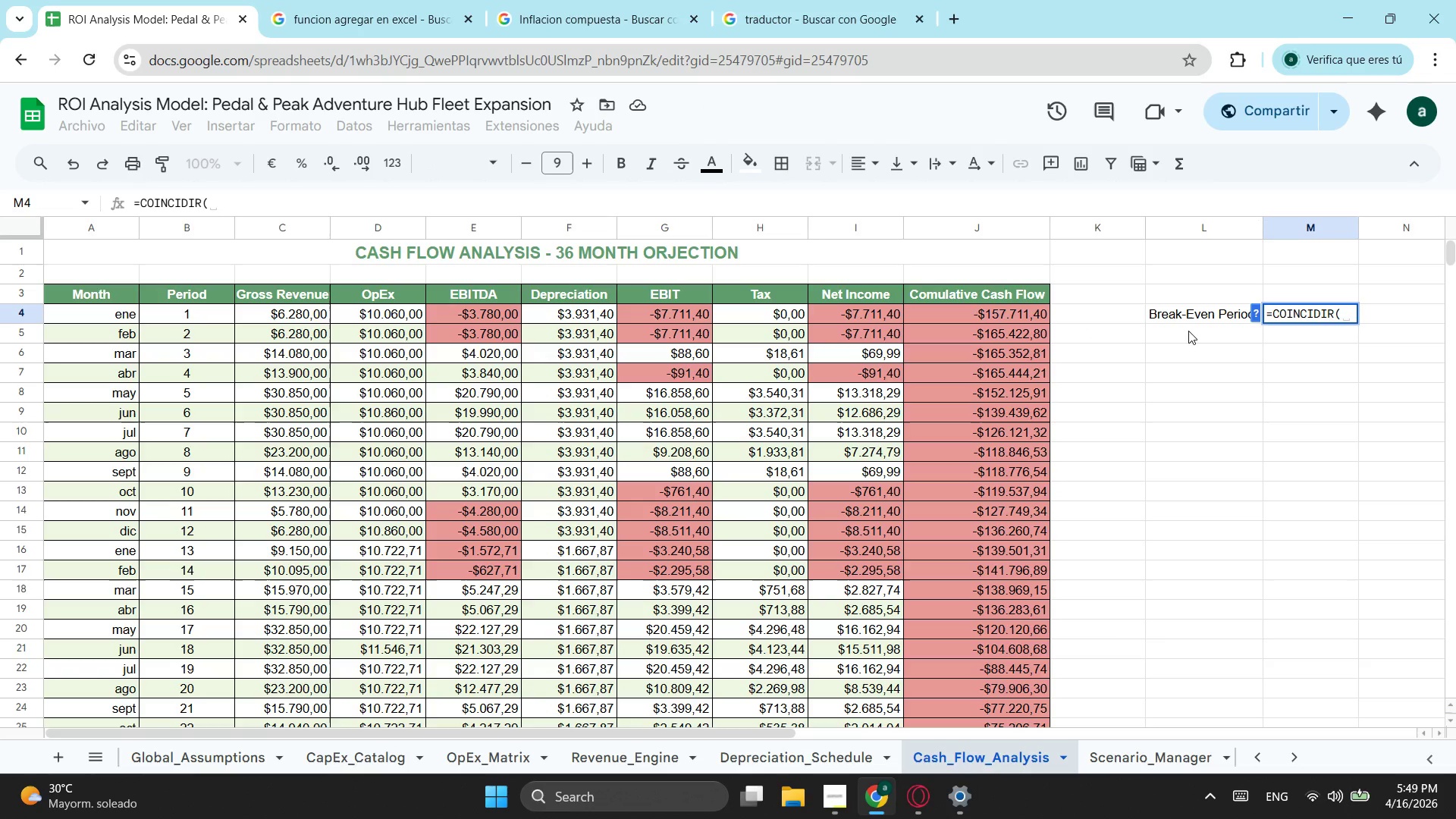 
type(verdadero;)
 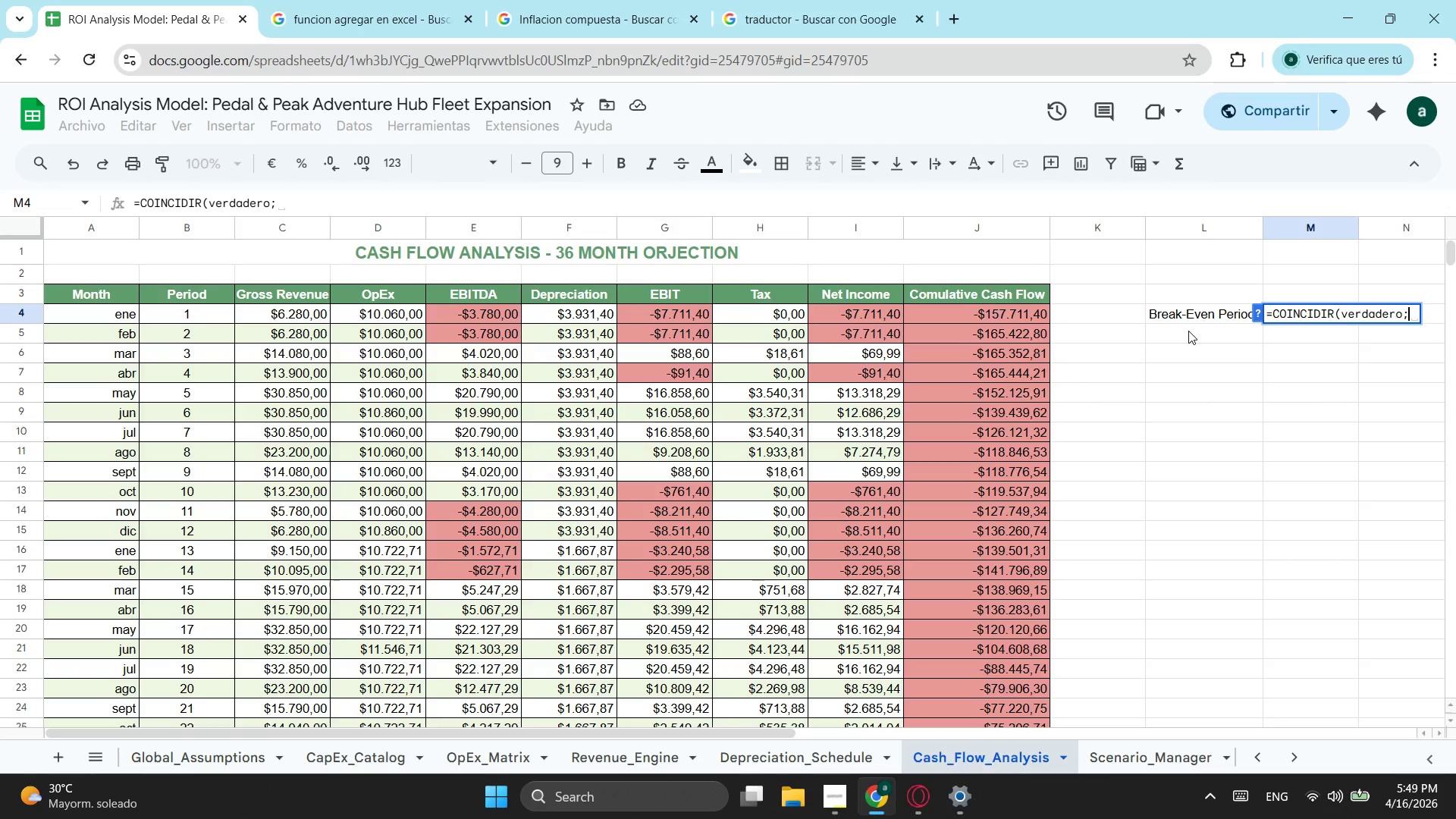 
type(j4)
 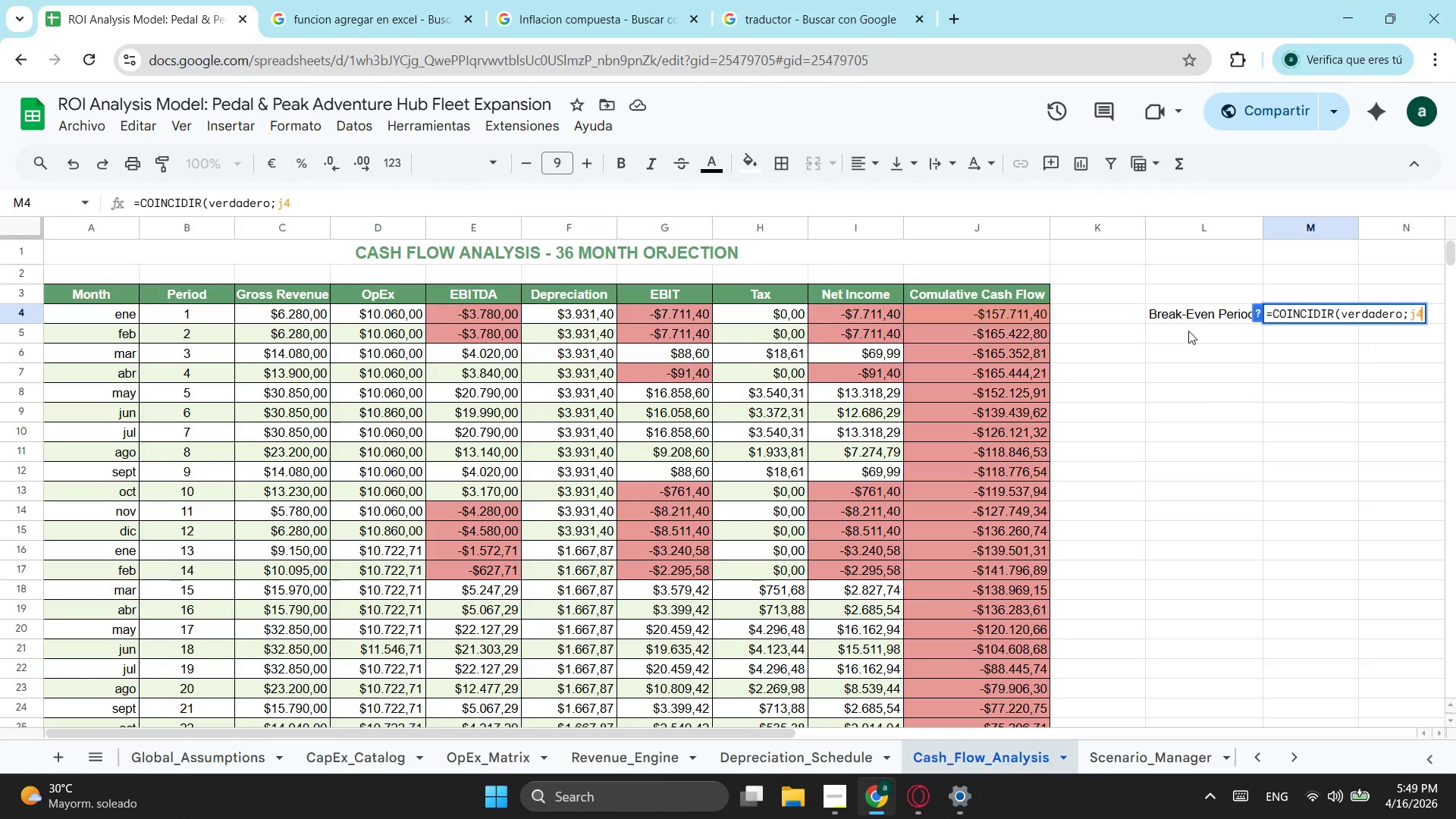 
wait(5.19)
 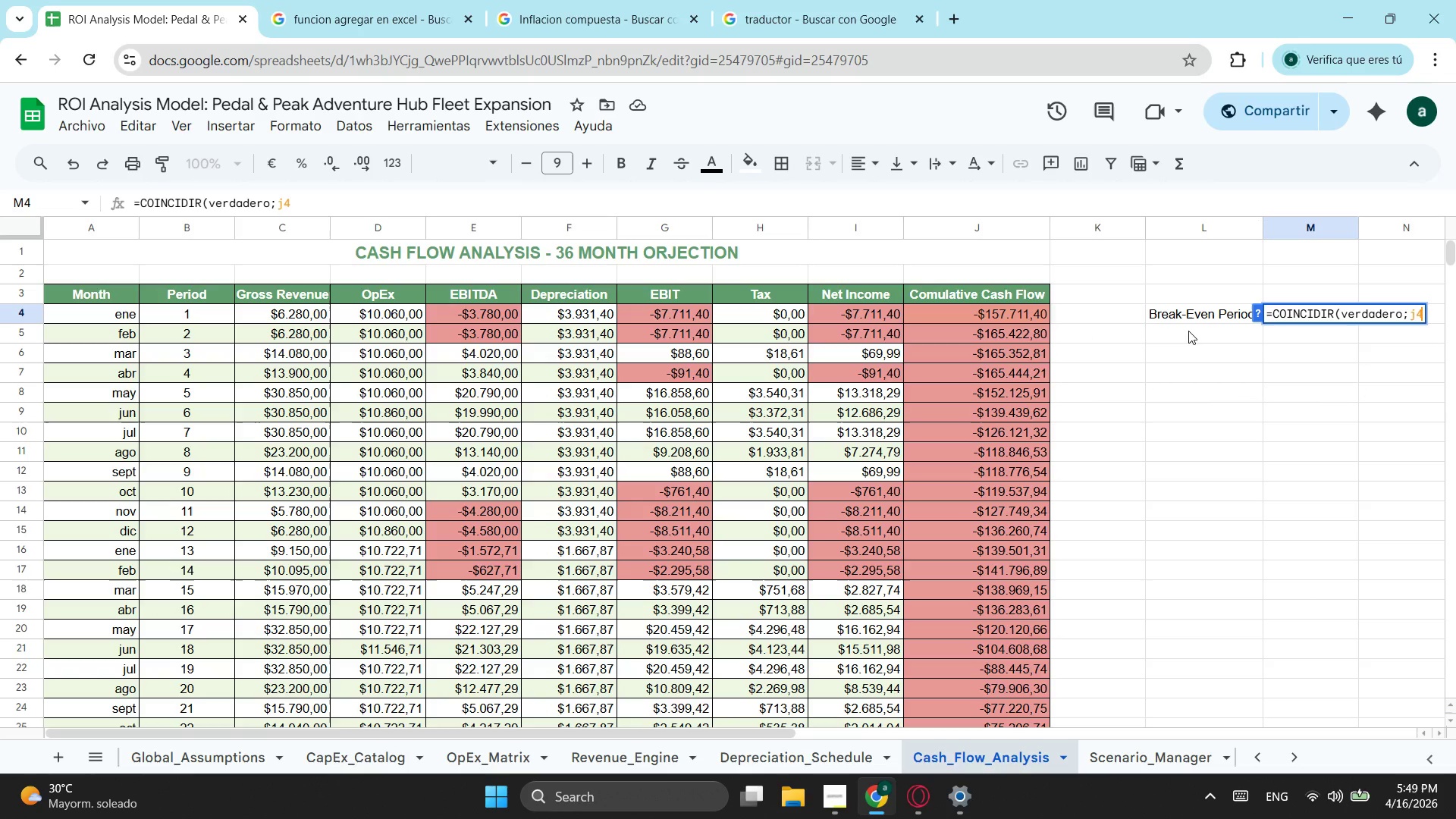 
key(Shift+Quote)
 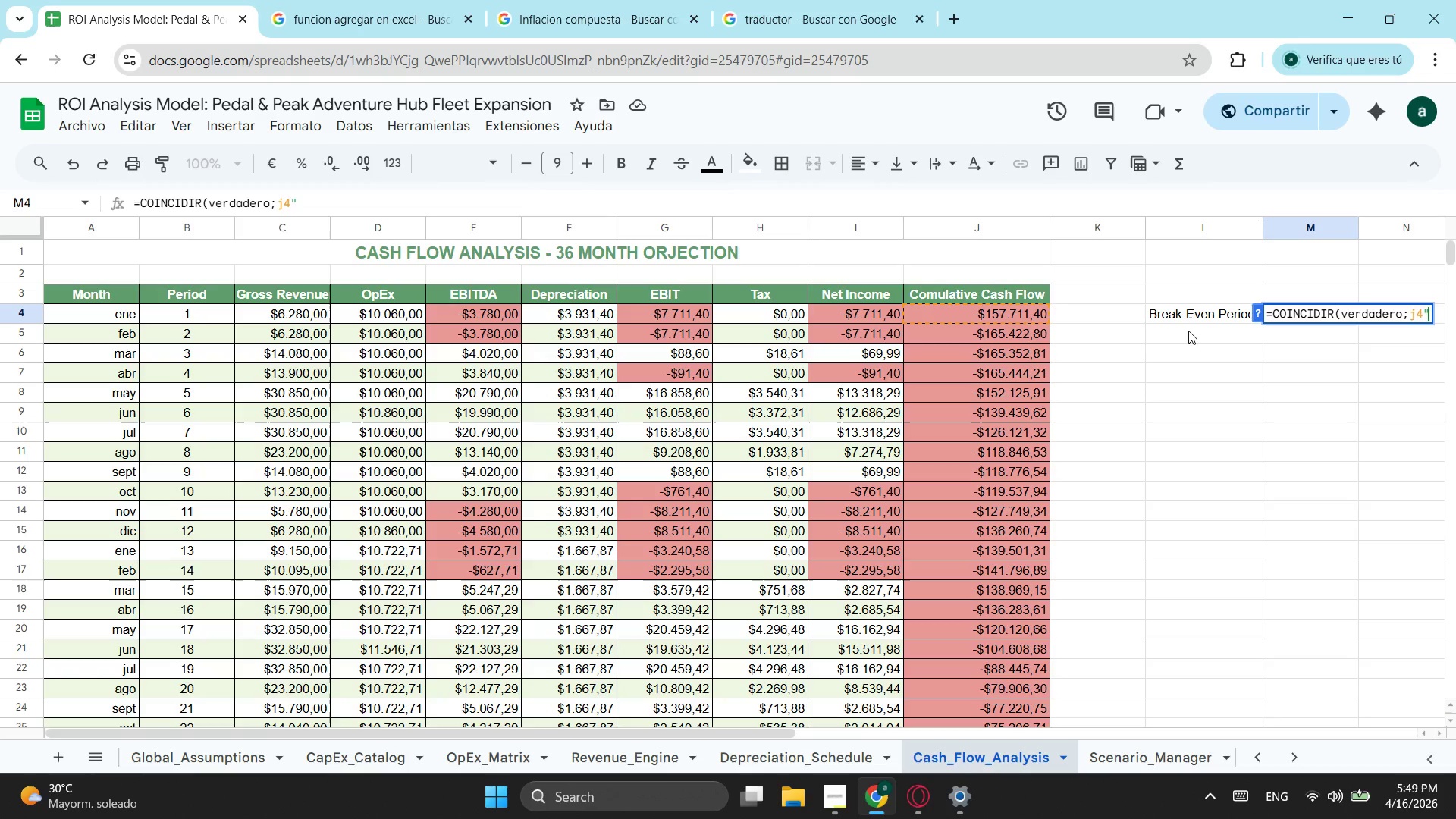 
key(Backspace)
 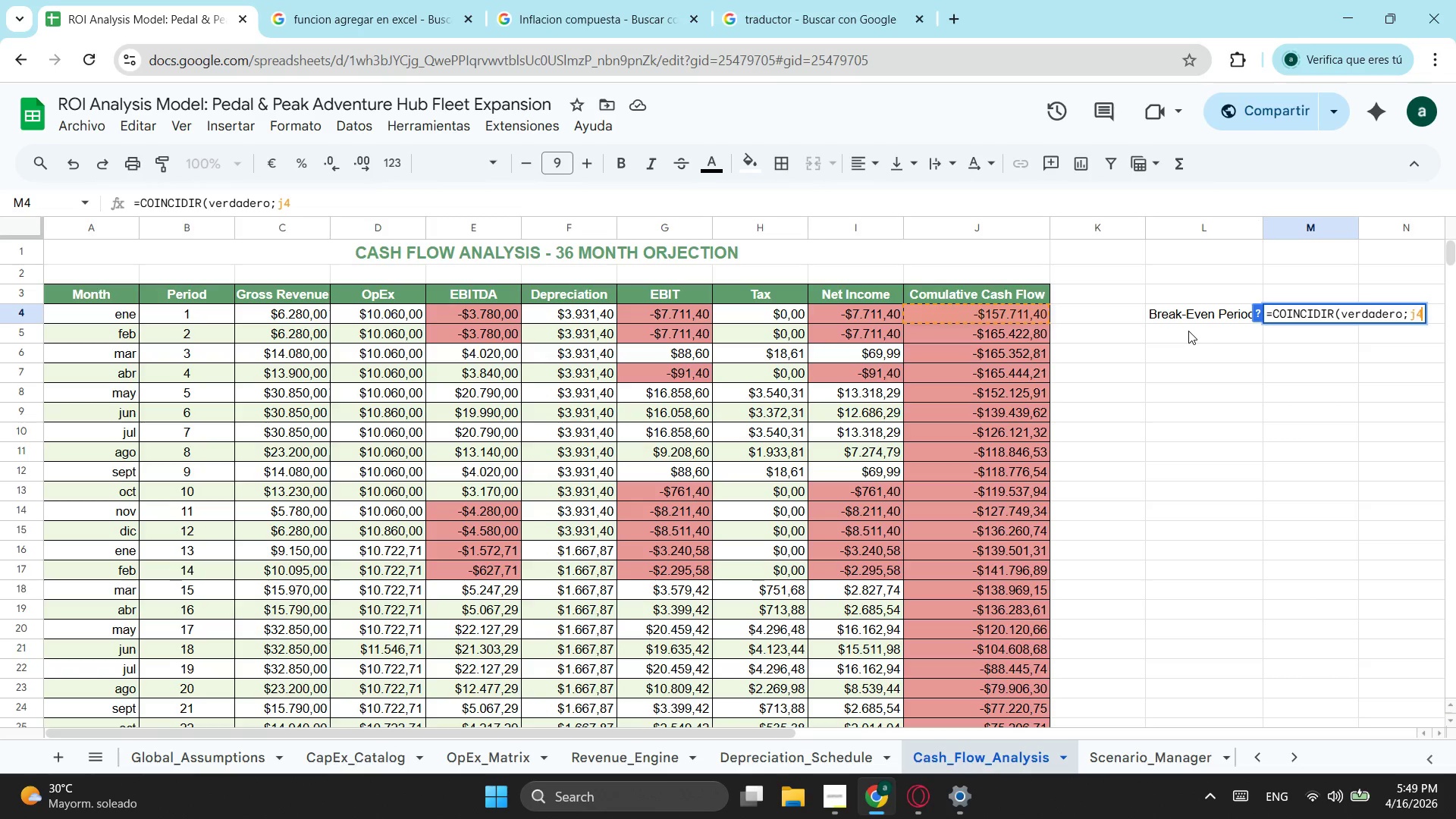 
hold_key(key=ShiftLeft, duration=0.98)
 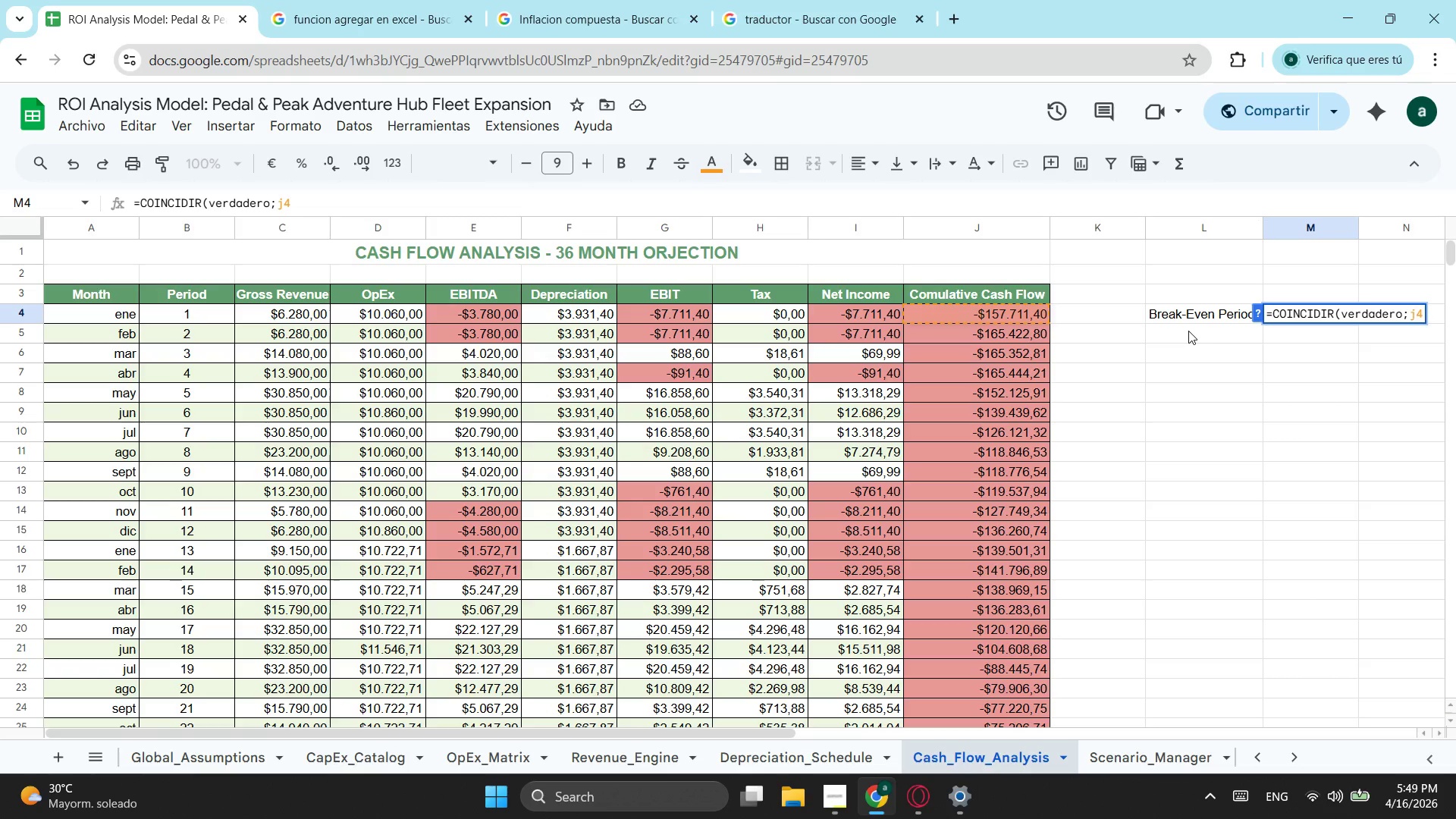 
key(Shift+ShiftLeft)
 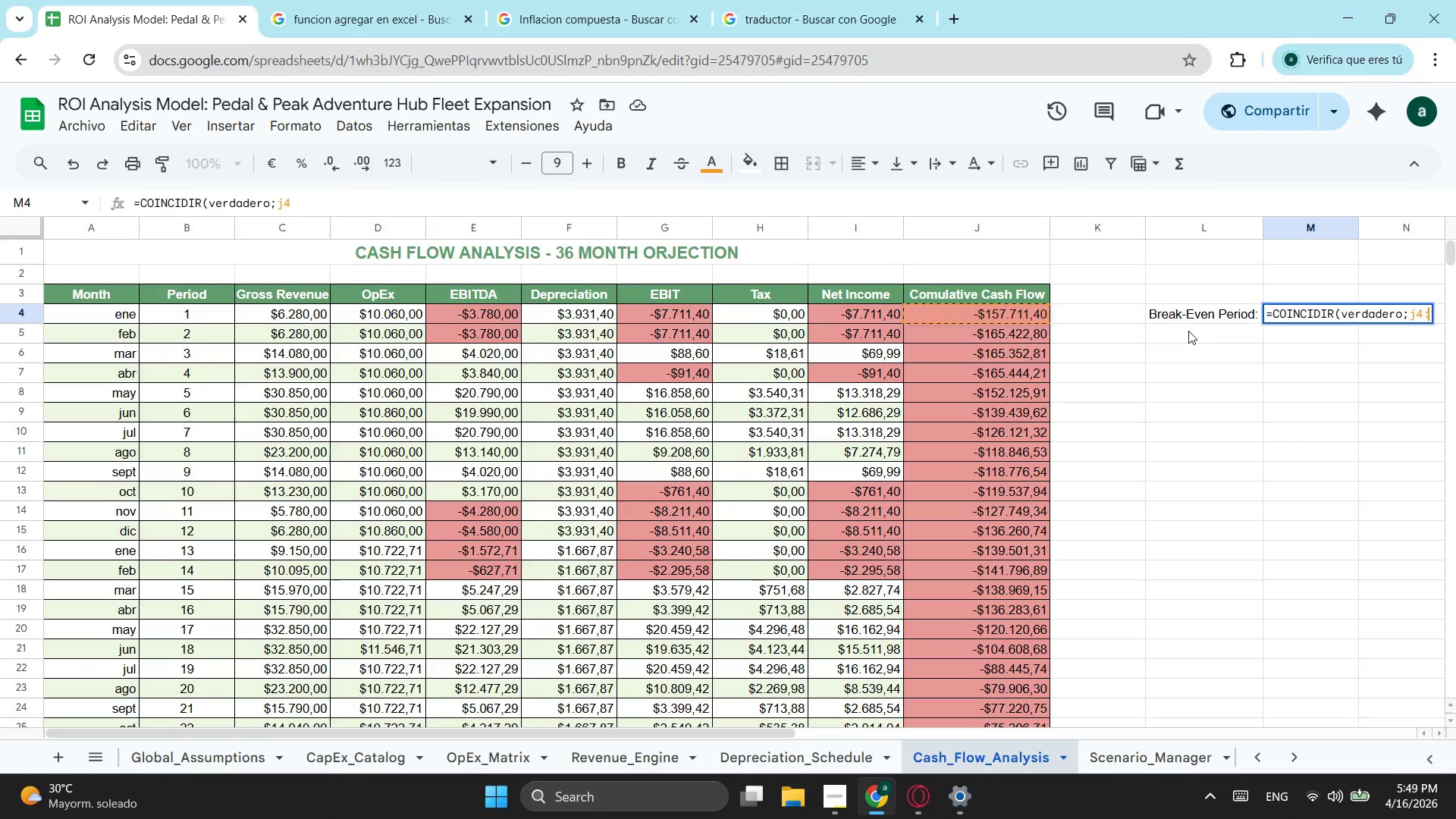 
key(Shift+Semicolon)
 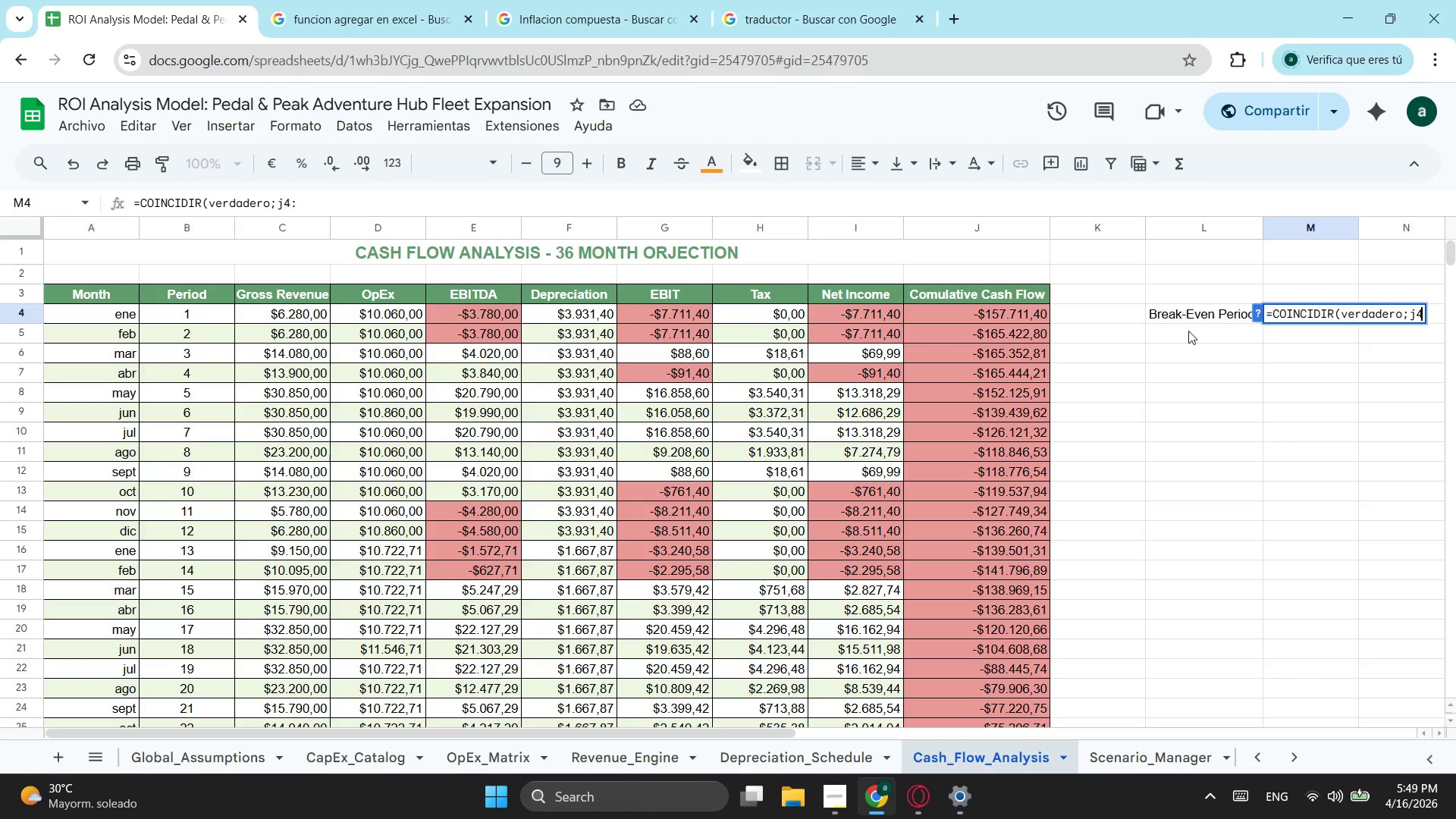 
key(Backspace)
 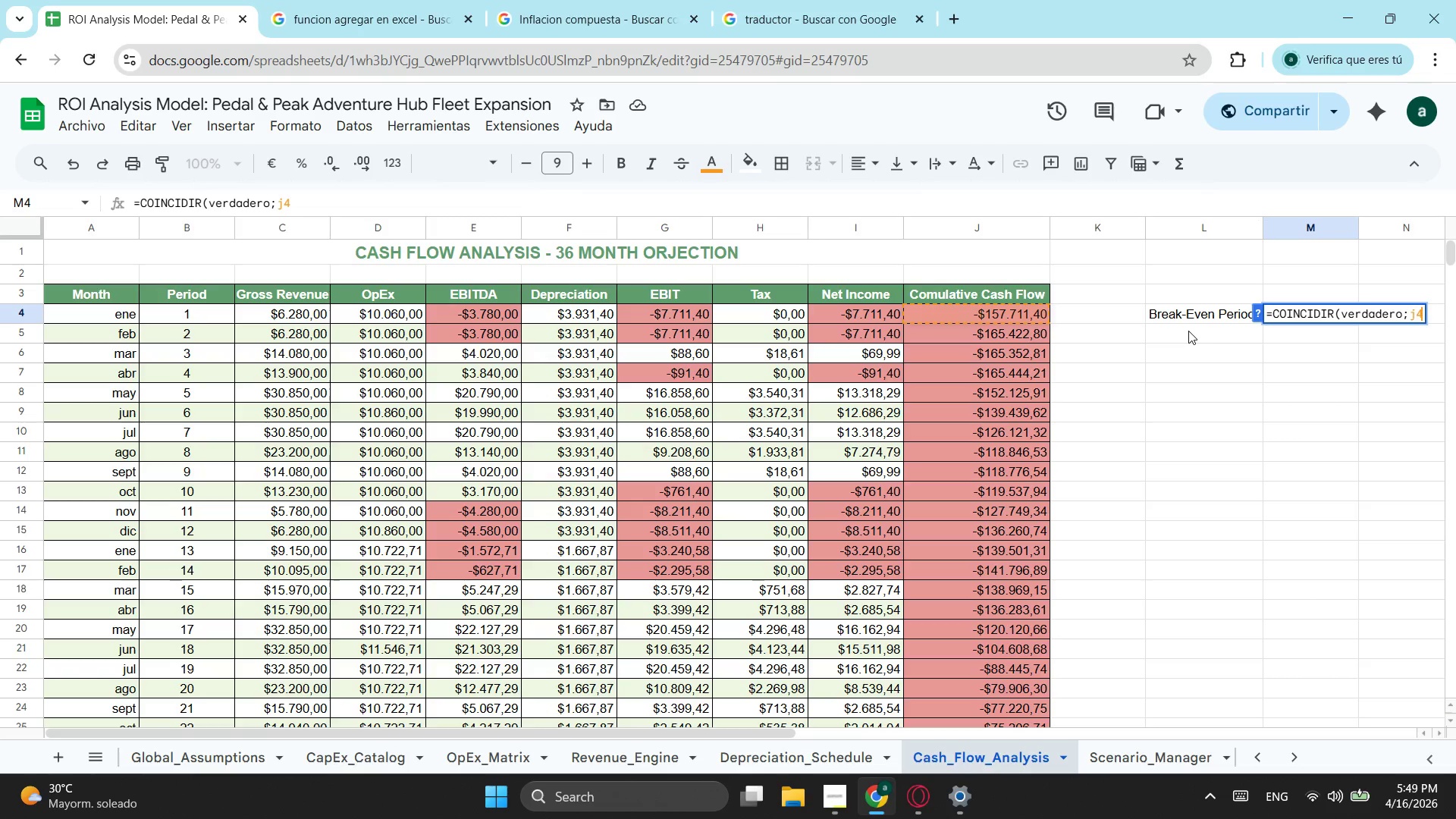 
key(Shift+Semicolon)
 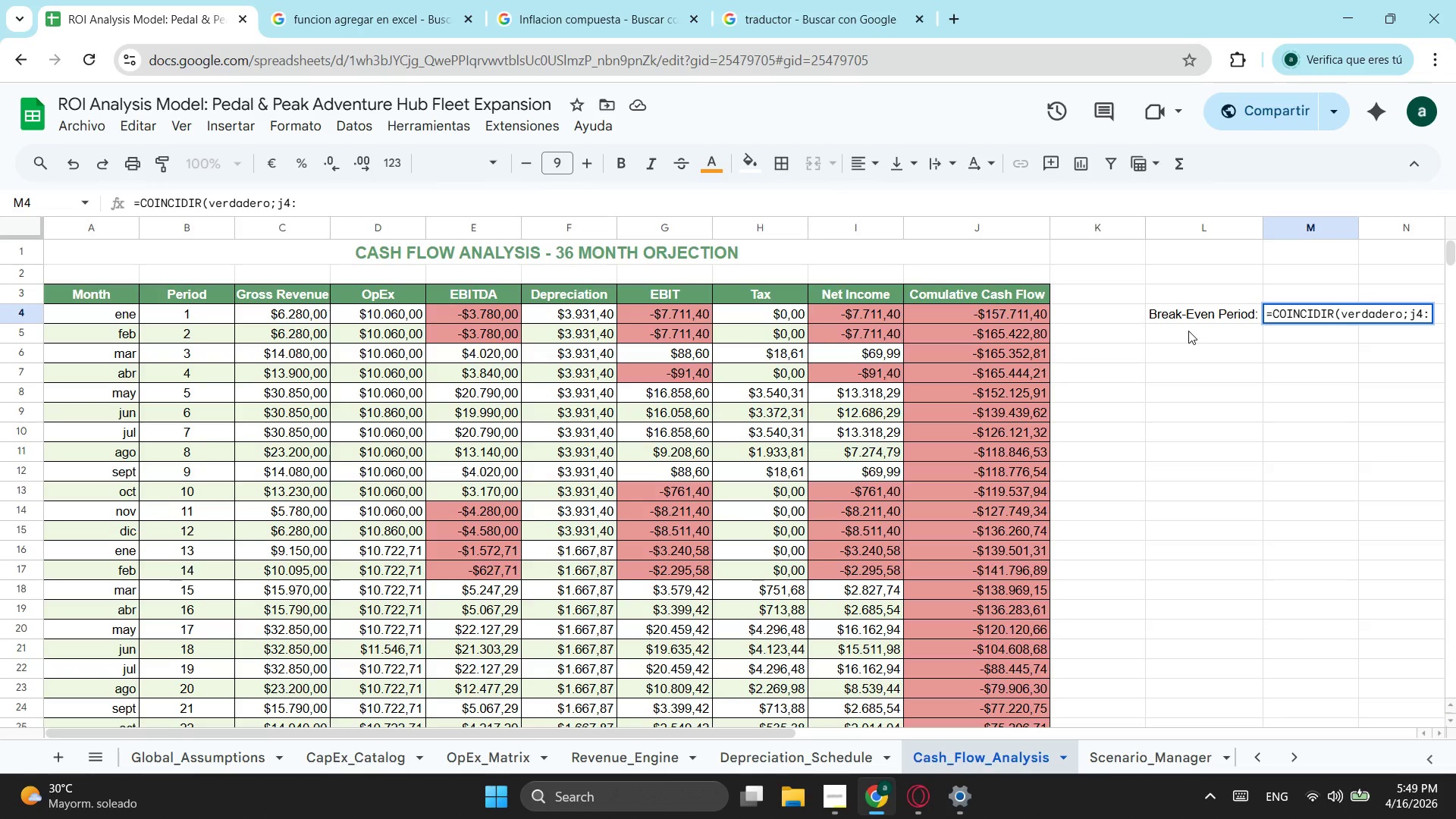 
wait(11.16)
 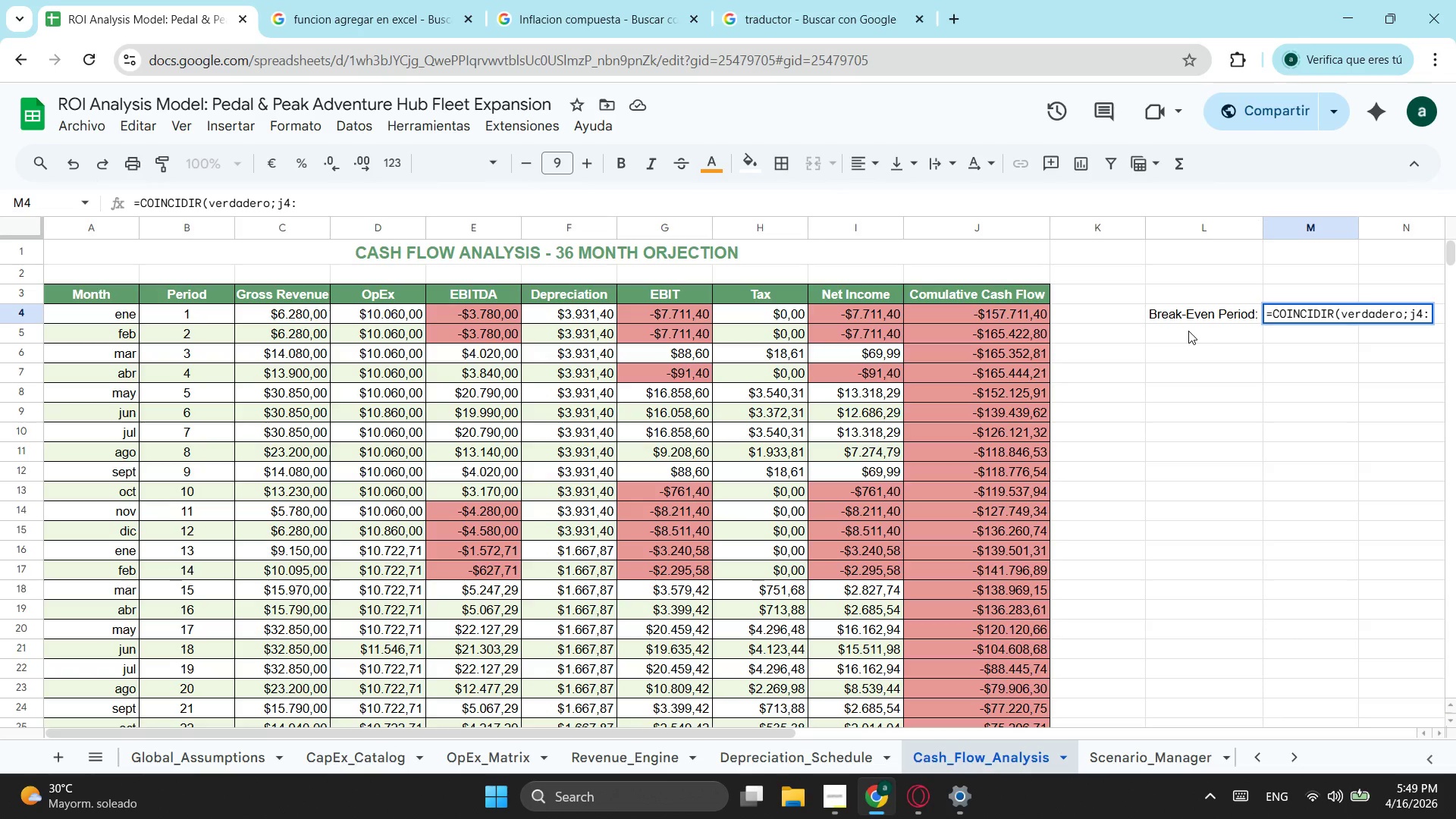 
key(J)
 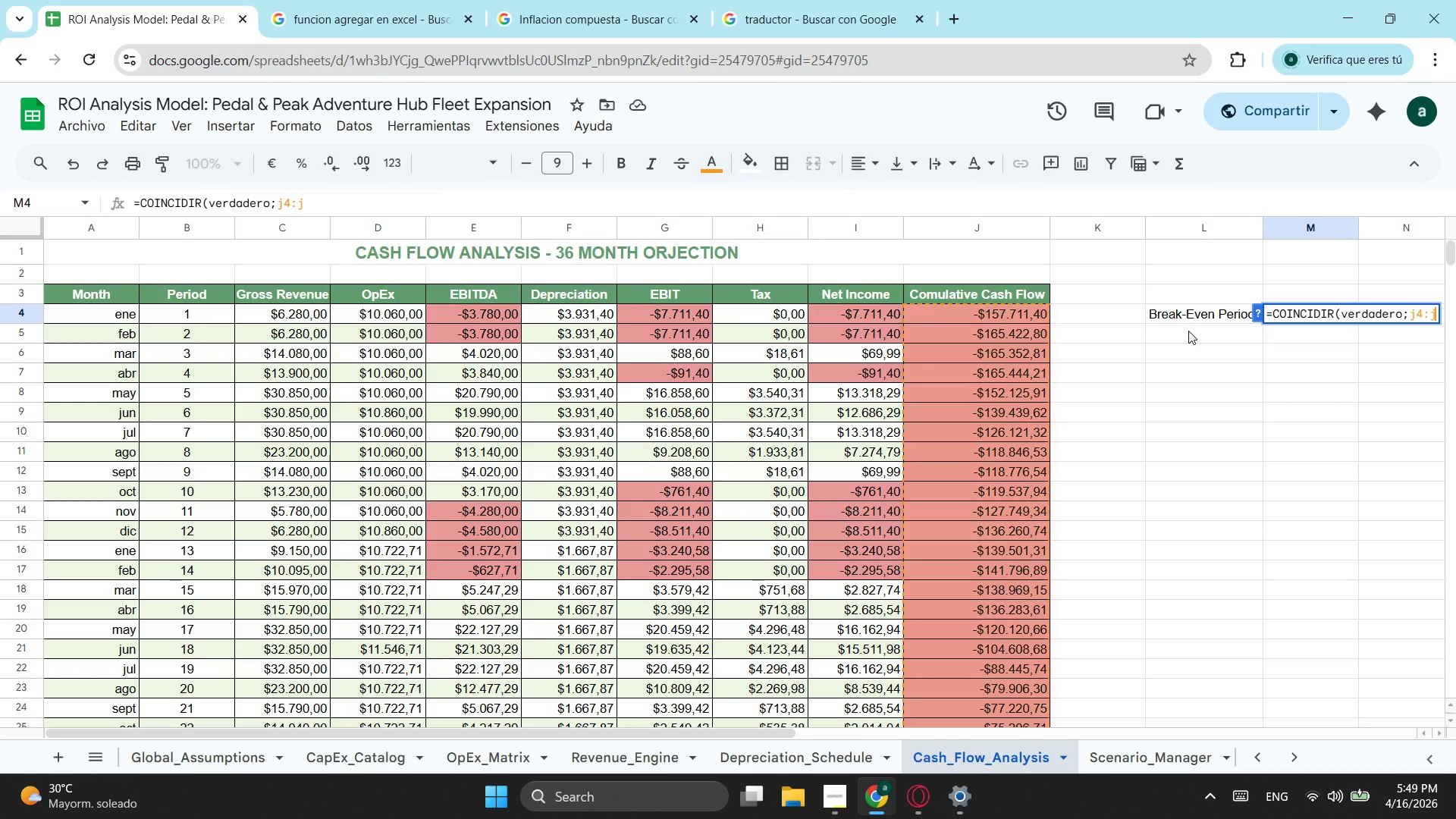 
key(Numpad3)
 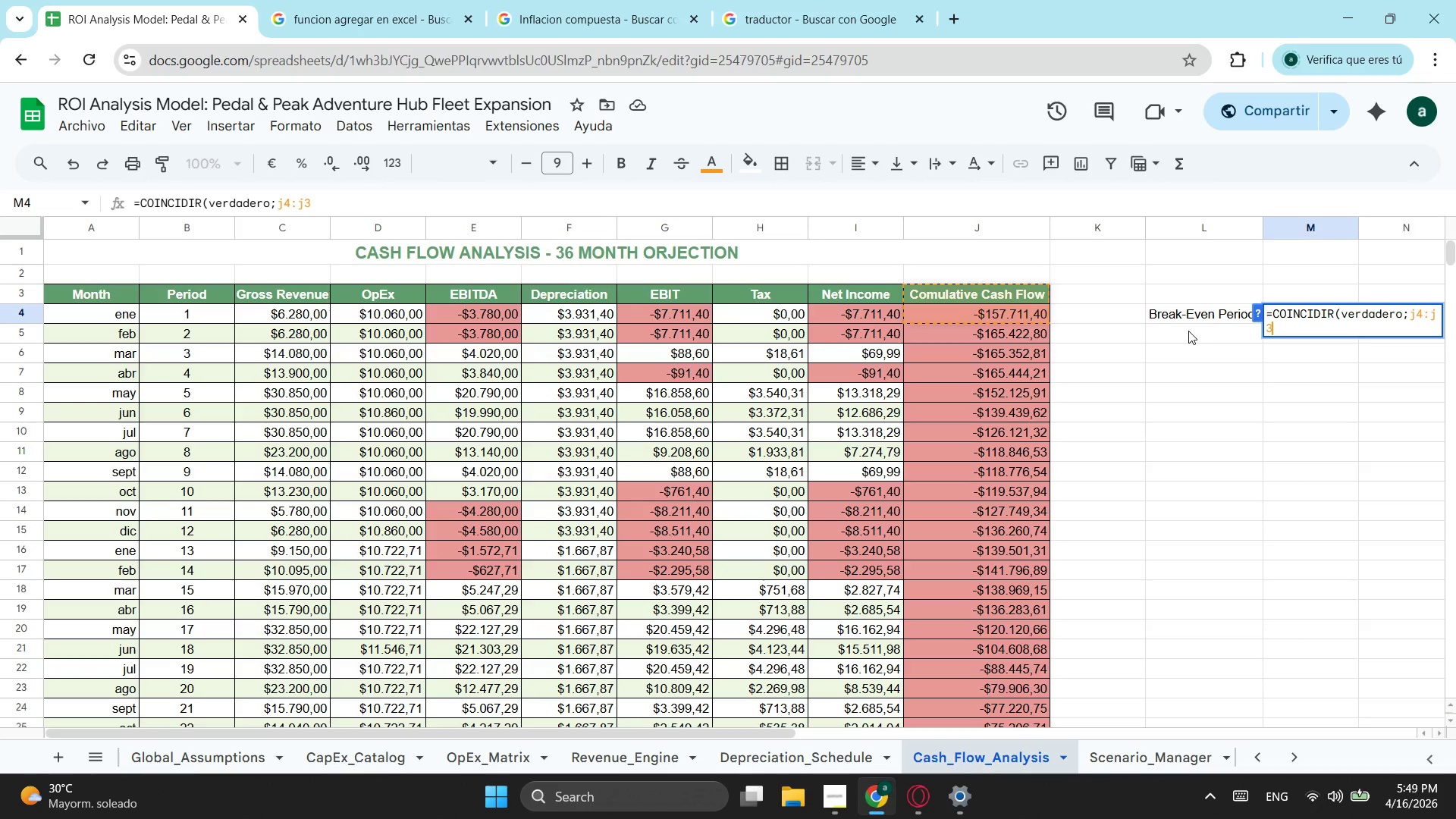 
key(Numpad9)
 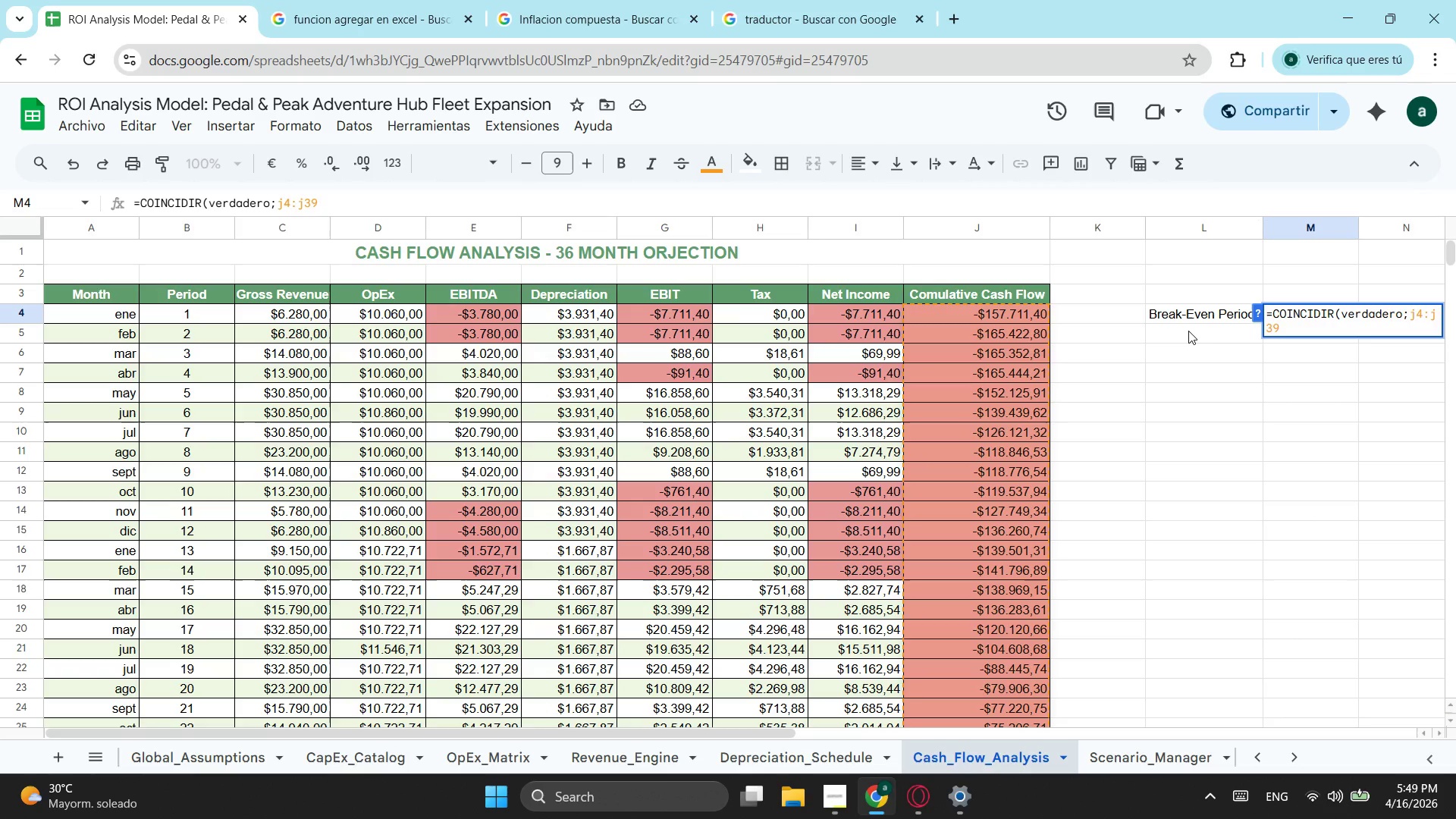 
key(Period)
 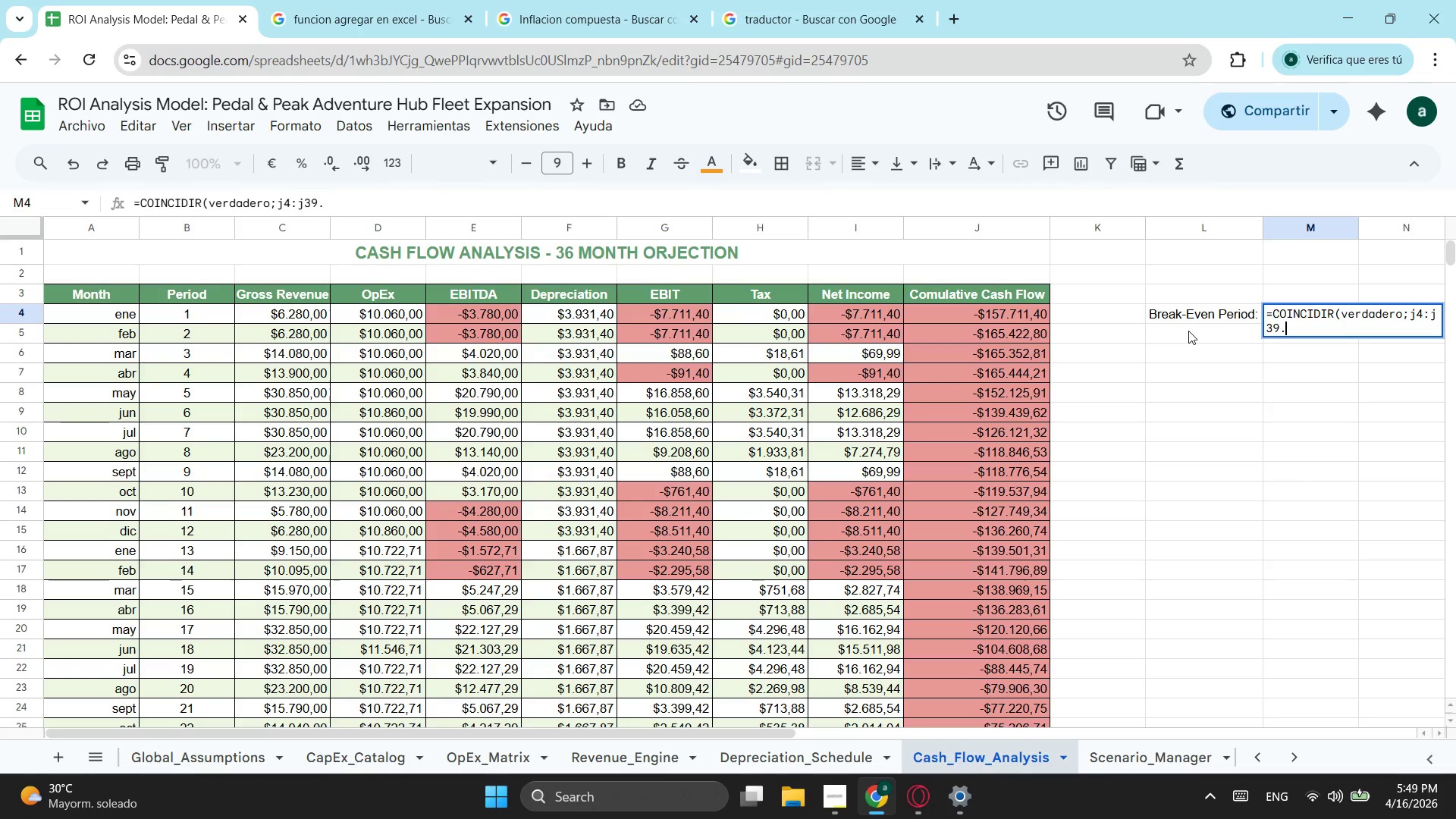 
key(Backspace)
 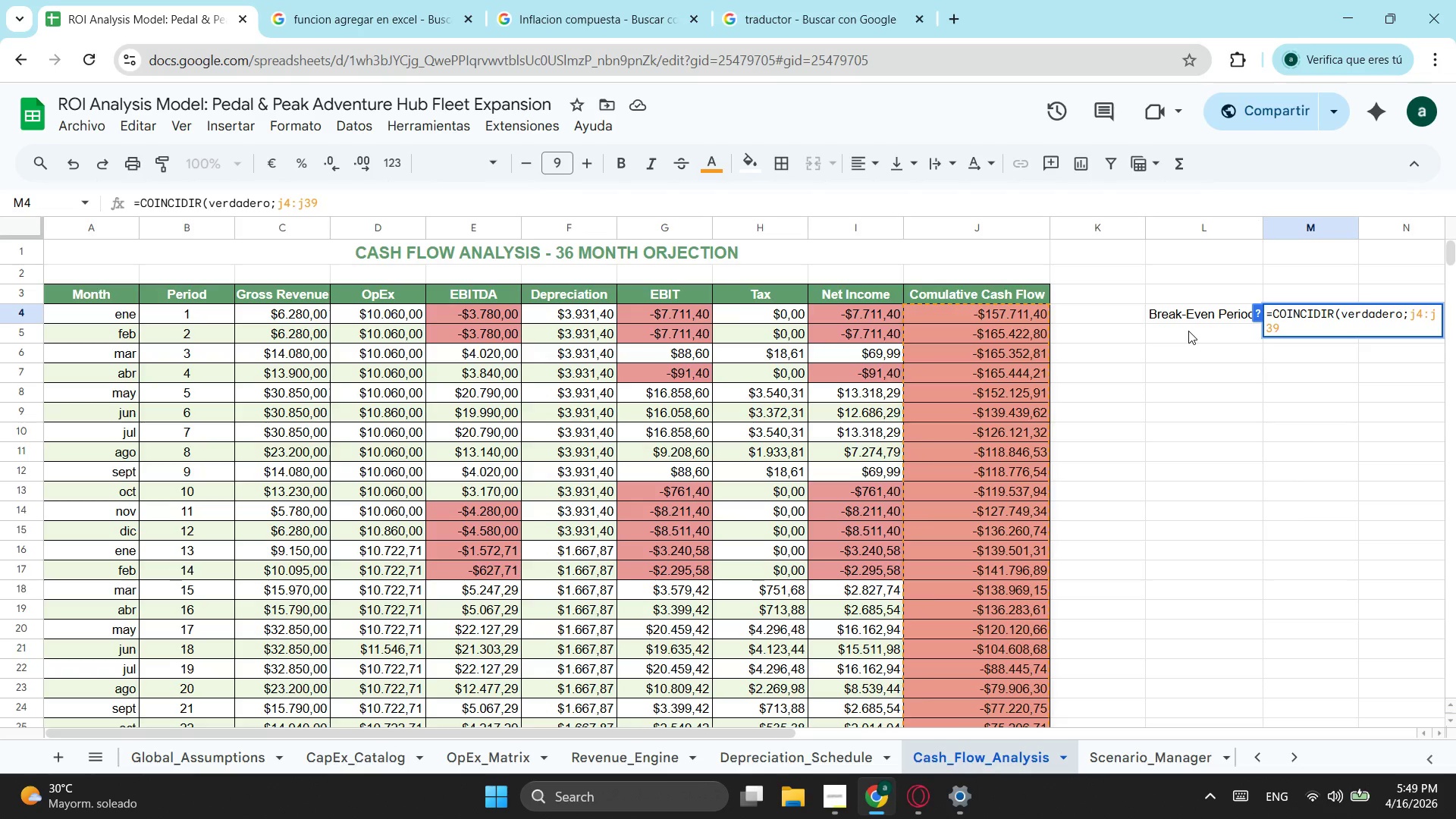 
key(Shift+Period)
 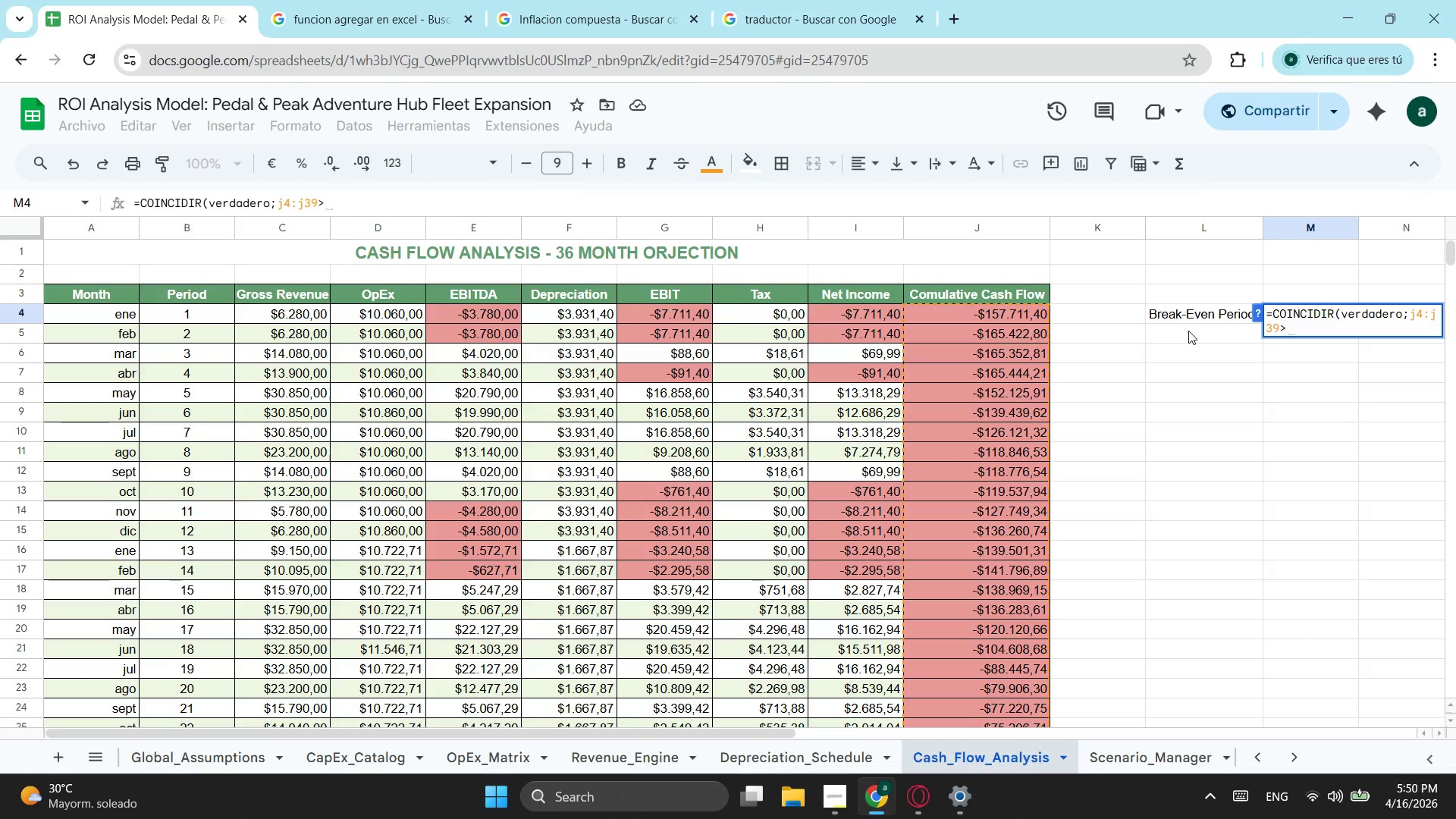 
key(Numpad0)
 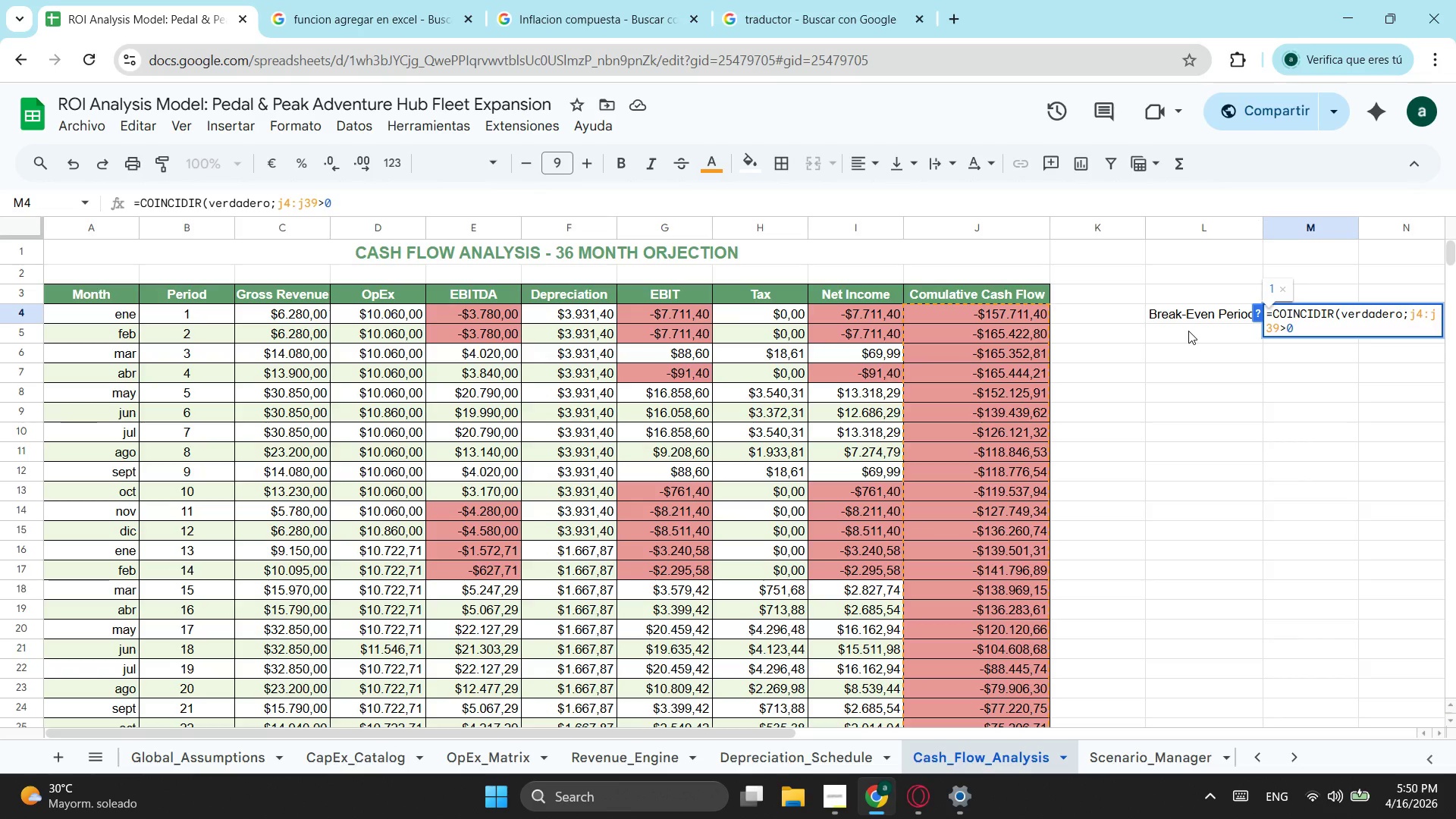 
key(Semicolon)
 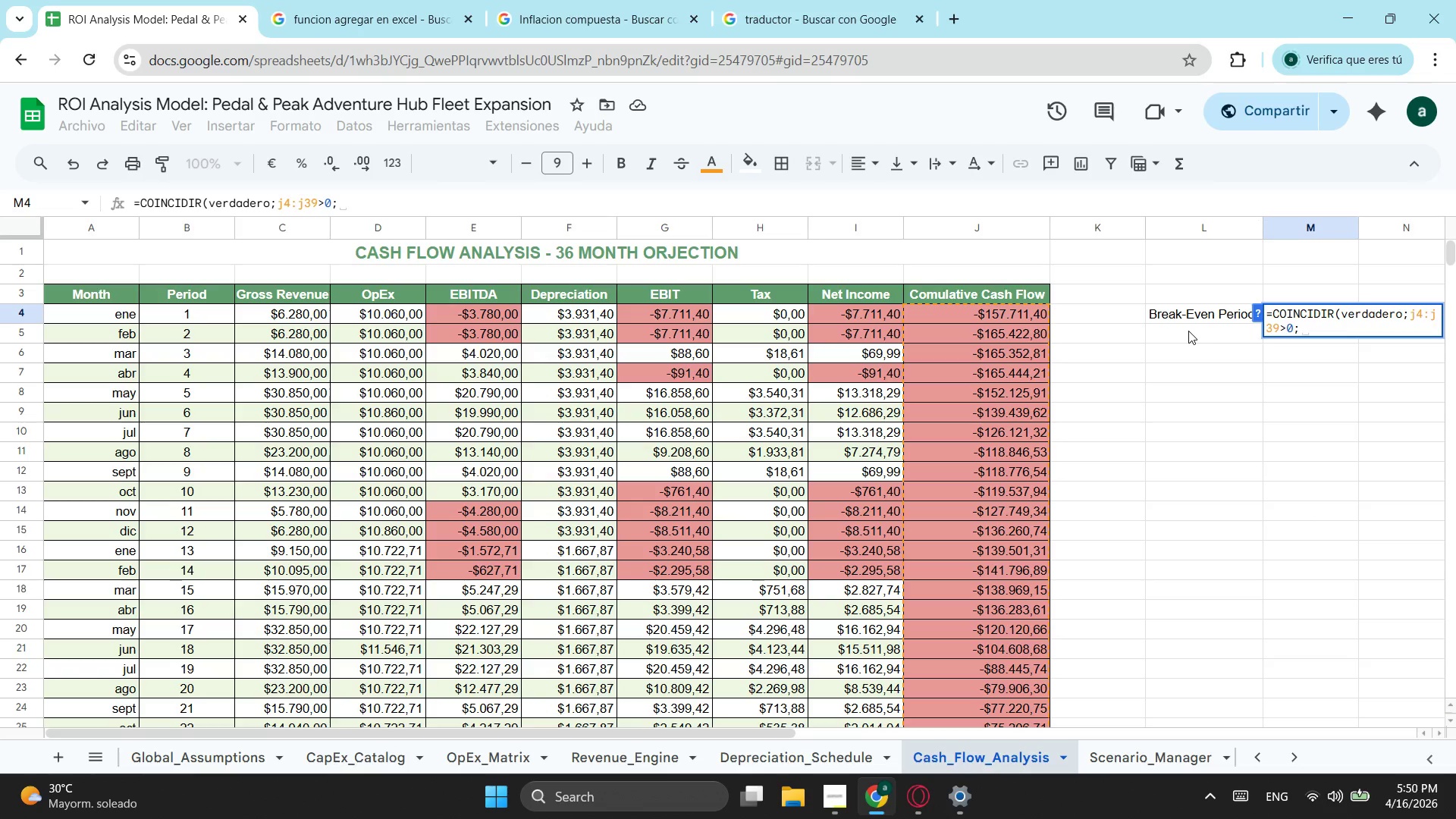 
key(0)
 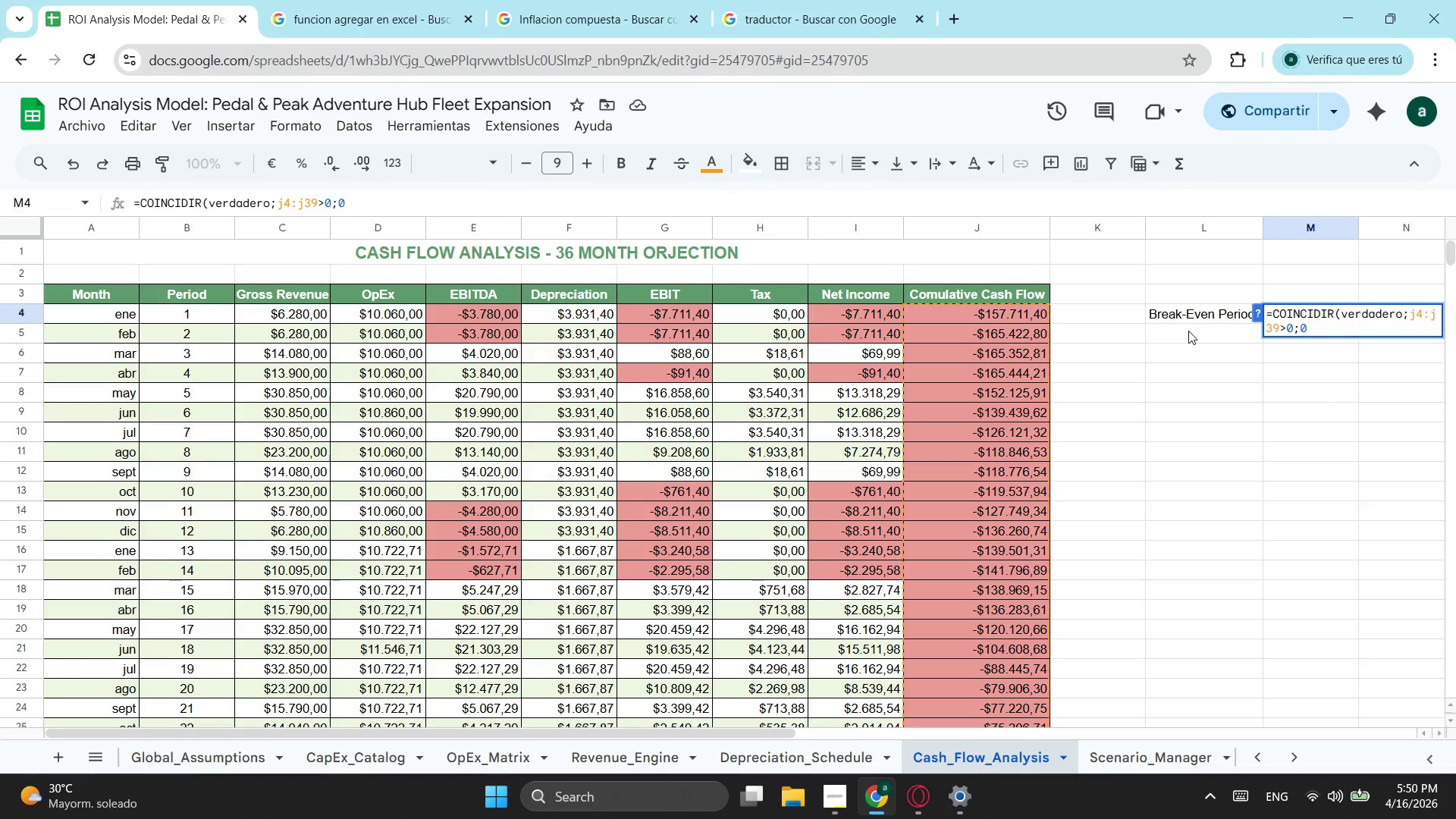 
key(Enter)
 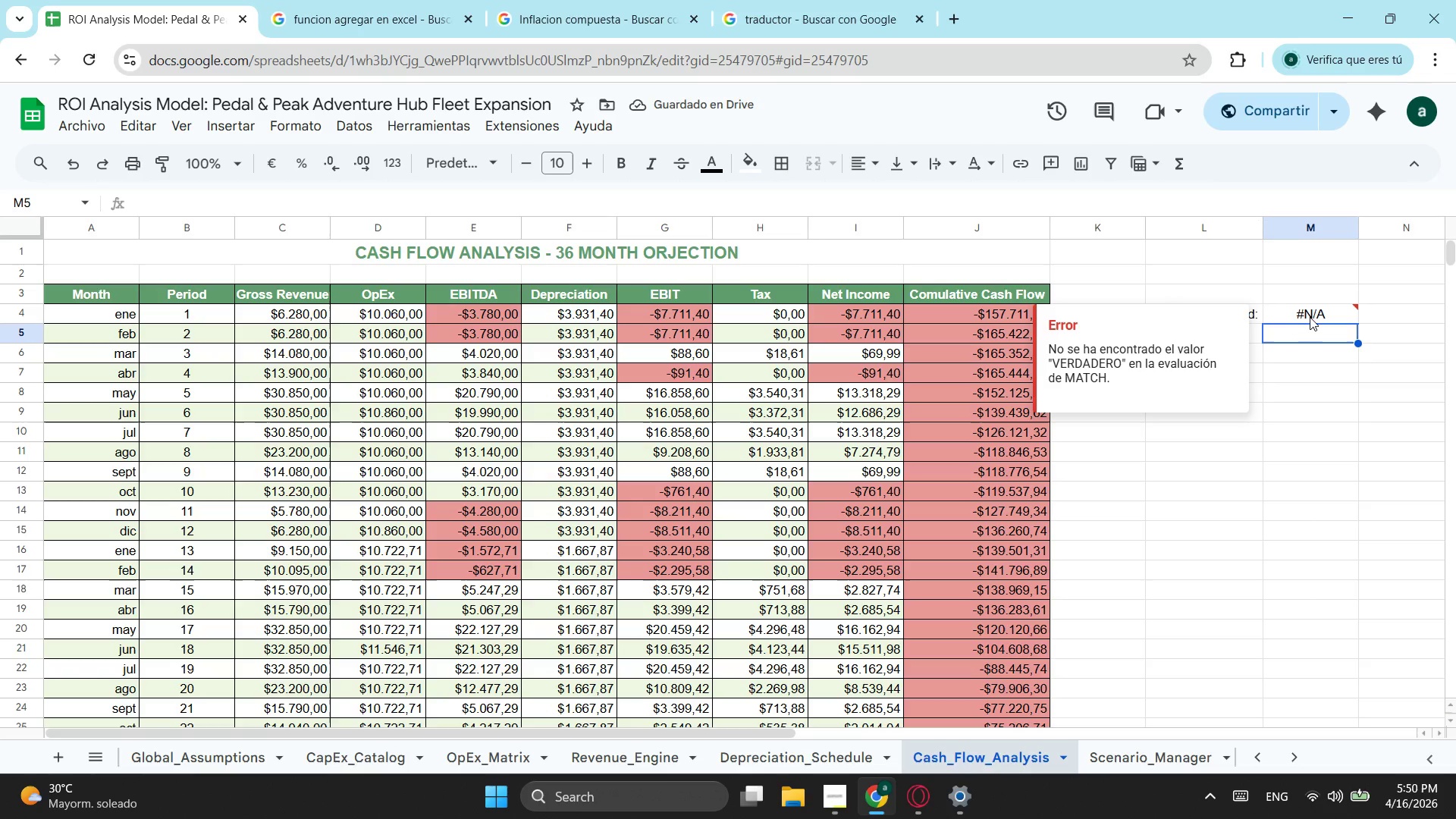 
left_click([1310, 317])
 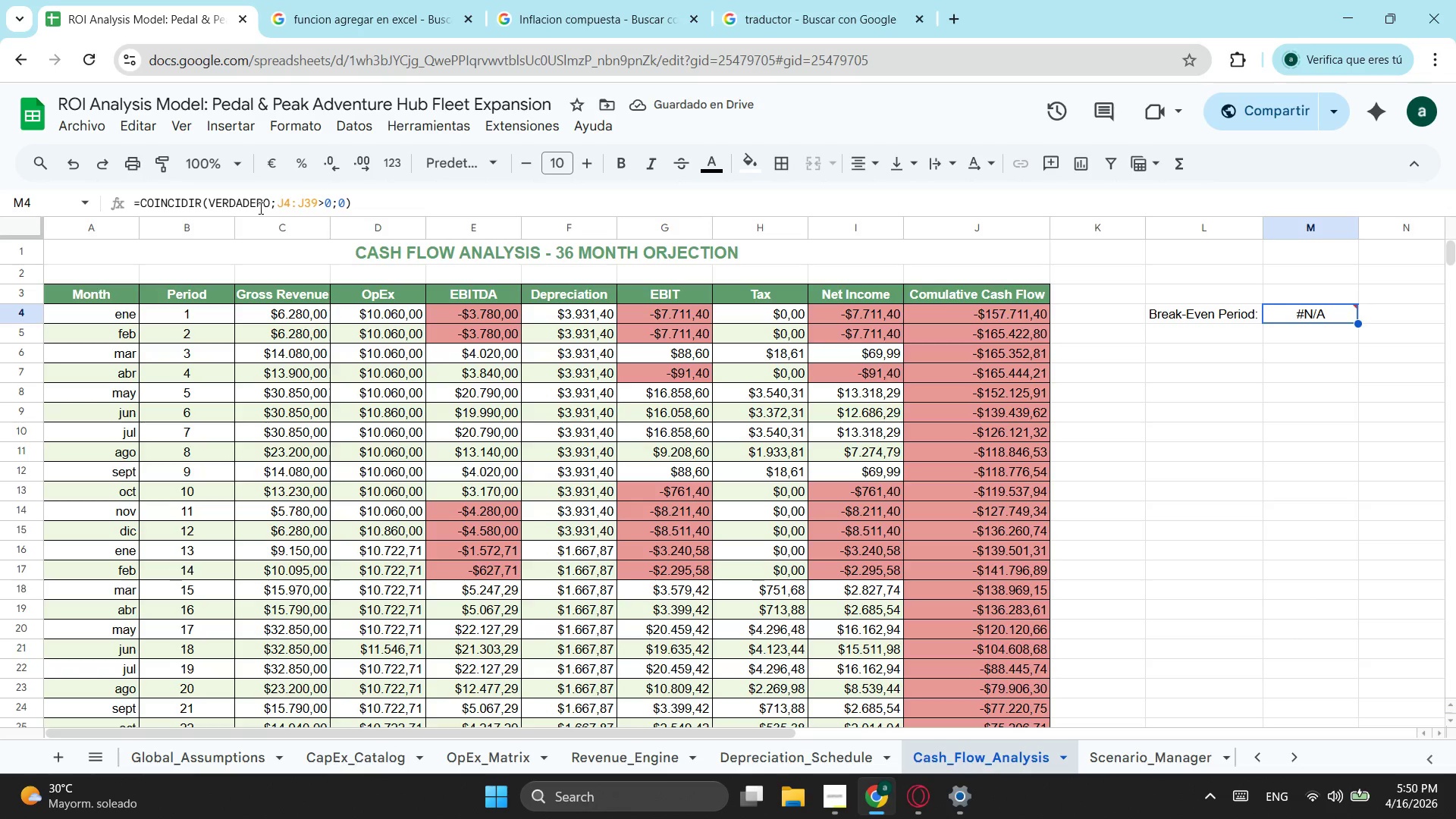 
left_click([271, 209])
 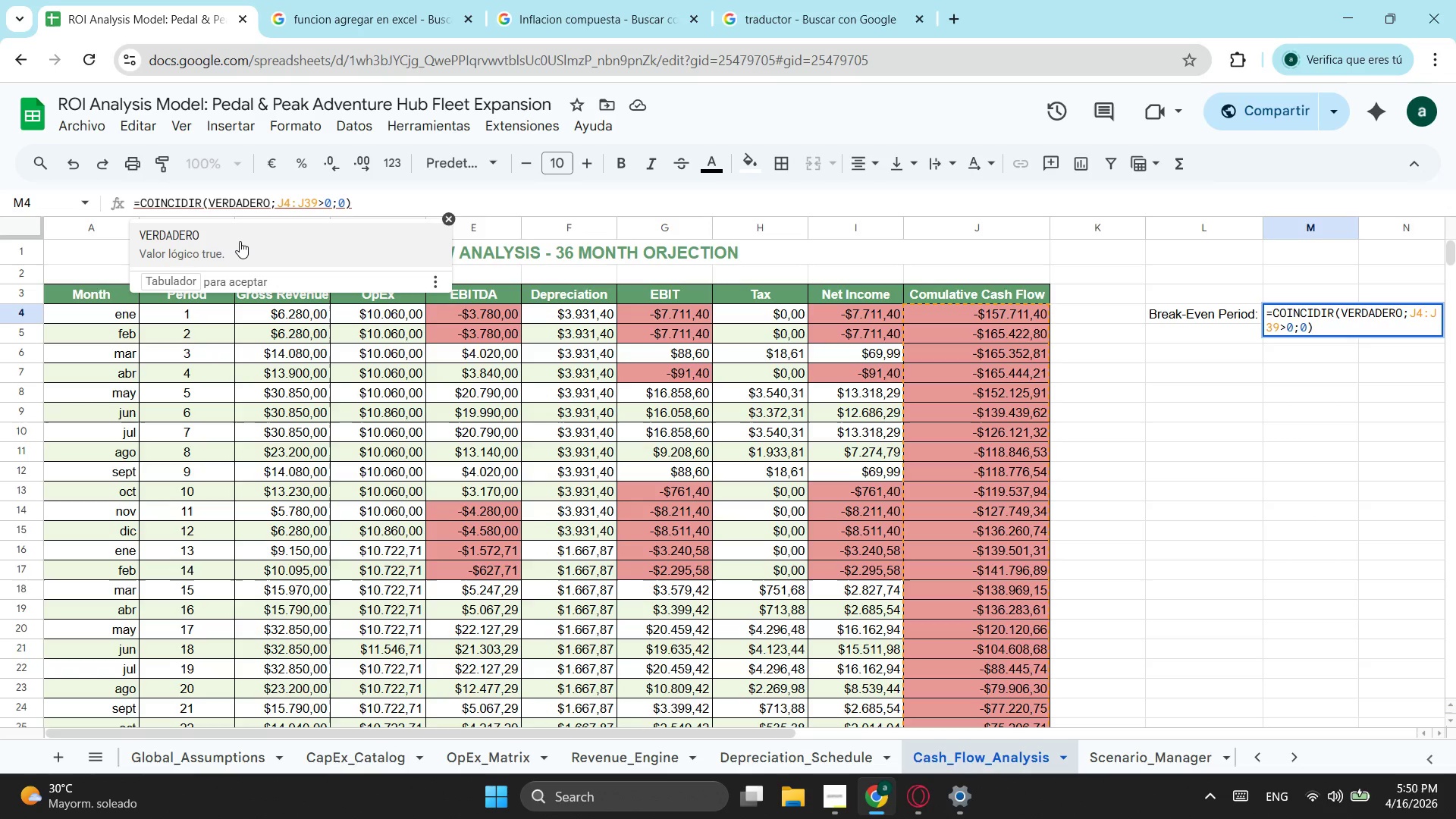 
wait(5.5)
 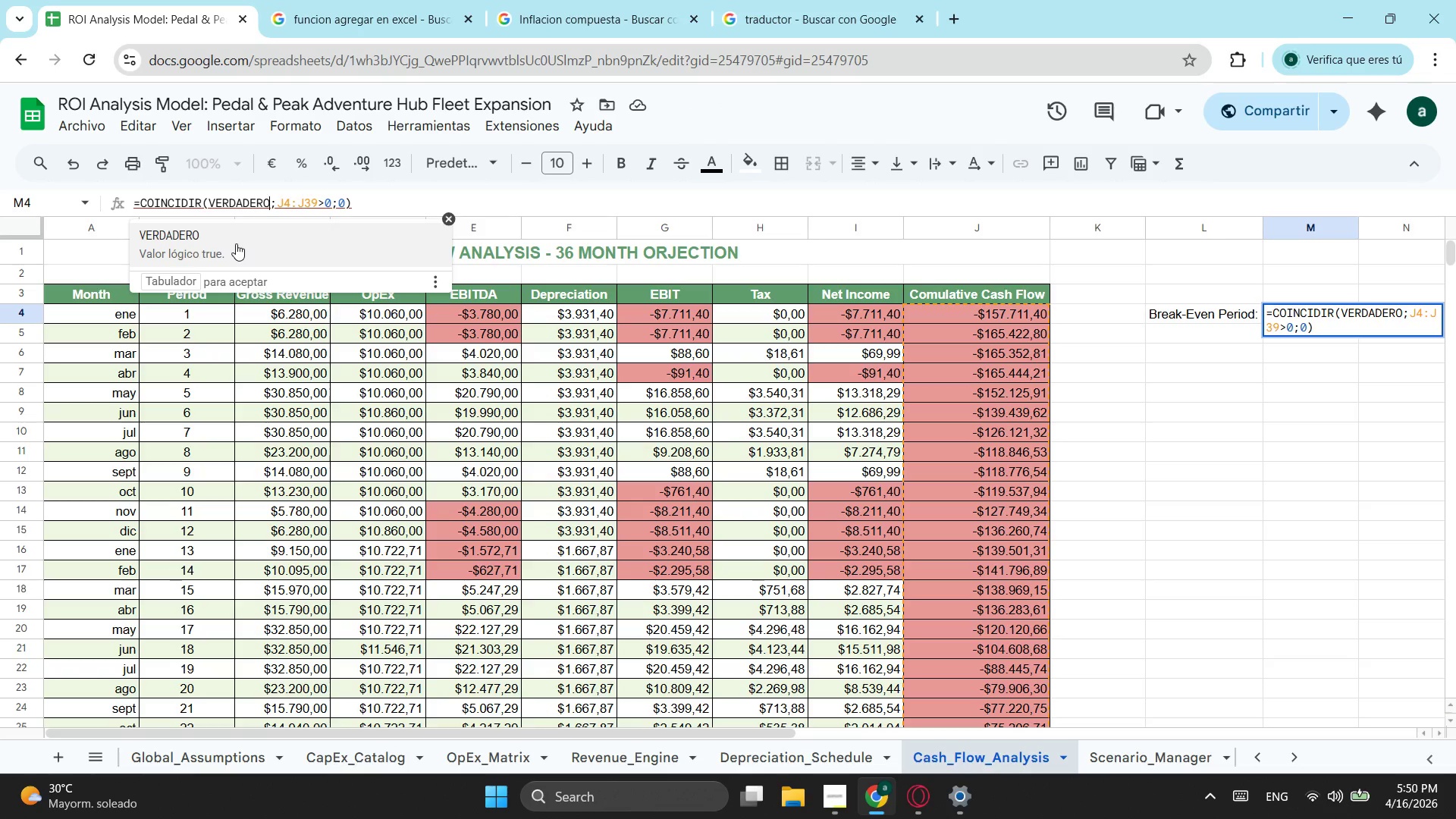 
left_click([265, 197])
 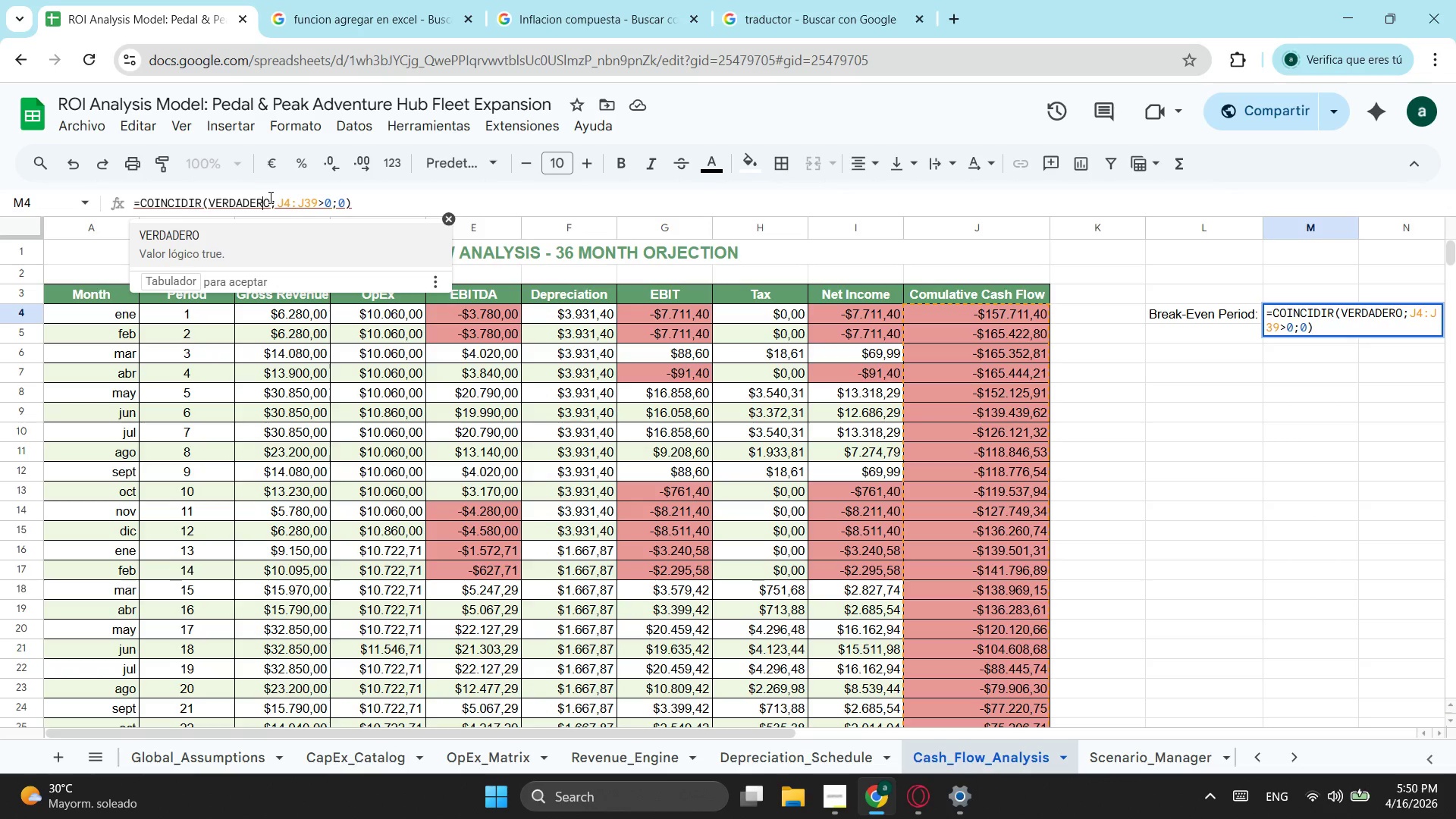 
left_click([269, 197])
 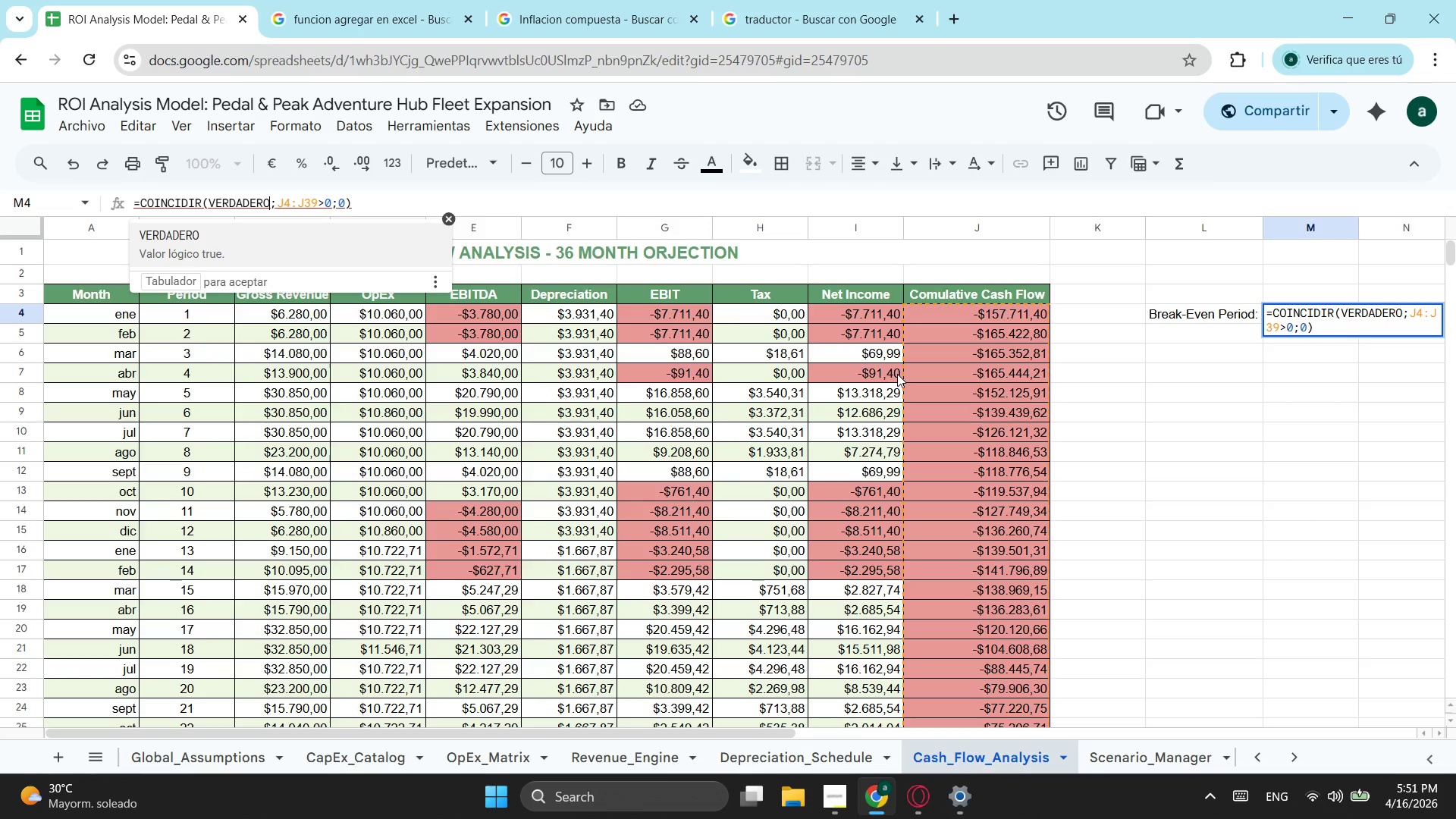 
wait(45.72)
 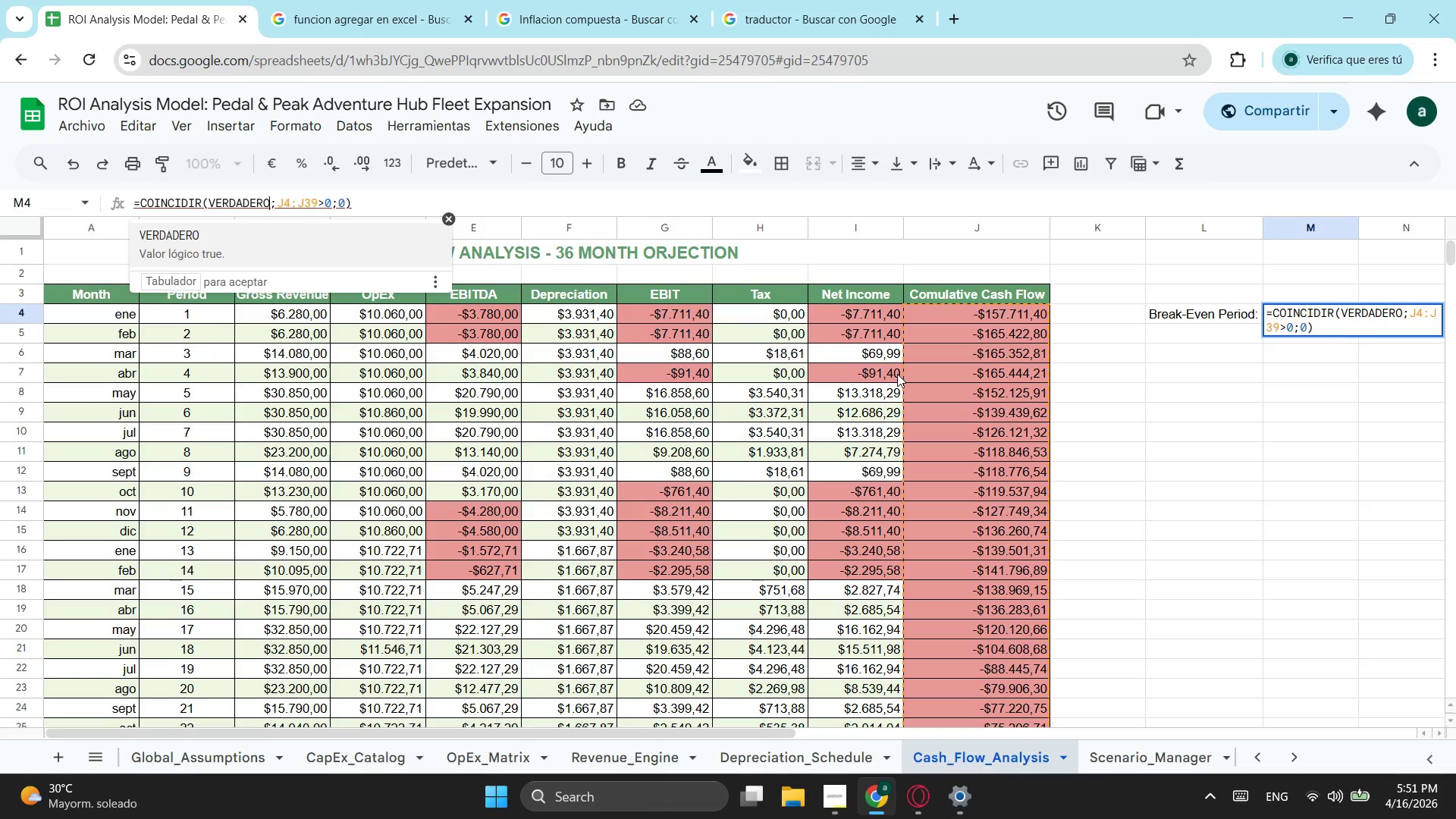 
left_click([391, 20])
 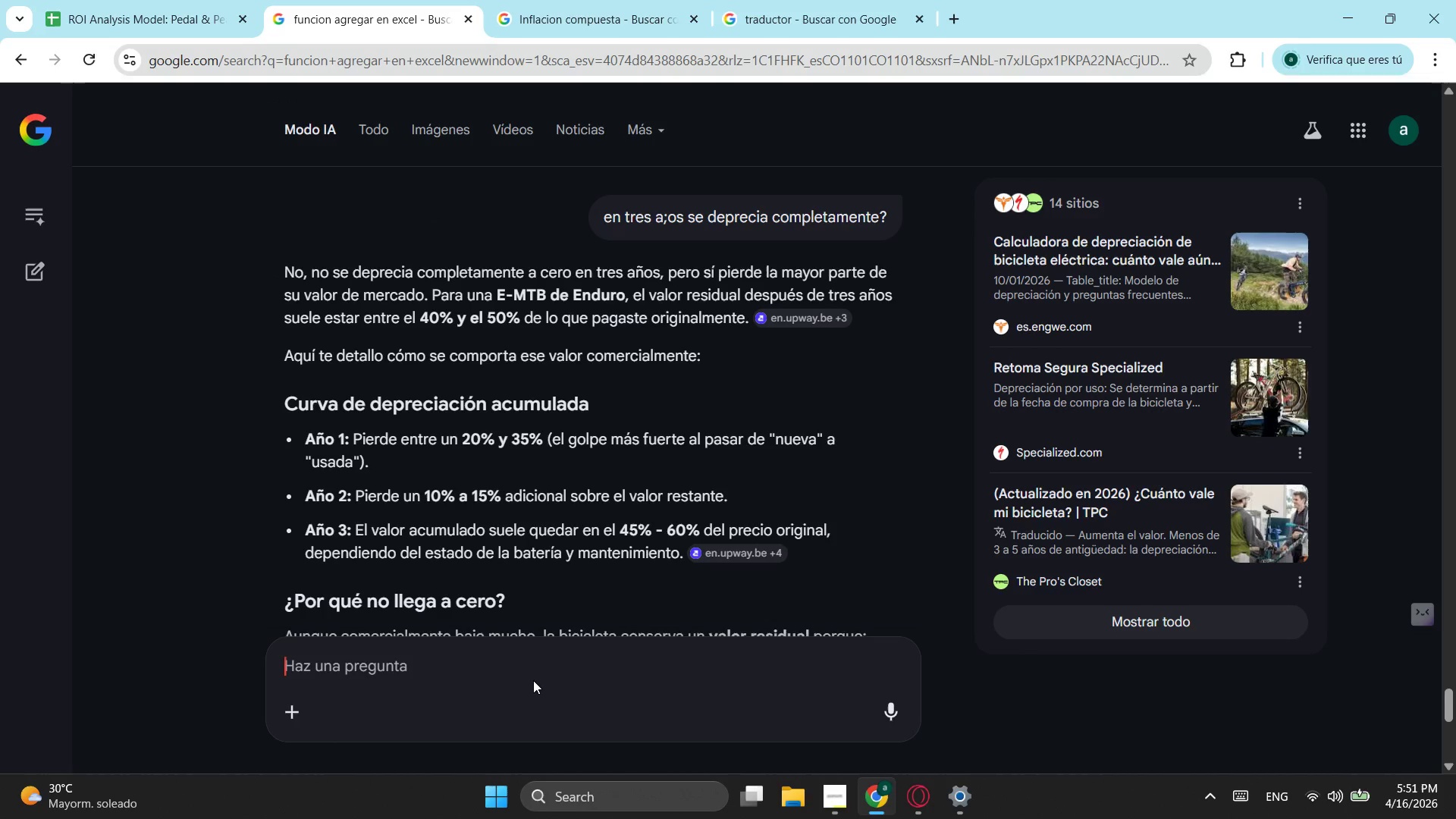 
left_click([533, 663])
 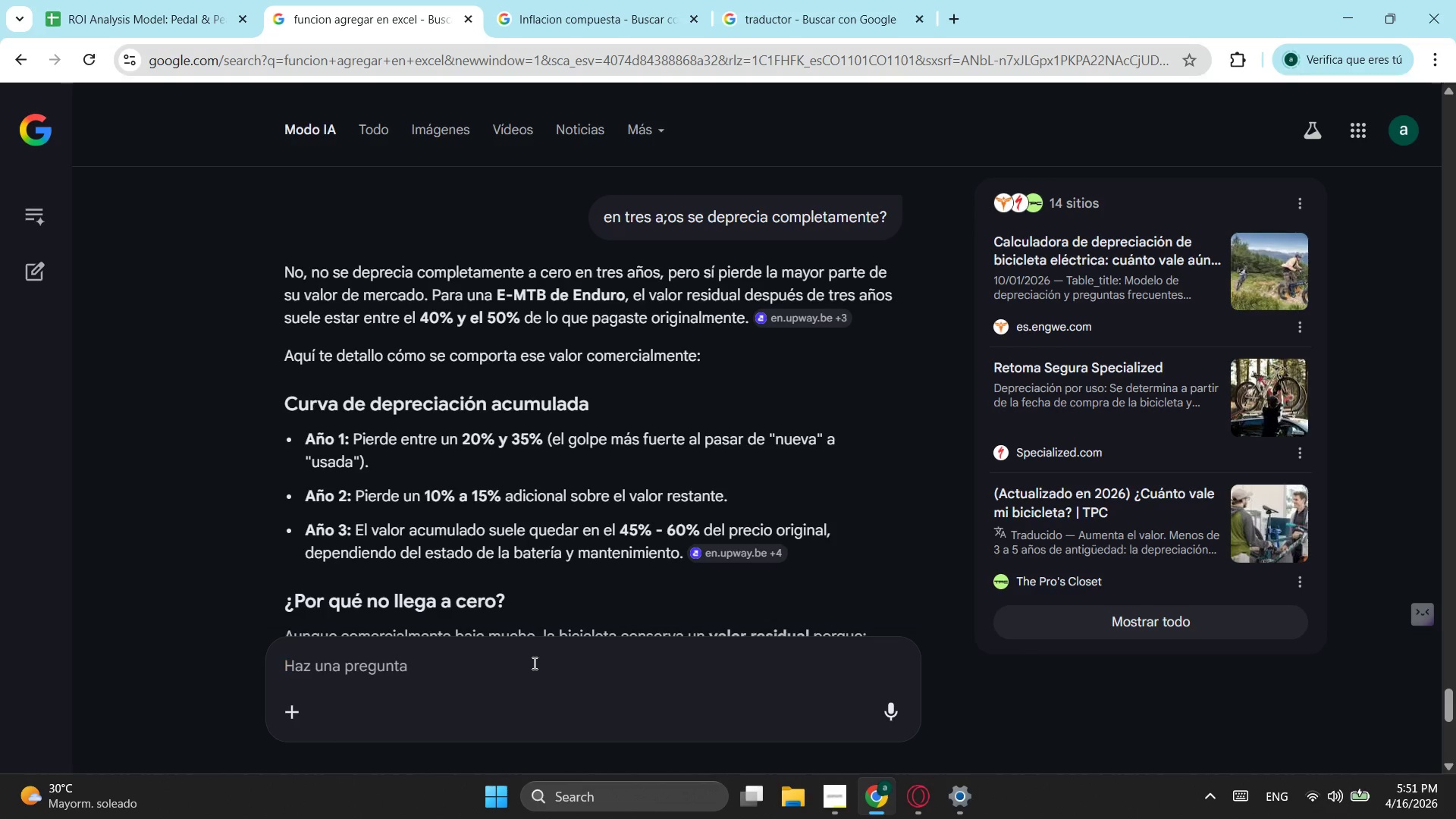 
wait(16.5)
 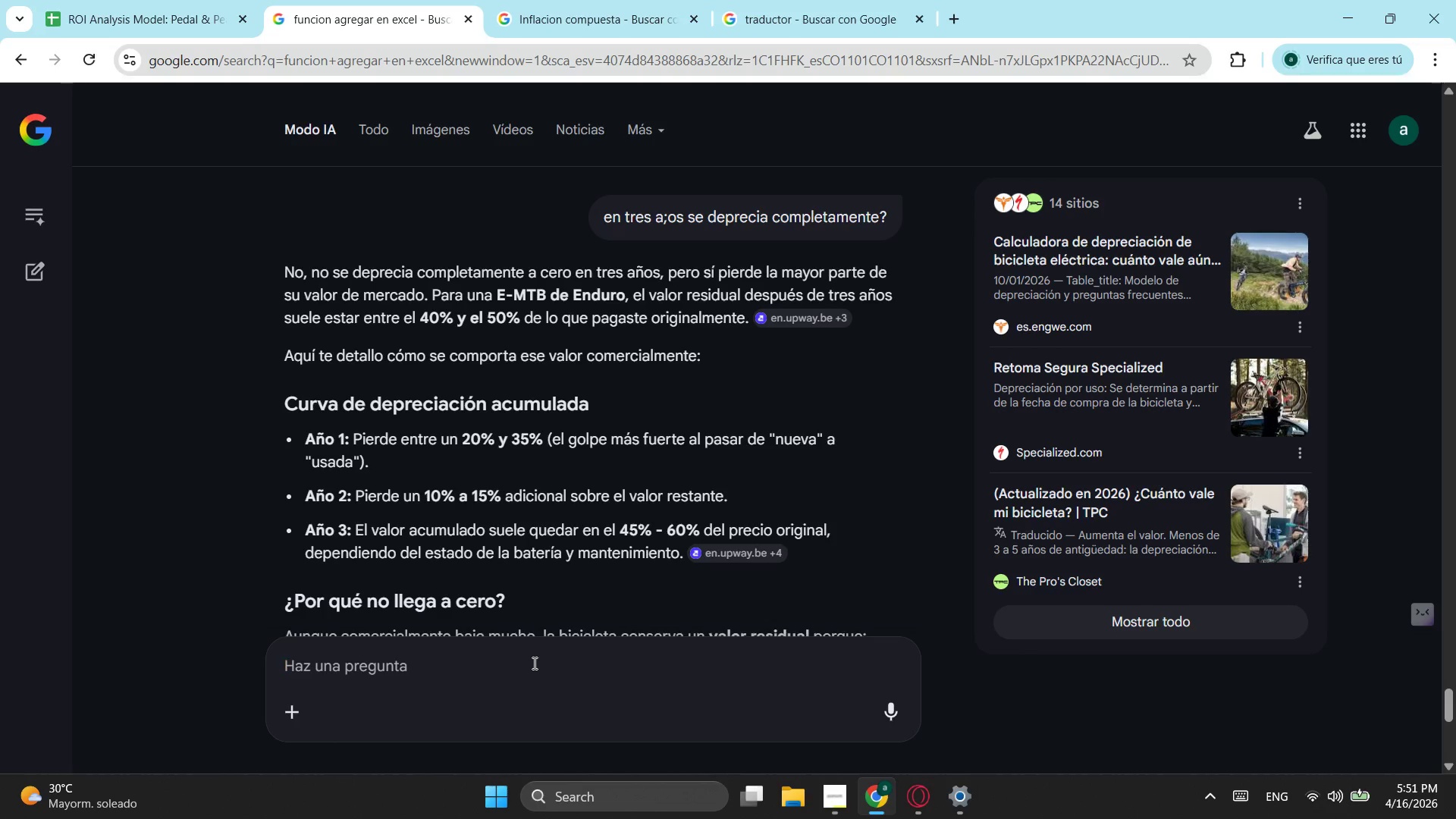 
type(cohincidir en )
 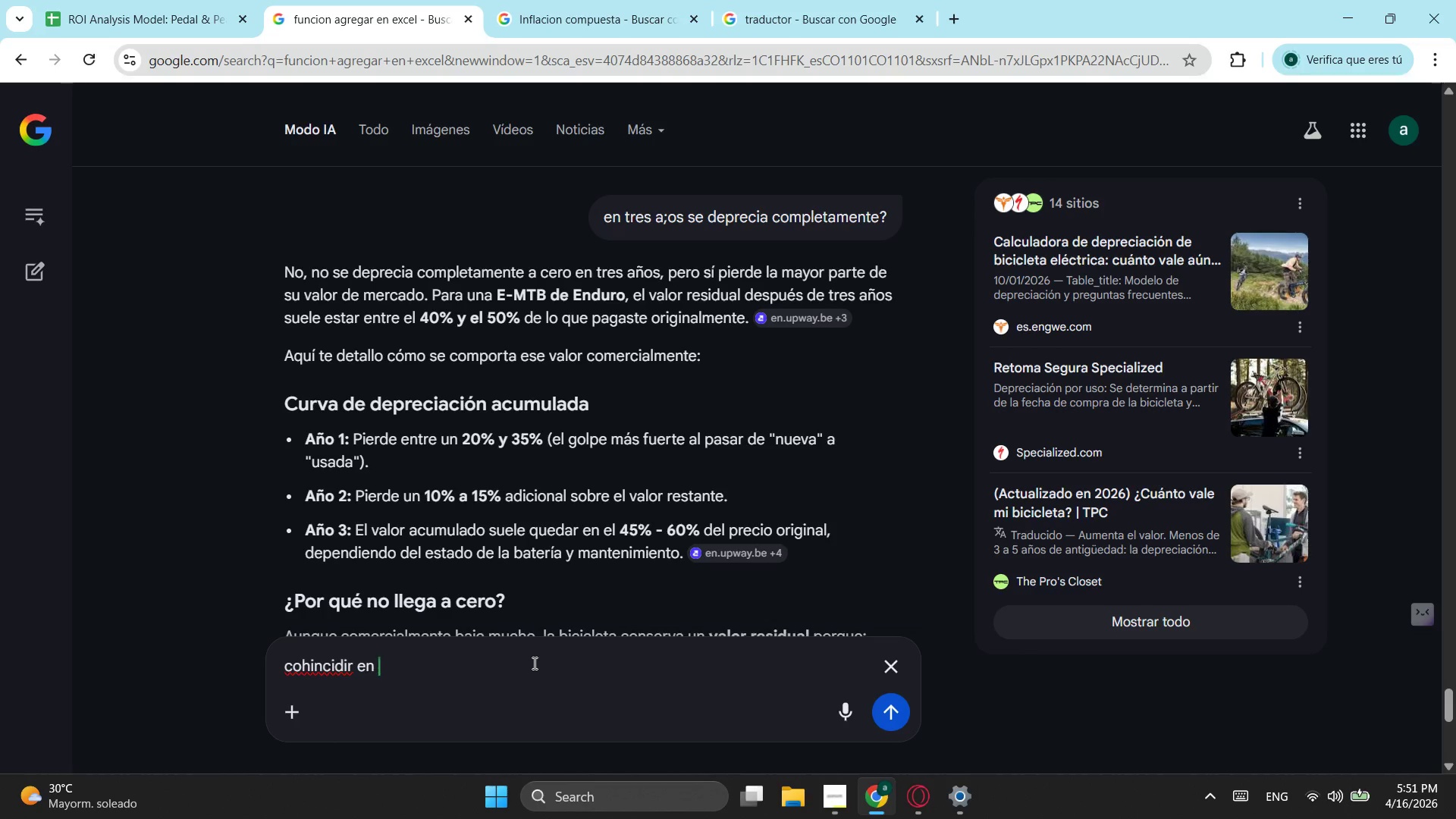 
type(excel como funciona)
 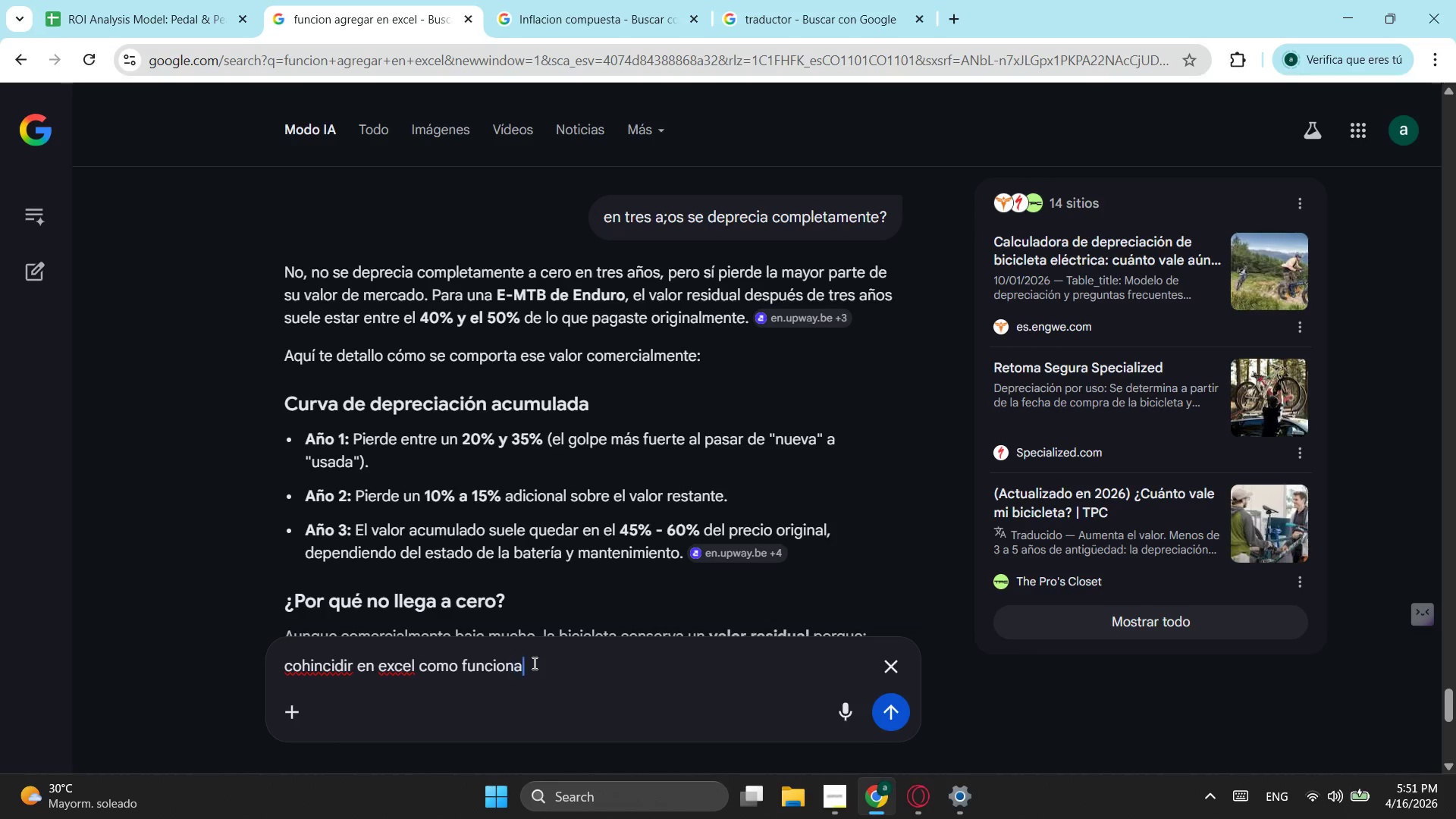 
key(Enter)
 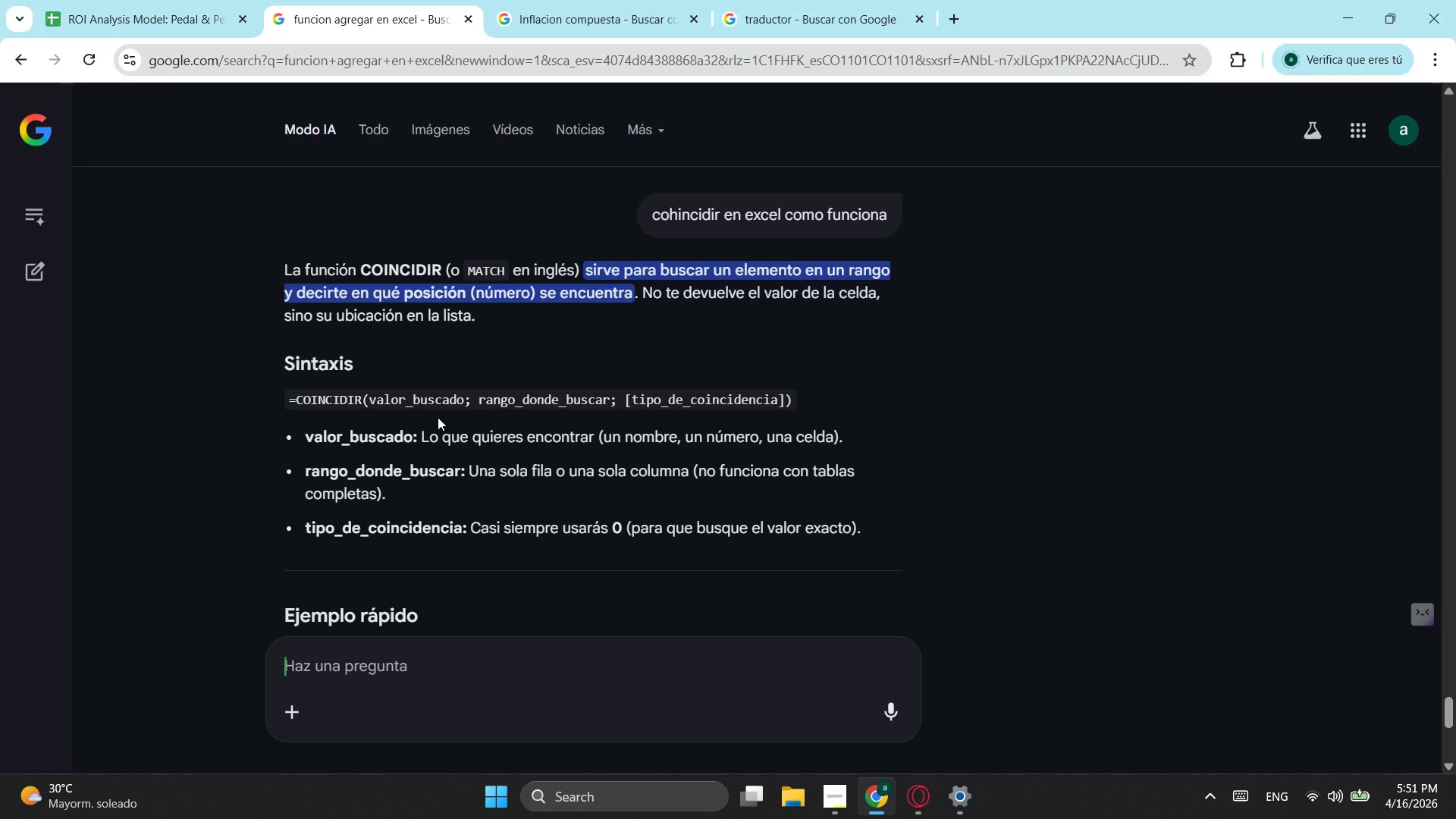 
wait(9.34)
 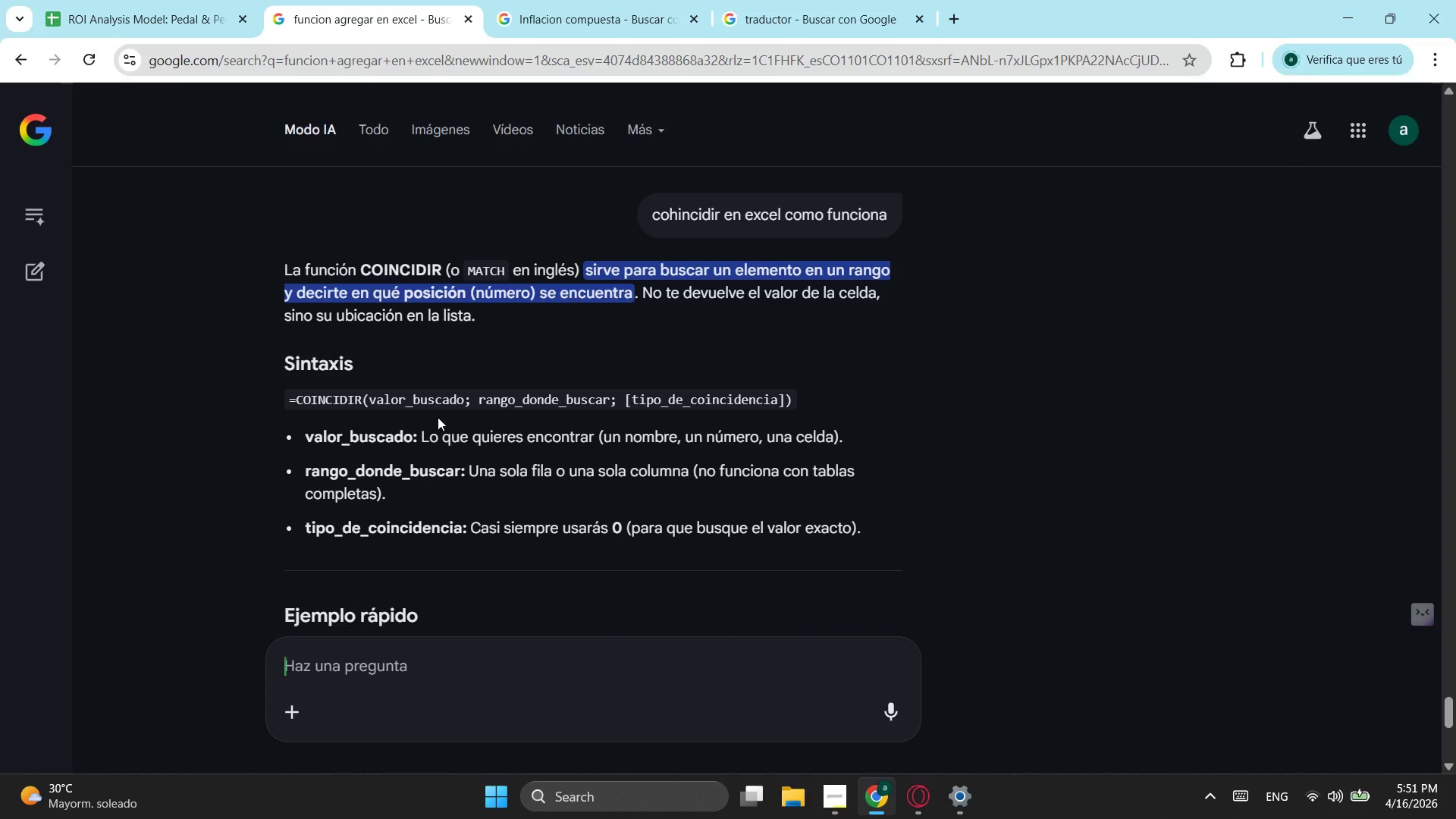 
left_click([169, 19])
 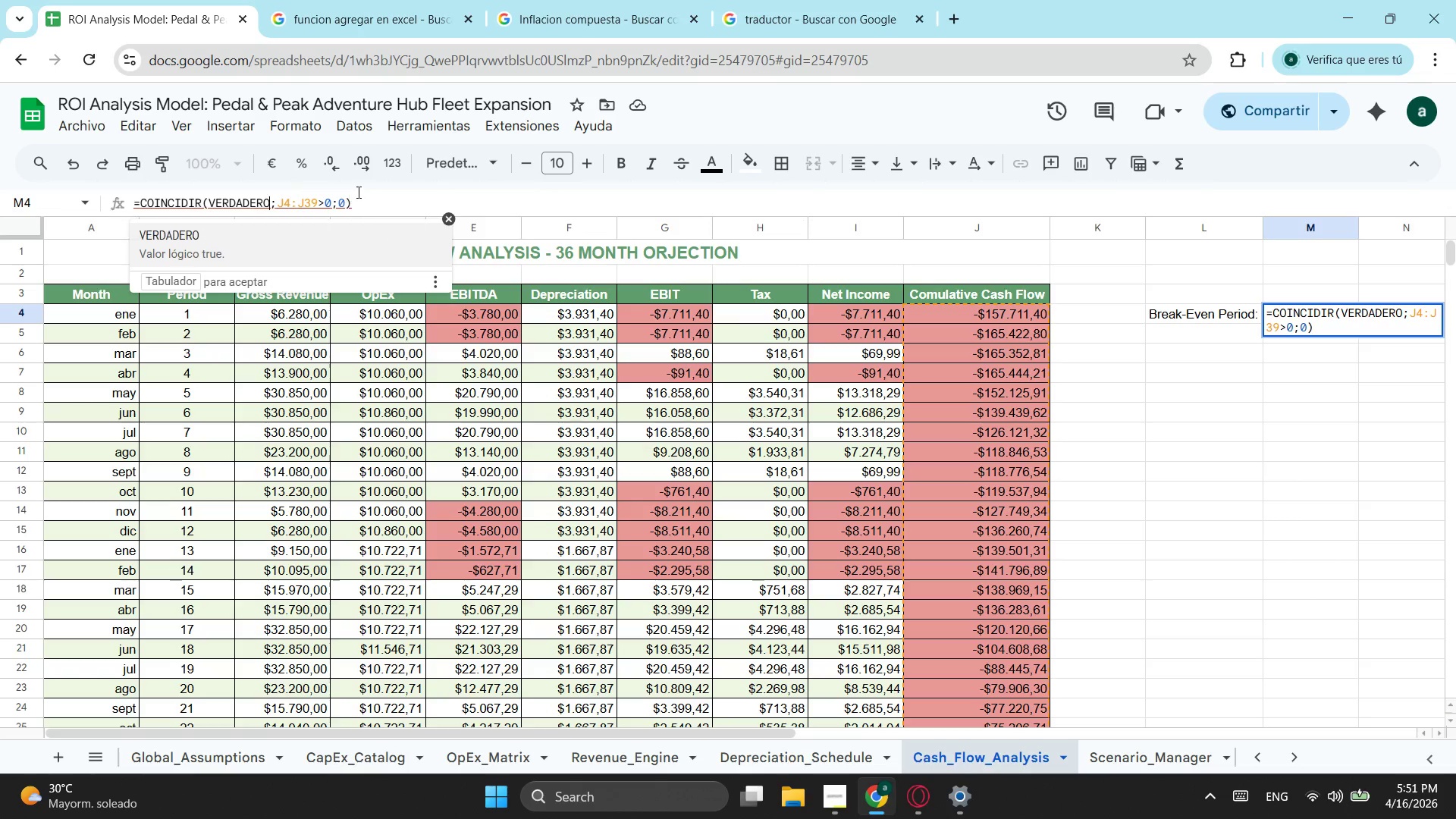 
left_click_drag(start_coordinate=[343, 206], to_coordinate=[207, 207])
 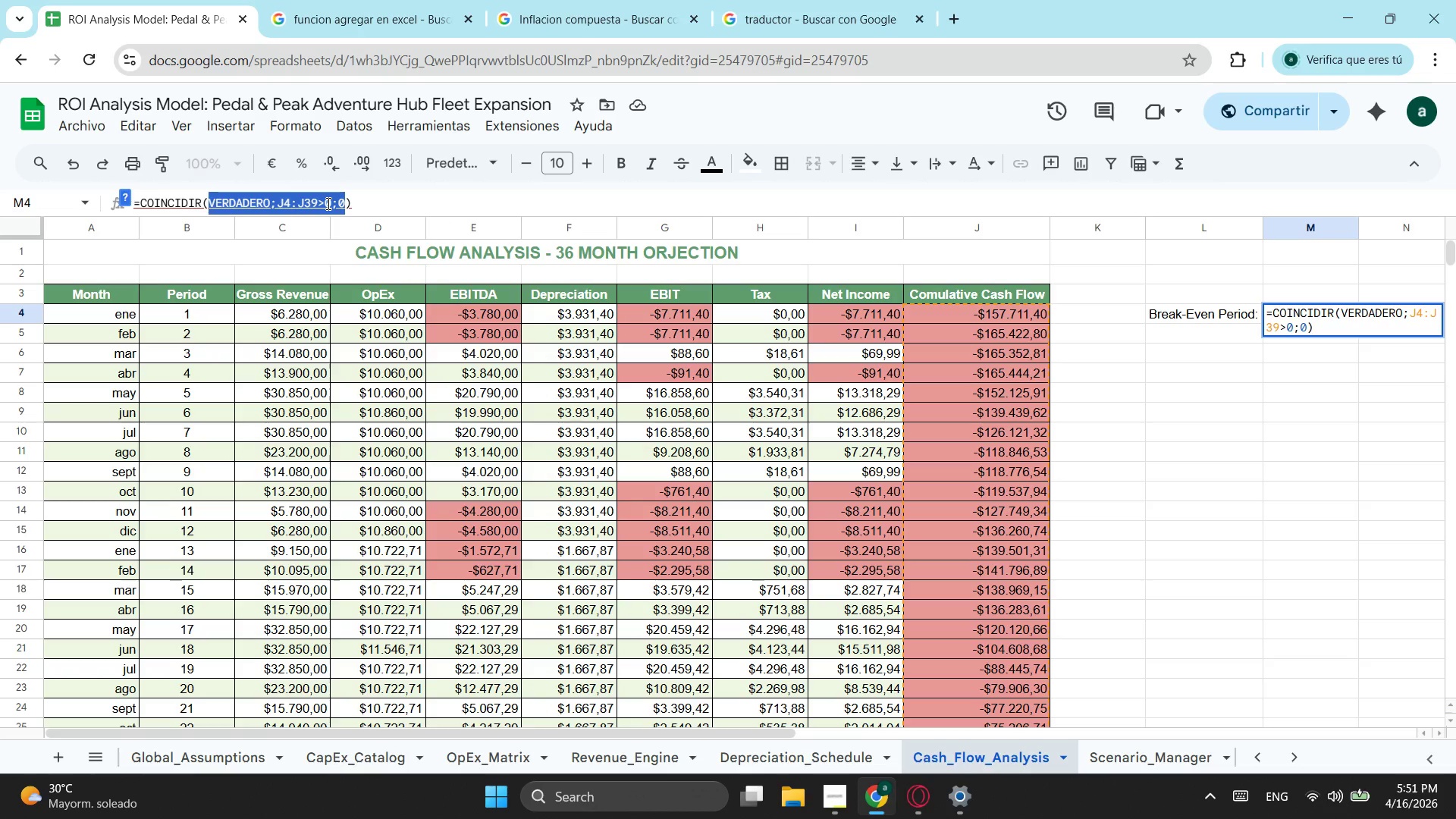 
left_click([327, 203])
 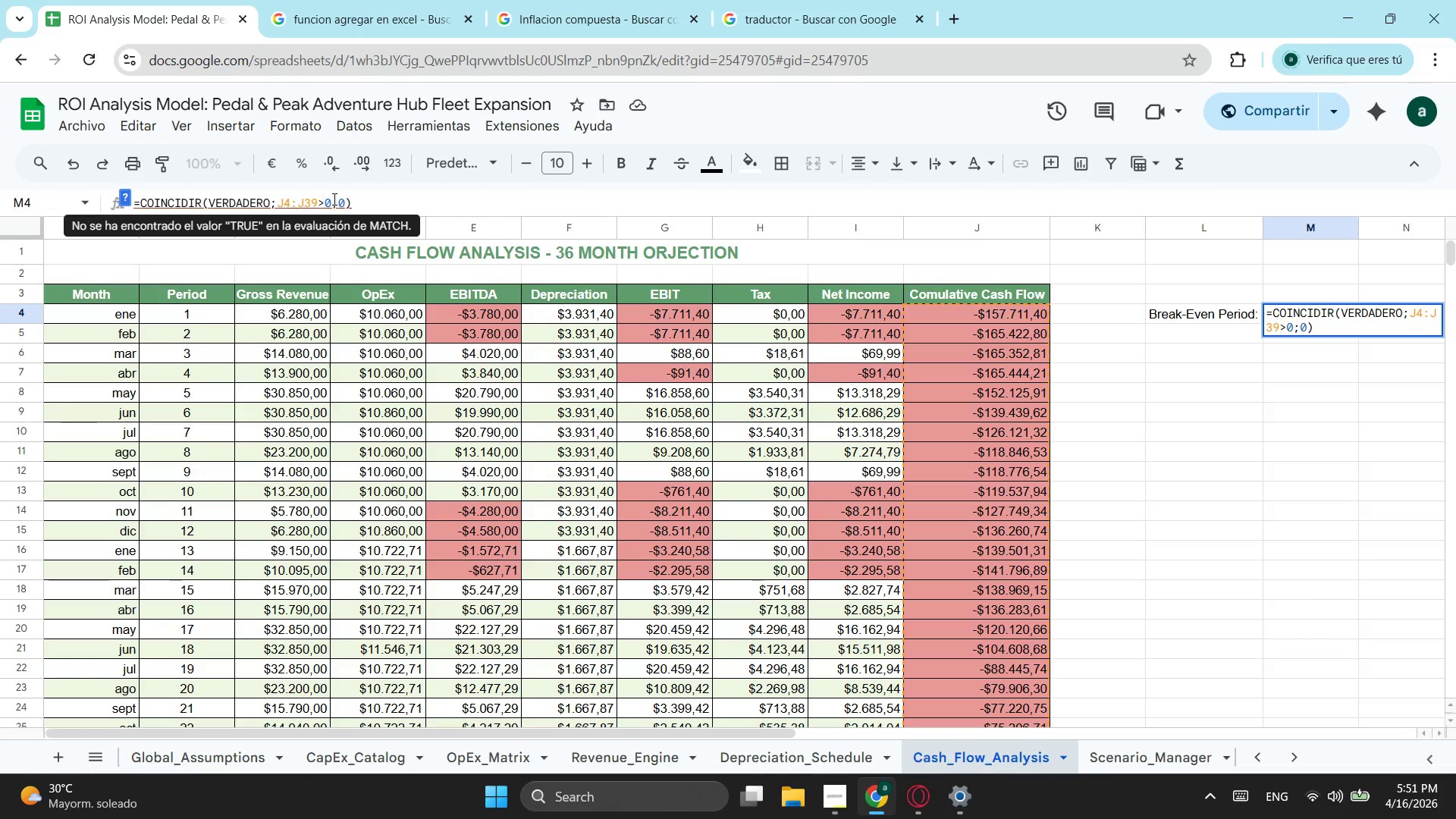 
left_click_drag(start_coordinate=[333, 199], to_coordinate=[319, 207])
 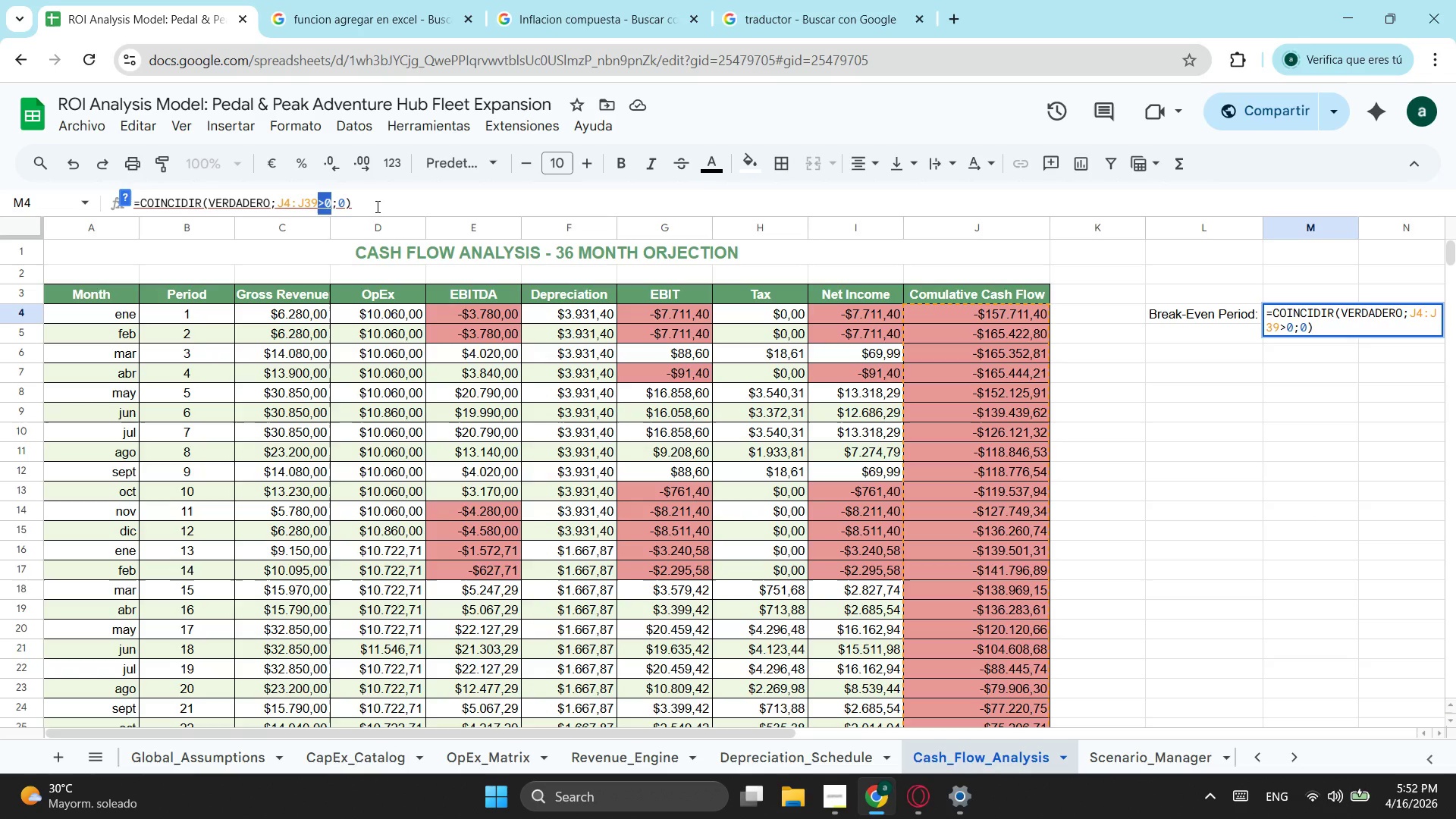 
left_click([376, 206])
 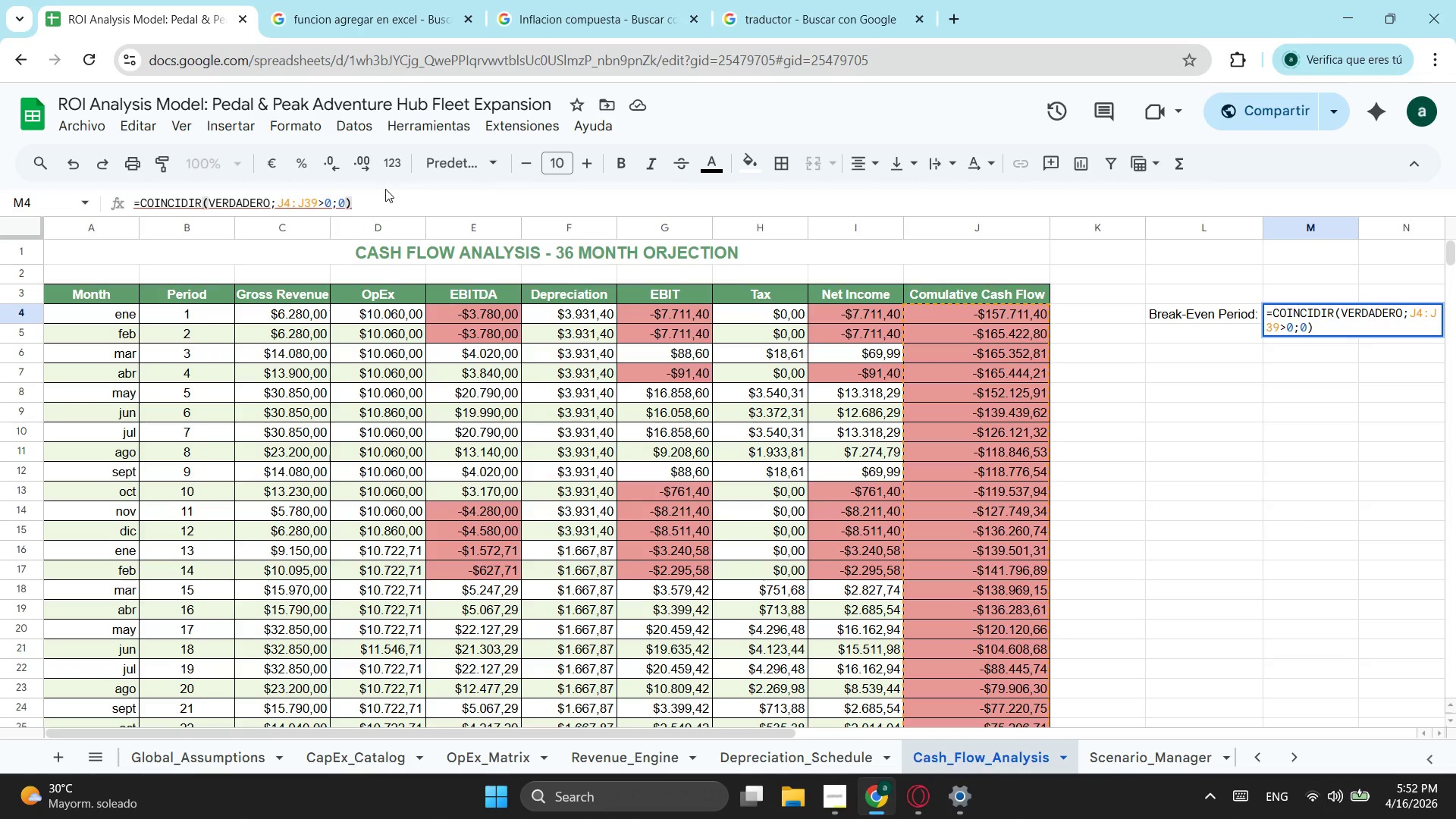 
key(Control+Shift+Enter)
 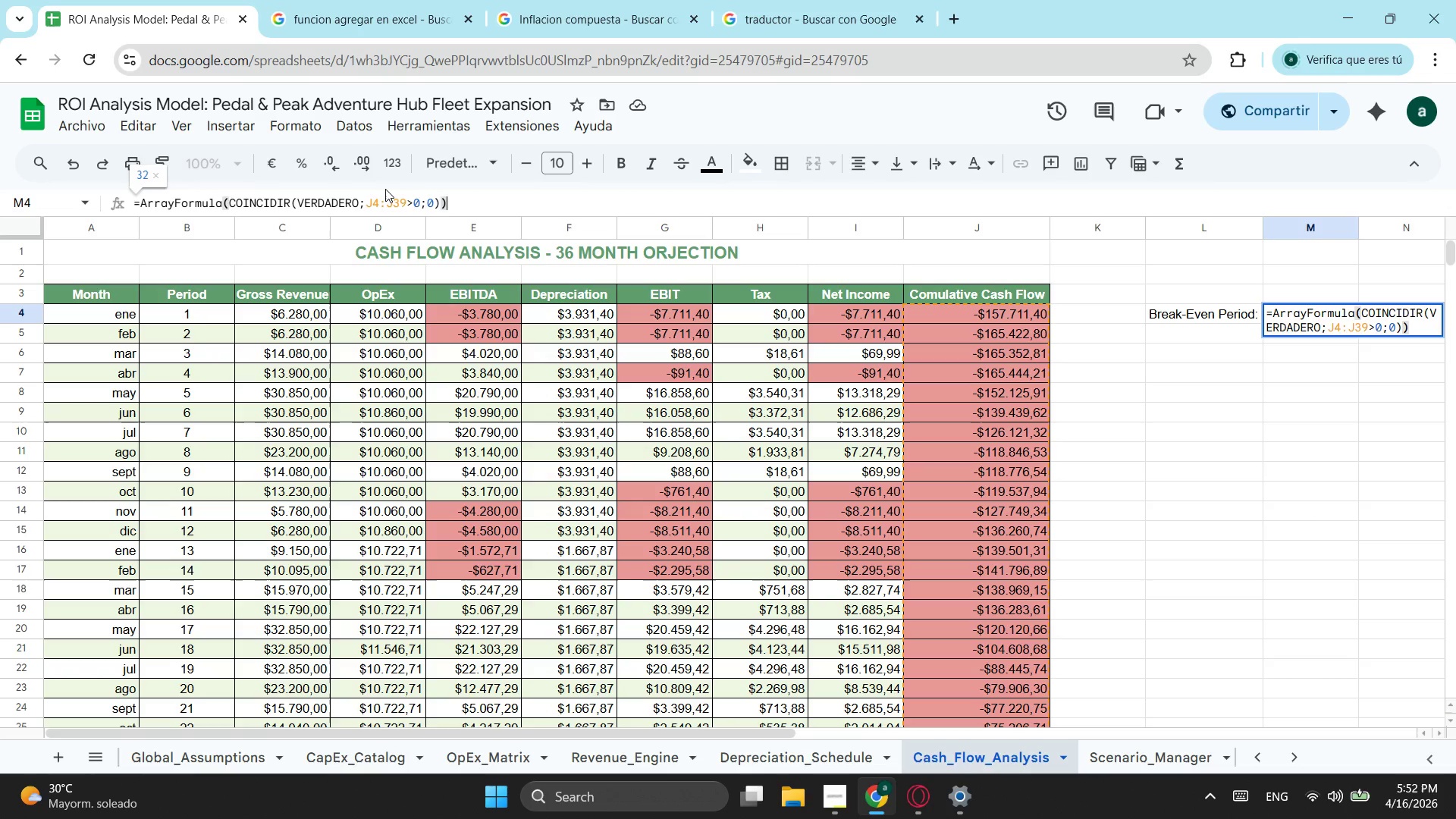 
key(Enter)
 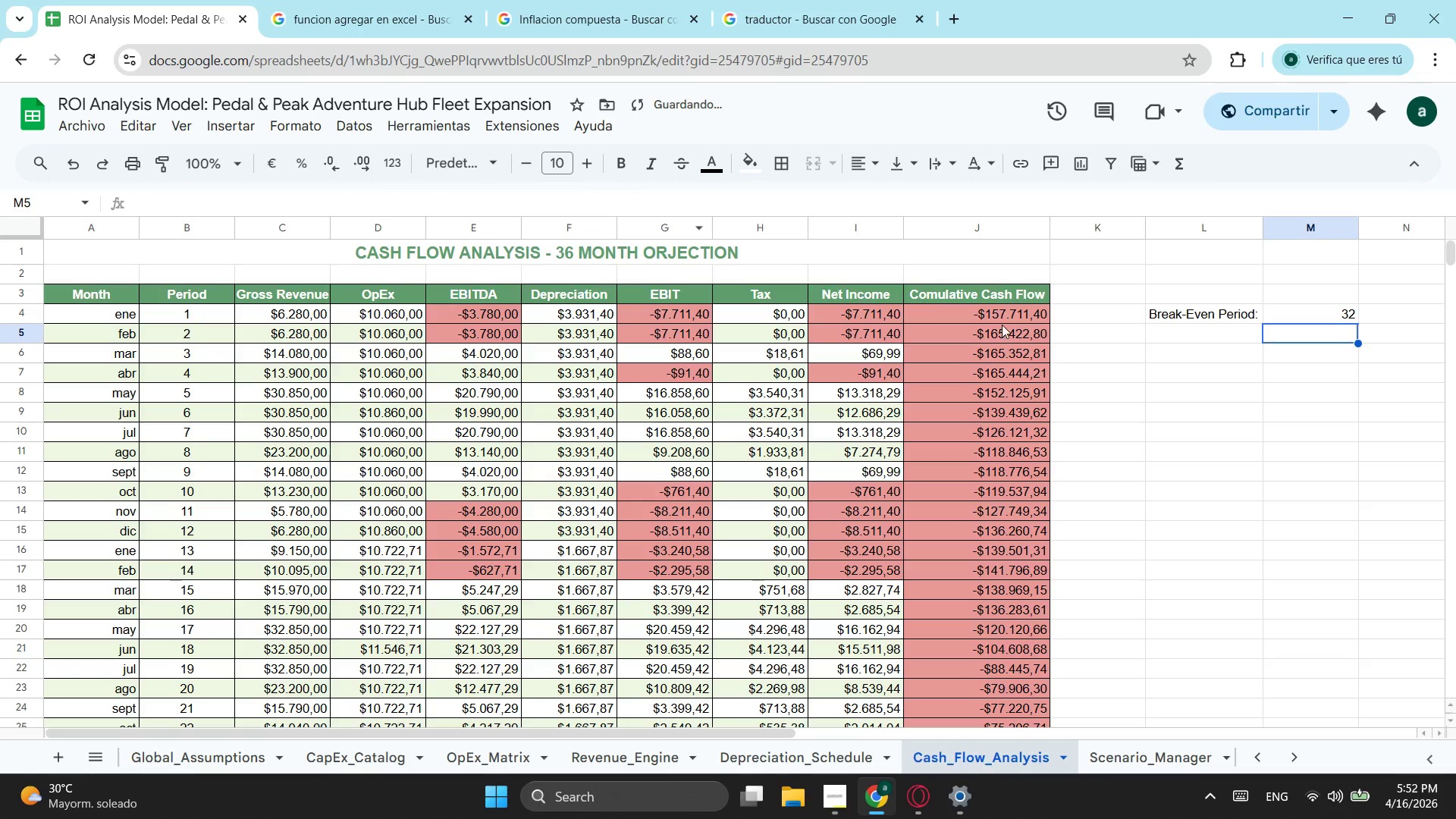 
scroll: coordinate [993, 453], scroll_direction: down, amount: 2.0
 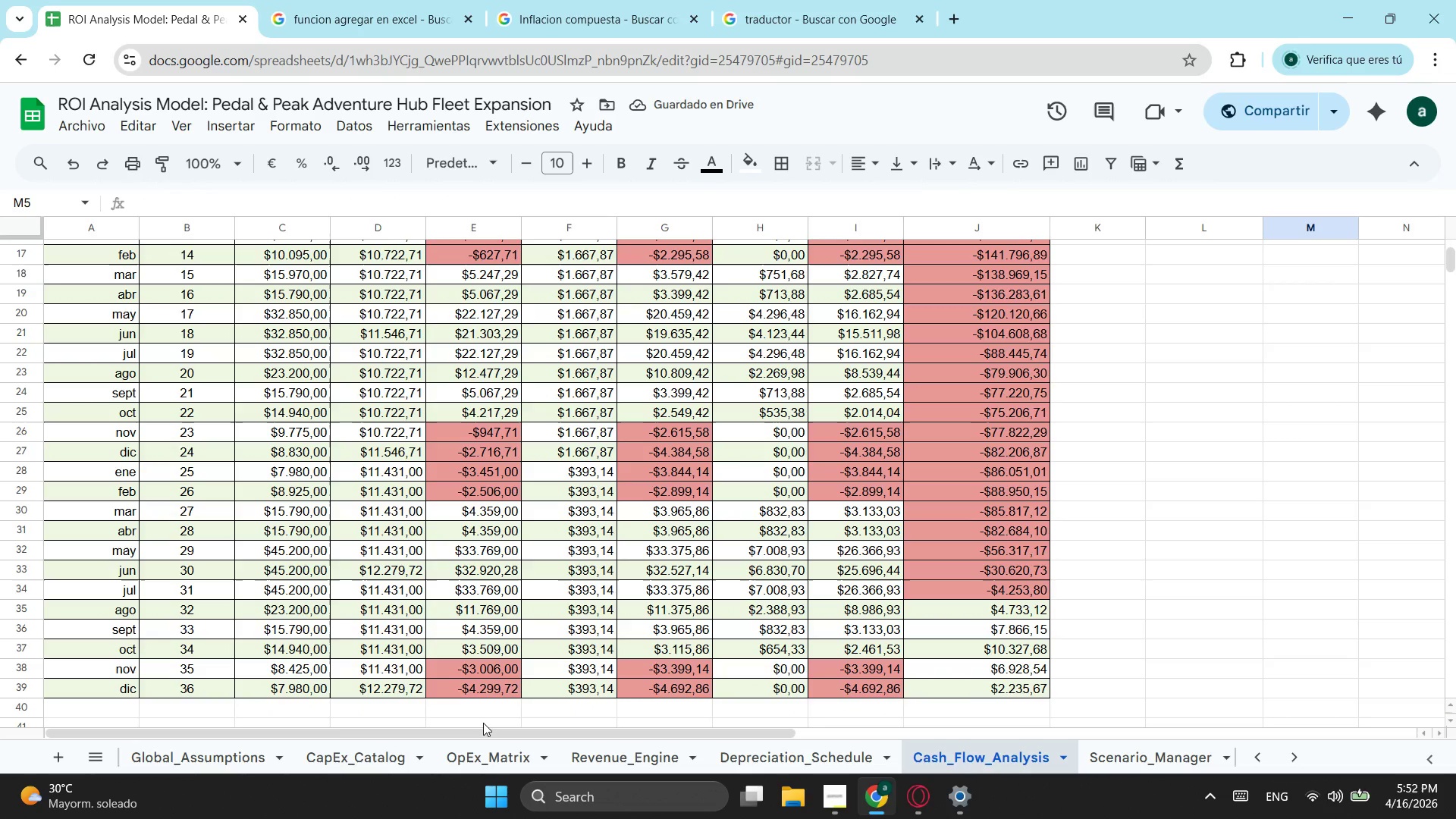 
left_click_drag(start_coordinate=[442, 736], to_coordinate=[306, 720])
 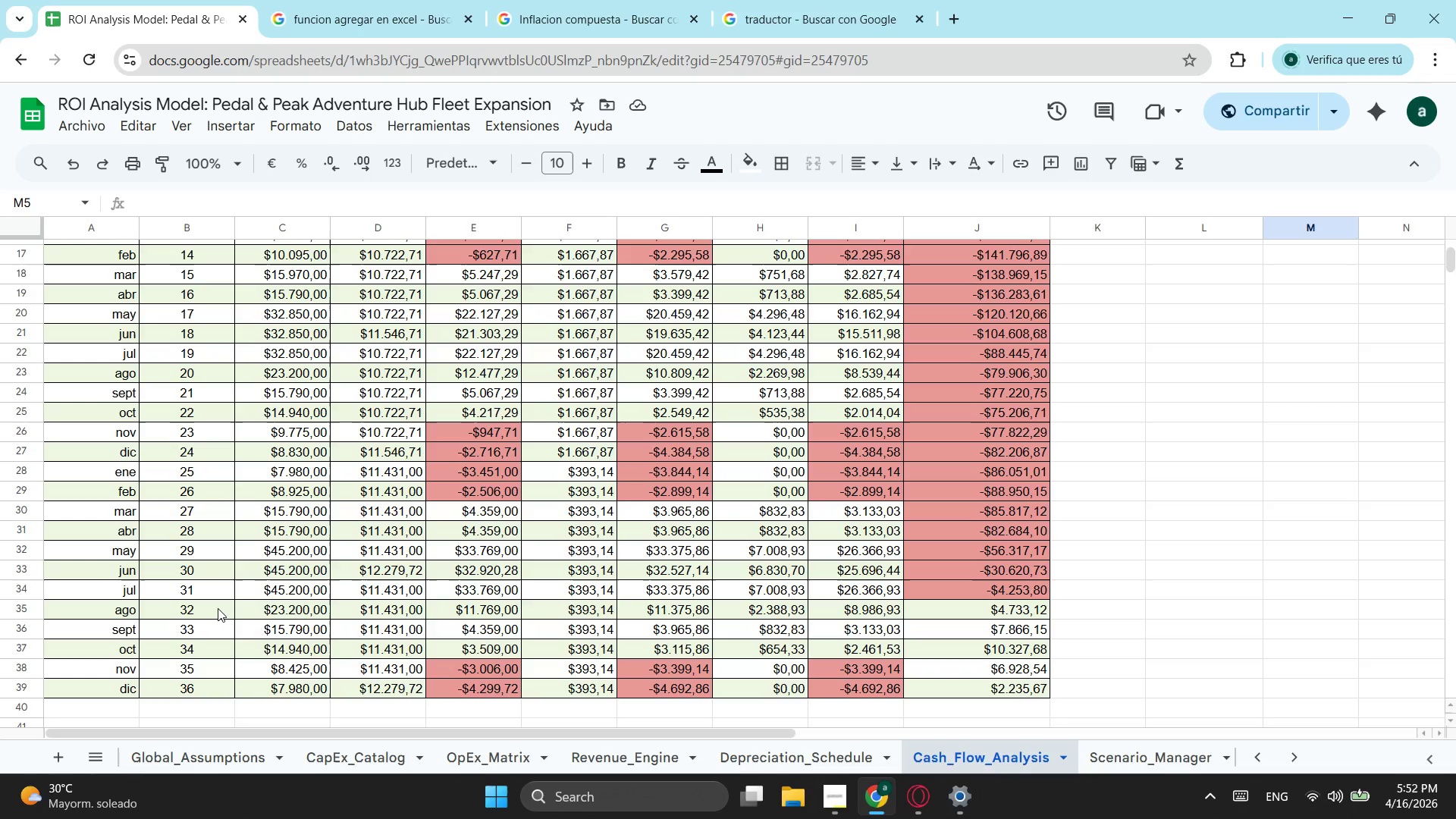 
left_click([218, 608])
 